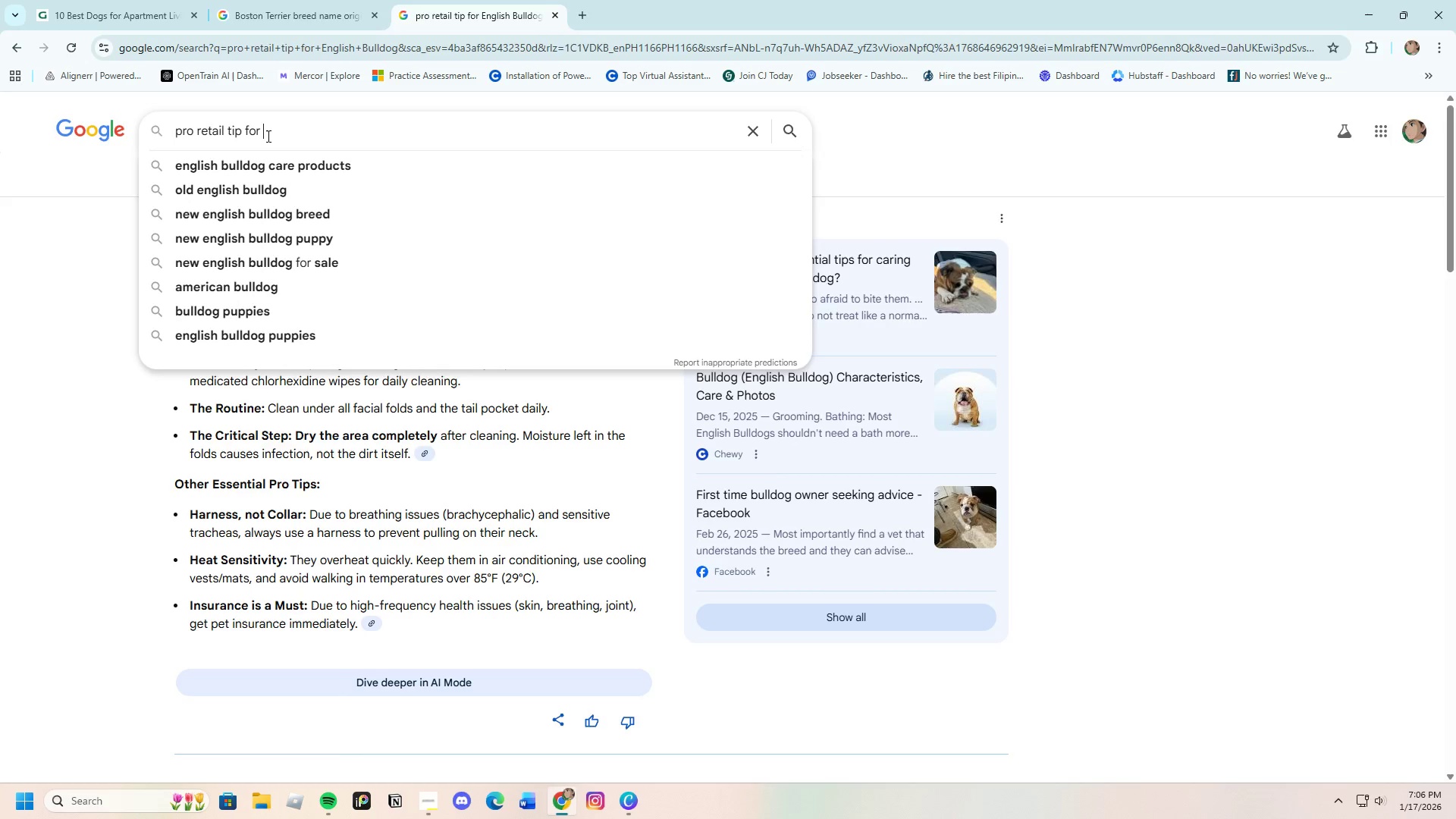 
key(Backspace)
type(Boston TErr)
 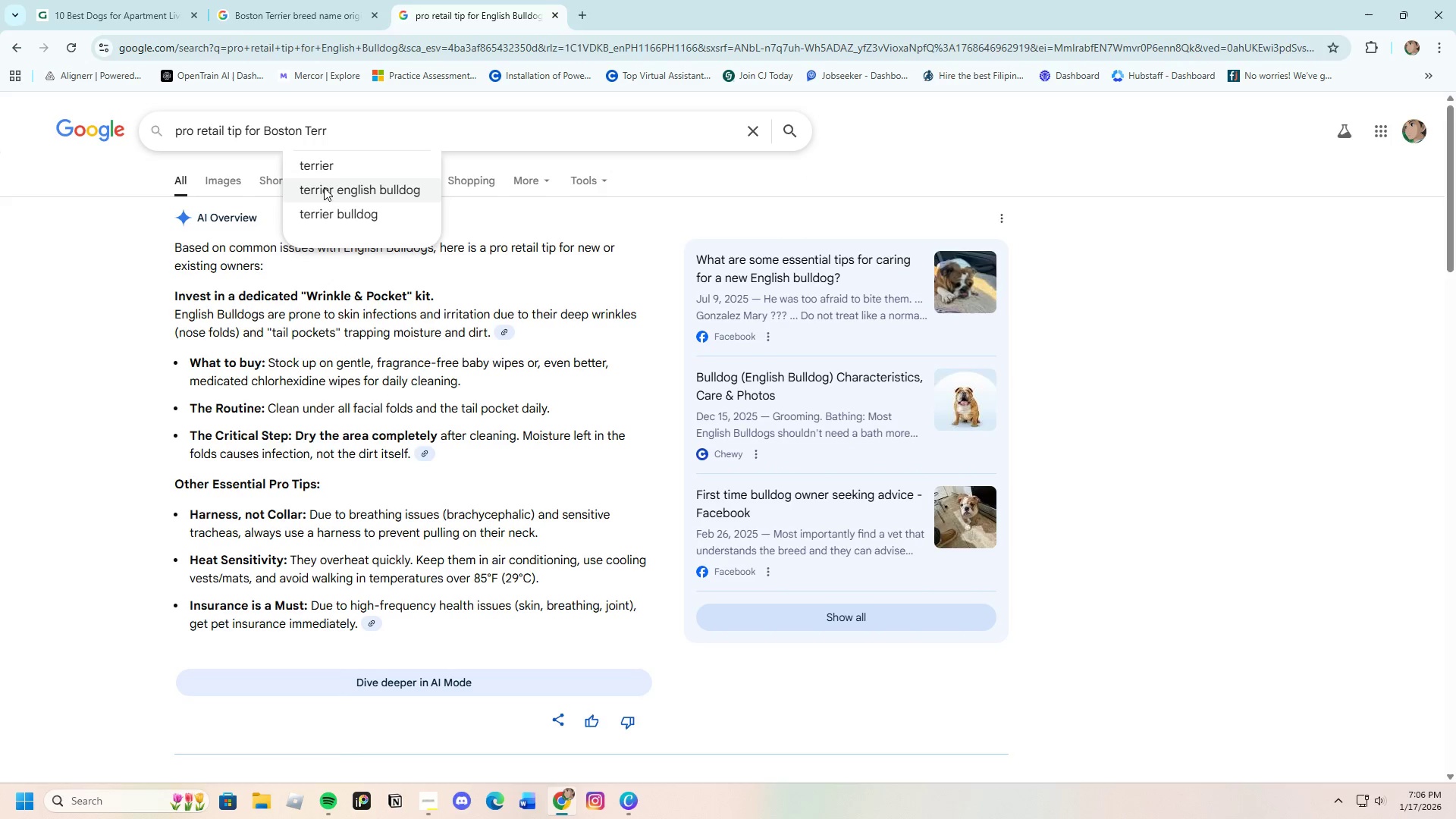 
left_click([334, 159])
 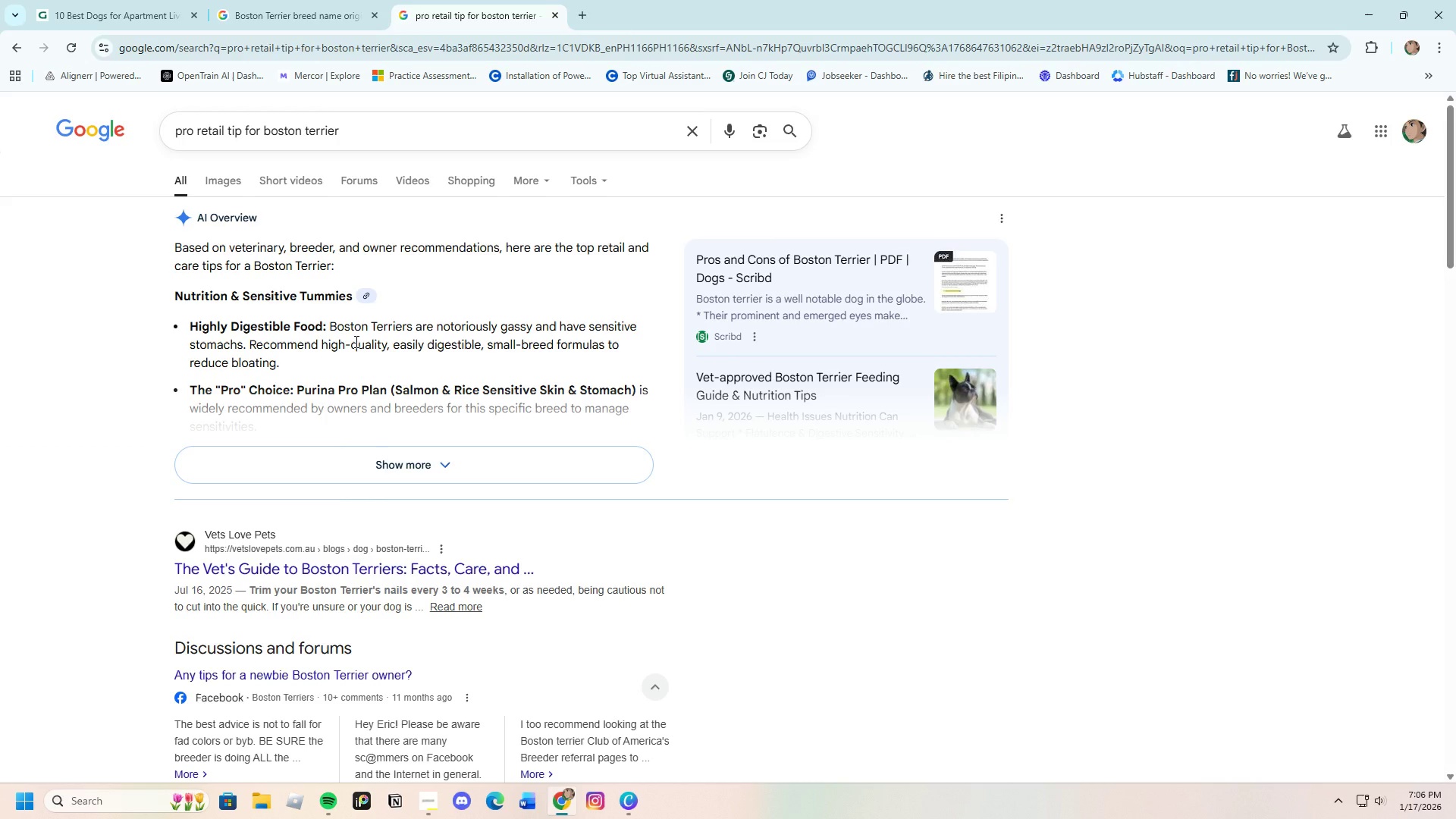 
wait(10.34)
 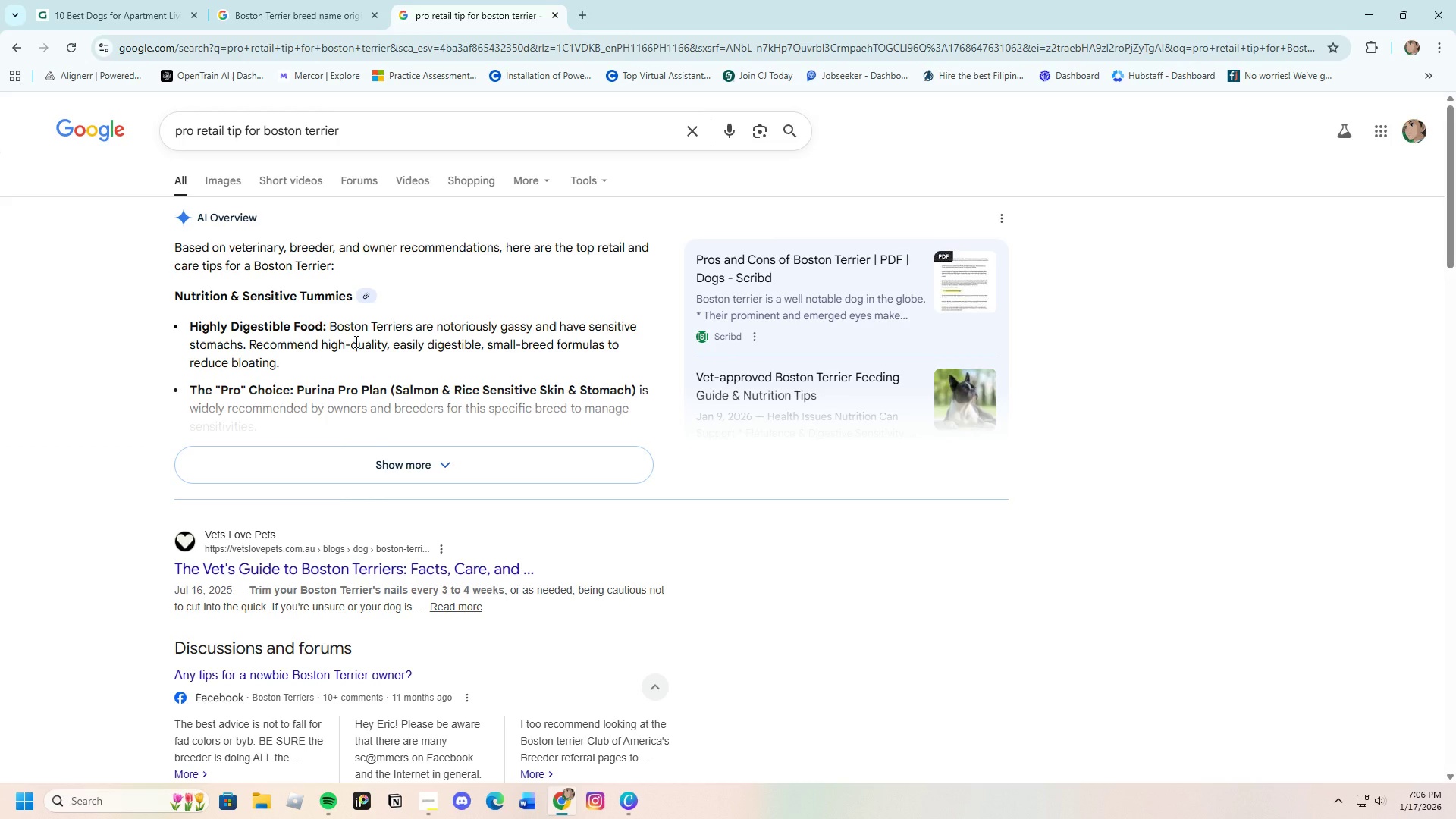 
left_click([361, 468])
 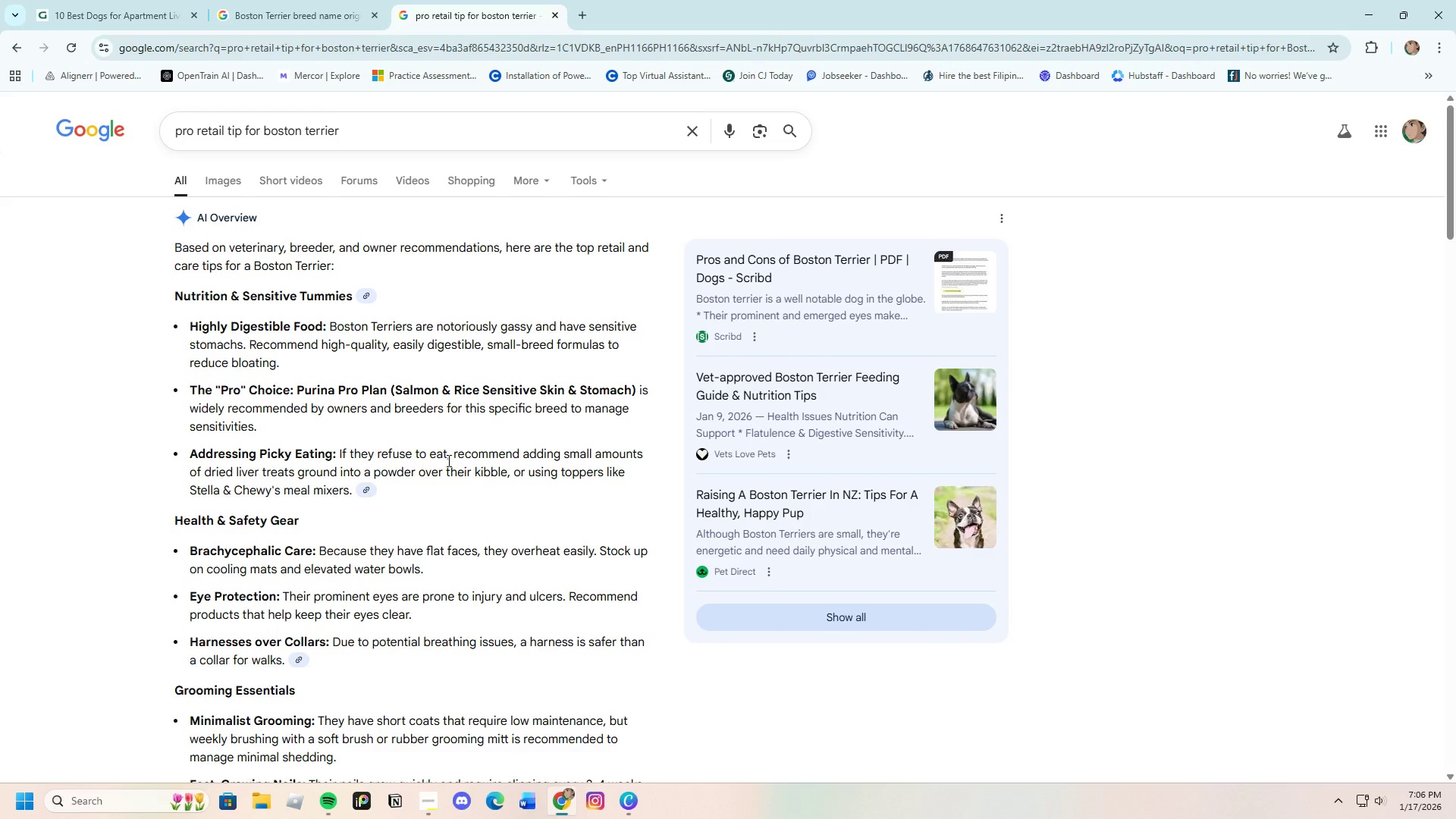 
wait(16.77)
 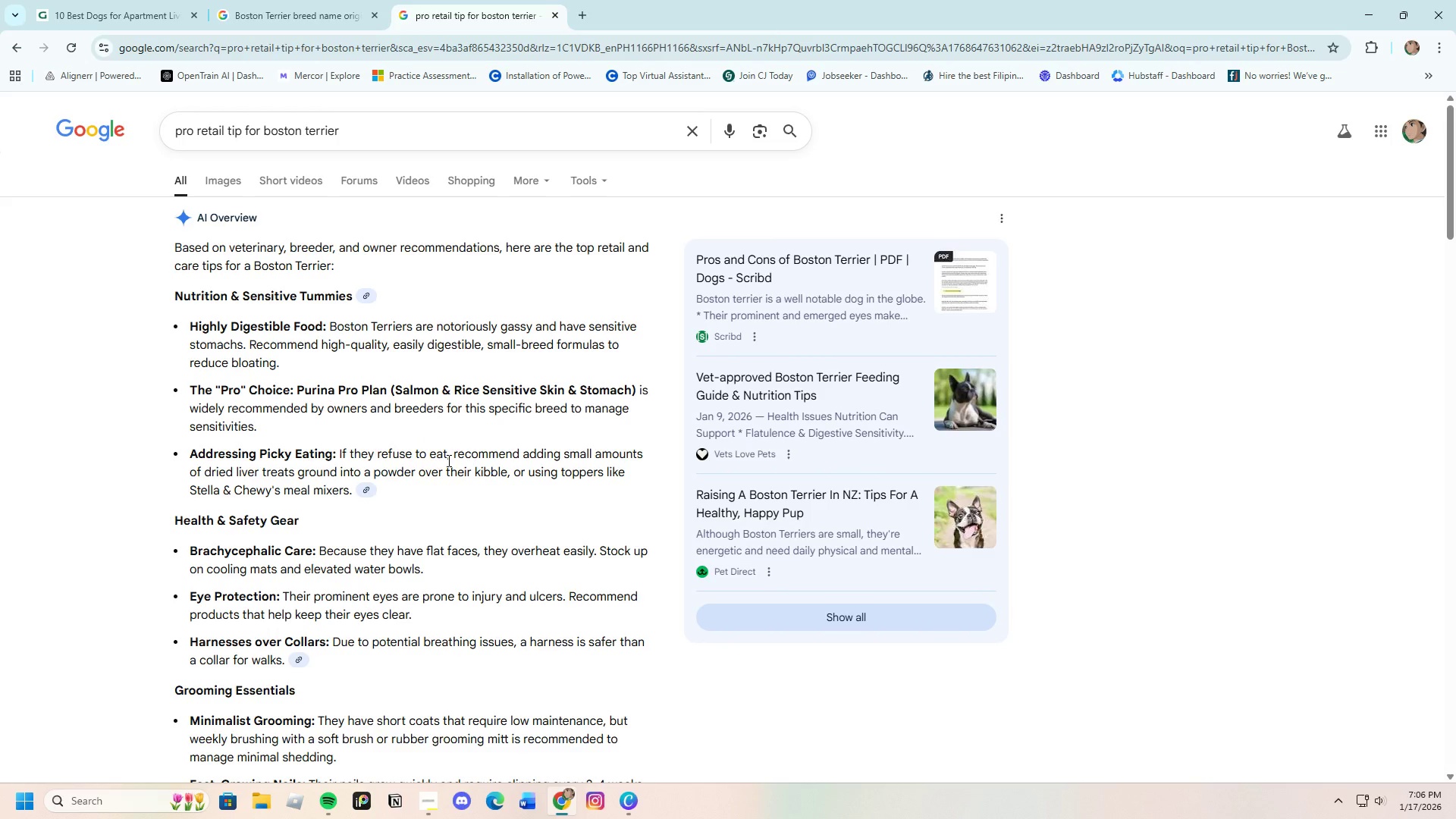 
left_click_drag(start_coordinate=[249, 345], to_coordinate=[281, 366])
 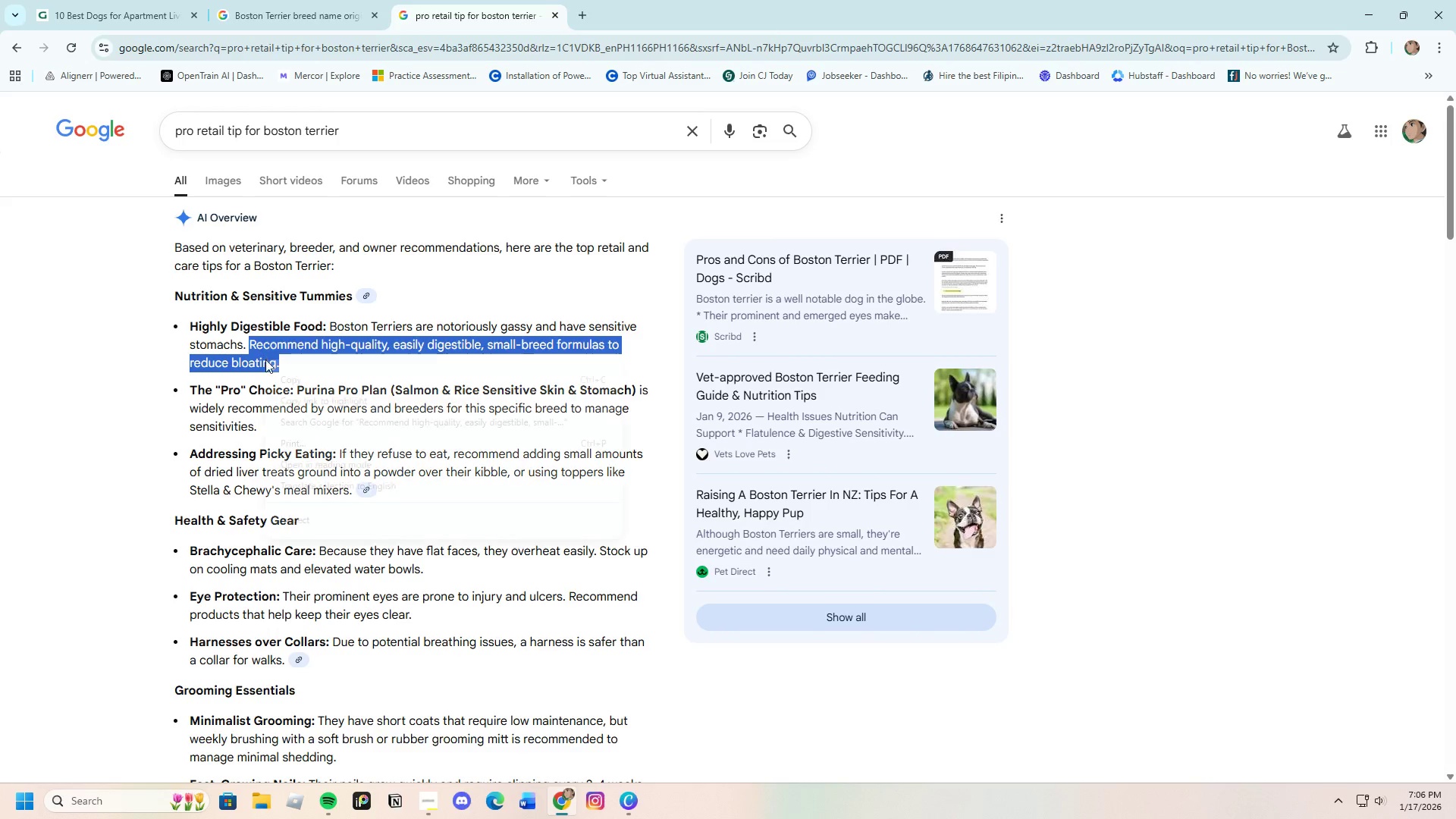 
right_click([265, 359])
 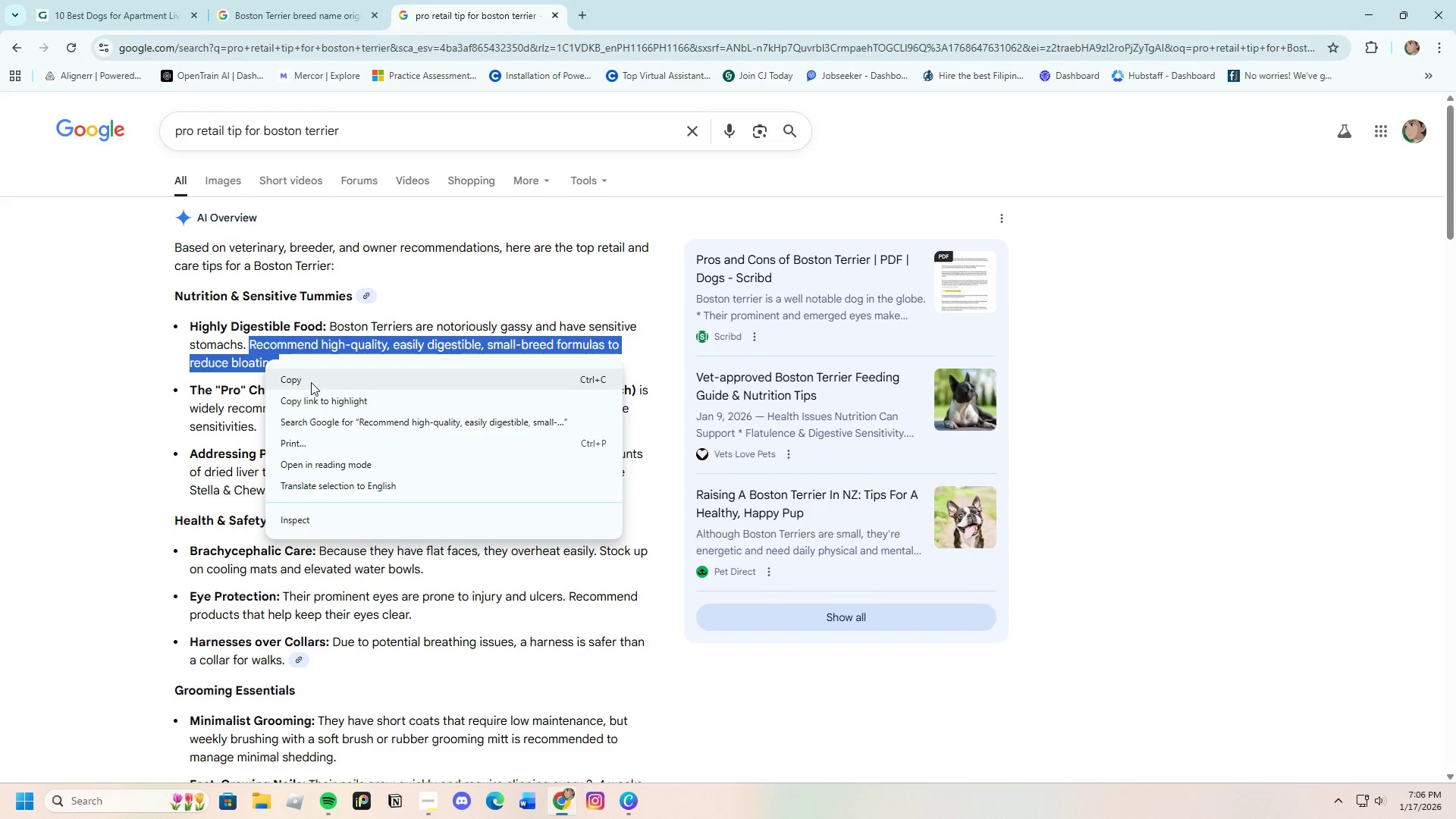 
left_click([311, 382])
 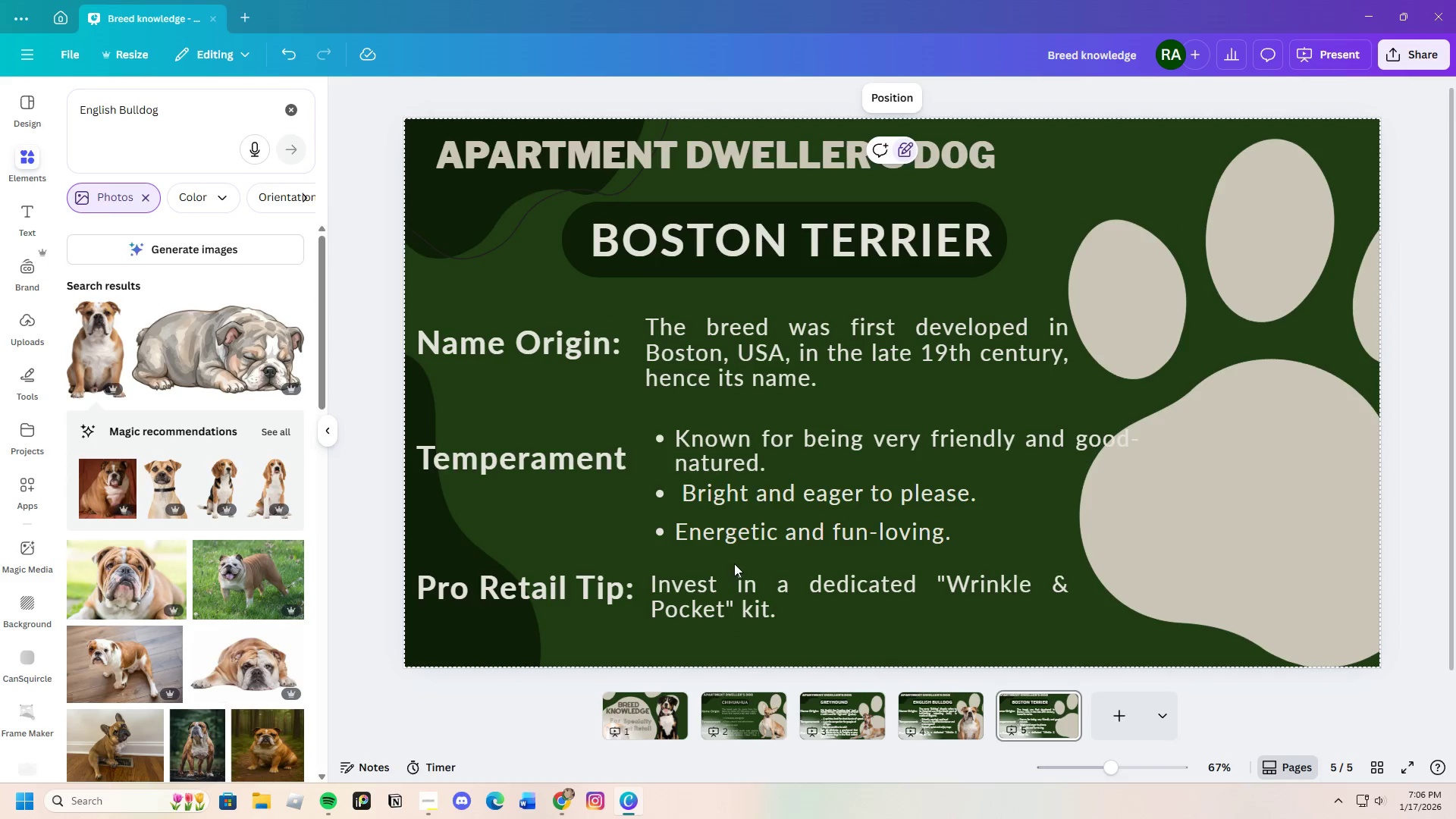 
double_click([671, 585])
 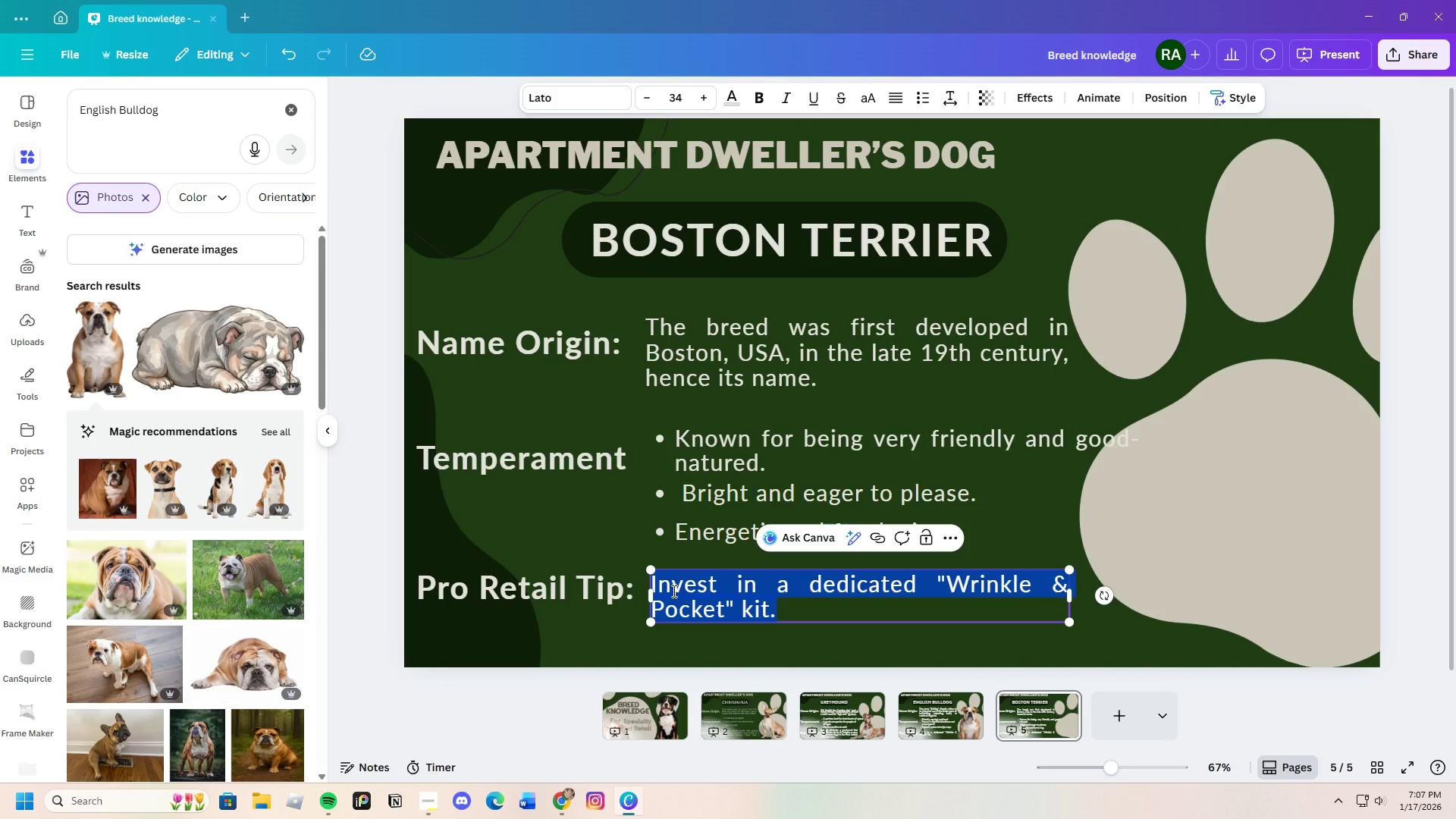 
key(Backspace)
 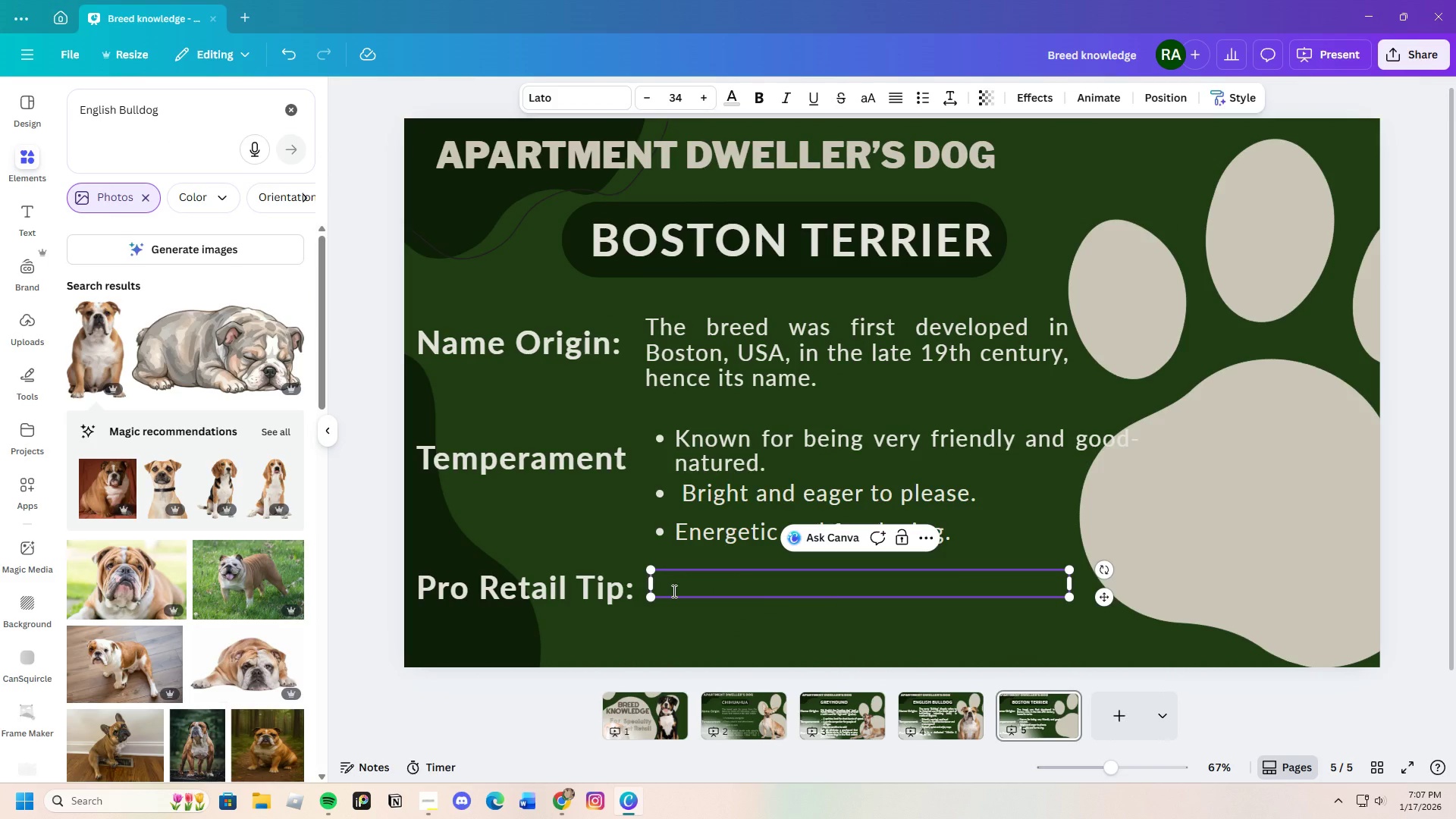 
key(Control+ControlLeft)
 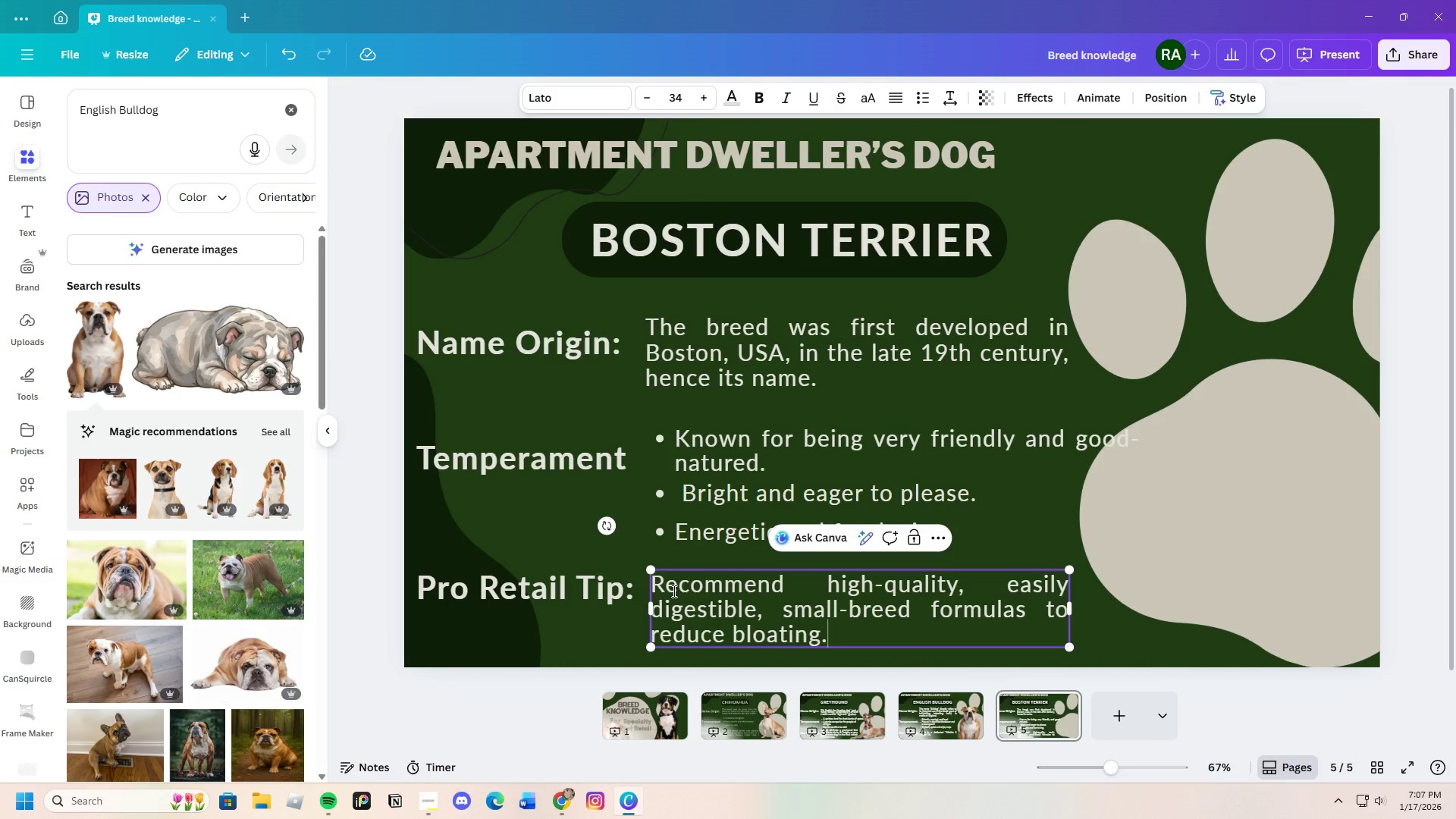 
key(Control+V)
 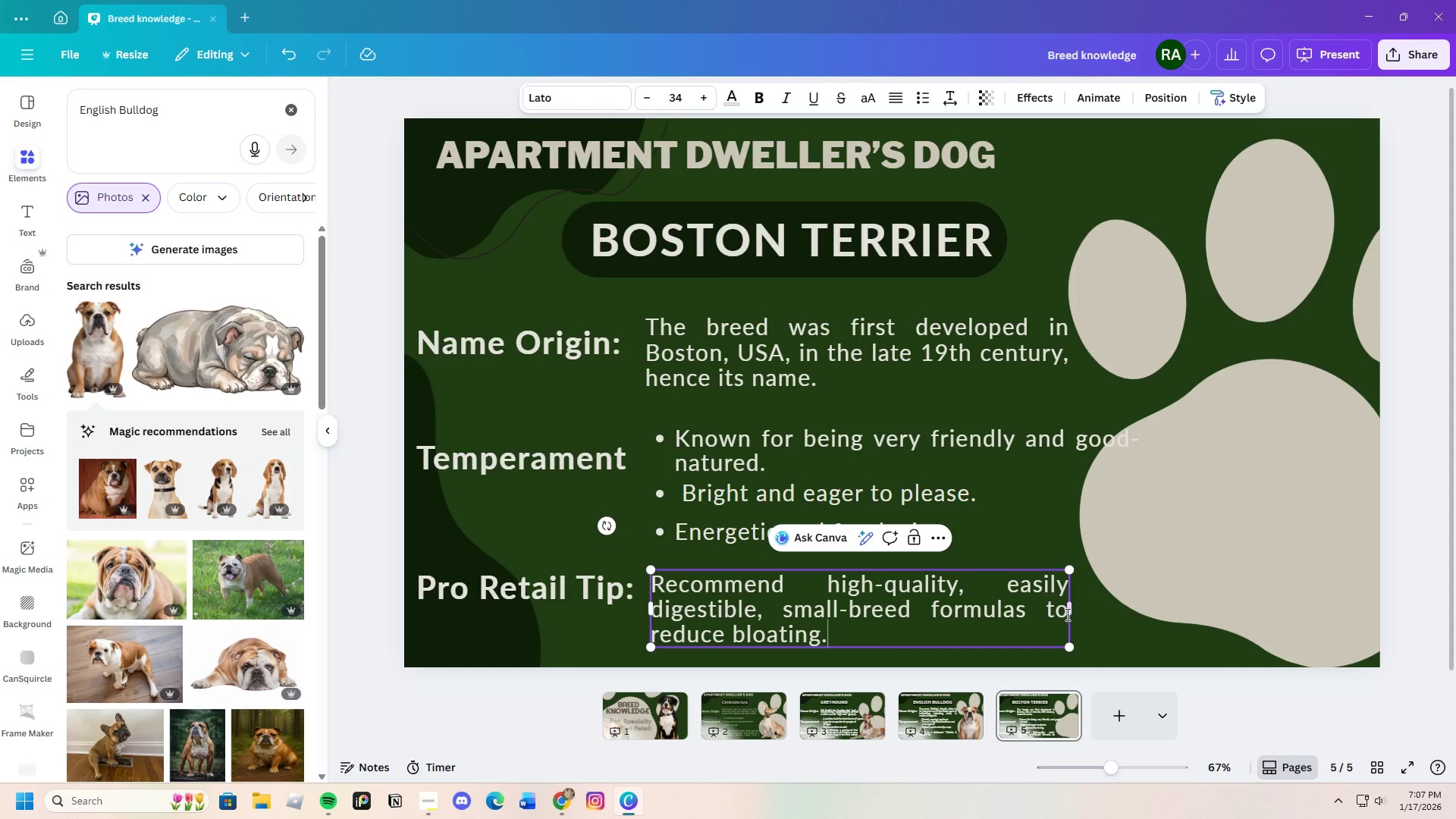 
left_click_drag(start_coordinate=[1073, 610], to_coordinate=[1148, 608])
 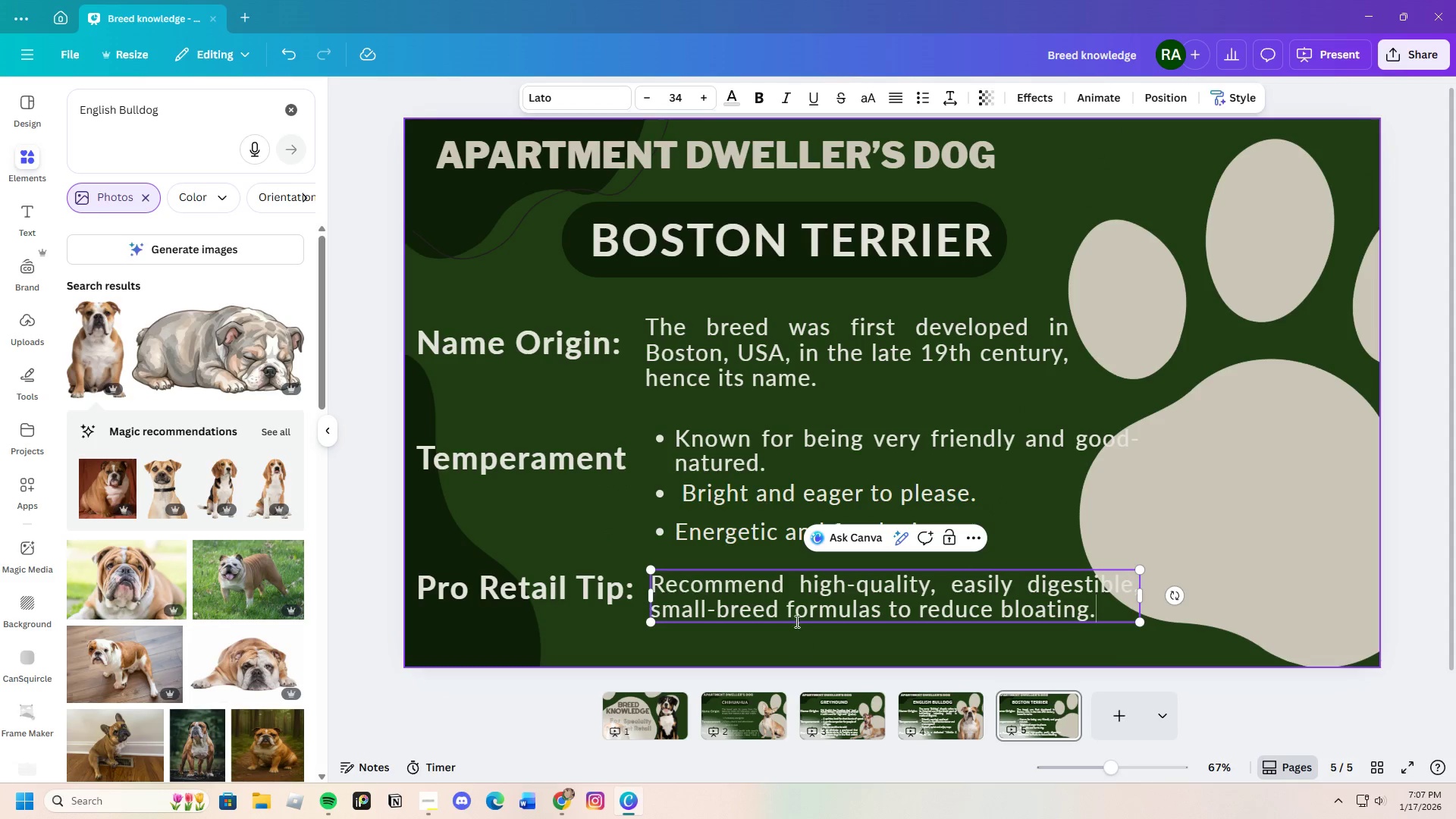 
left_click([817, 607])
 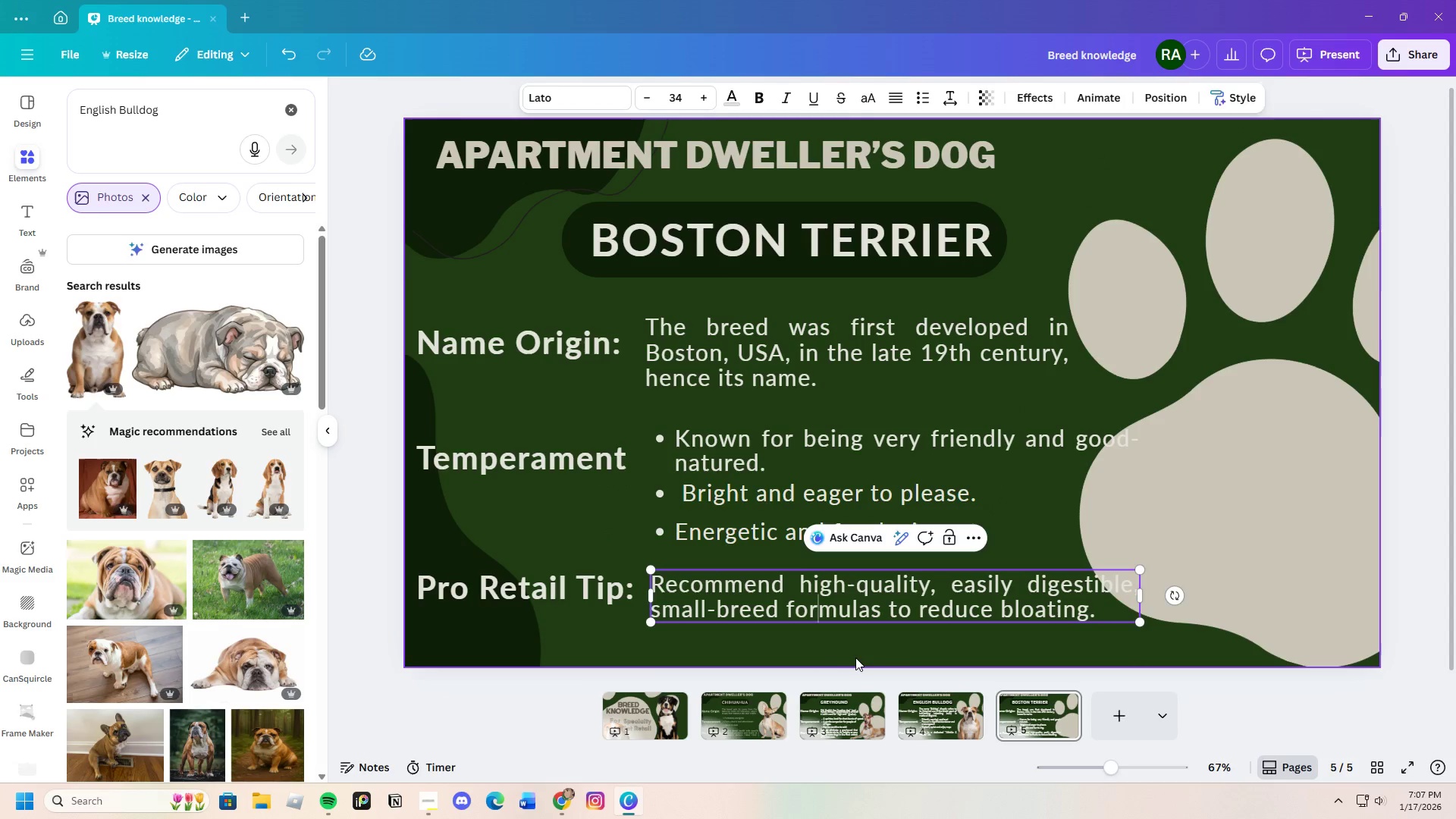 
left_click([857, 657])
 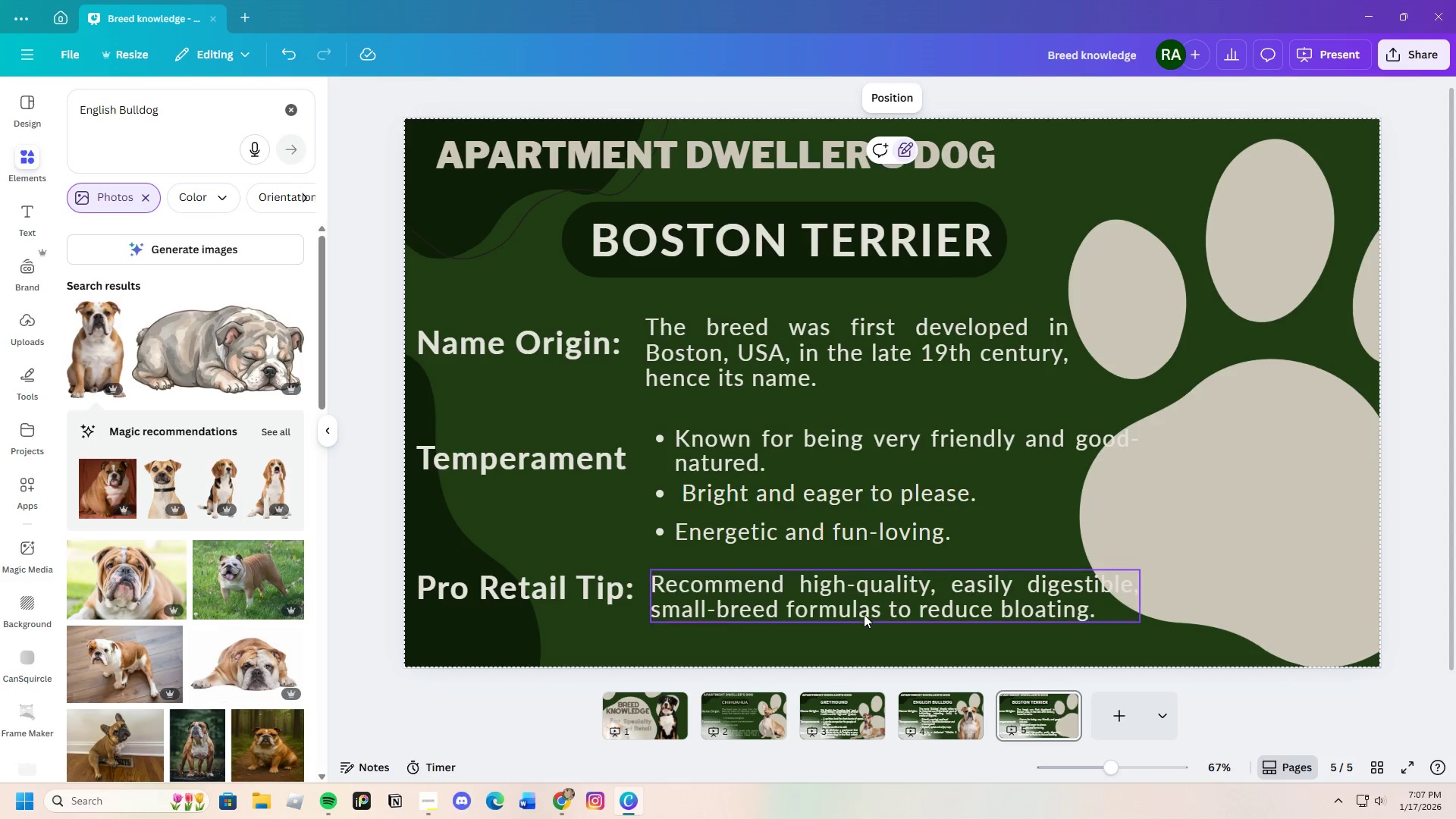 
left_click([864, 610])
 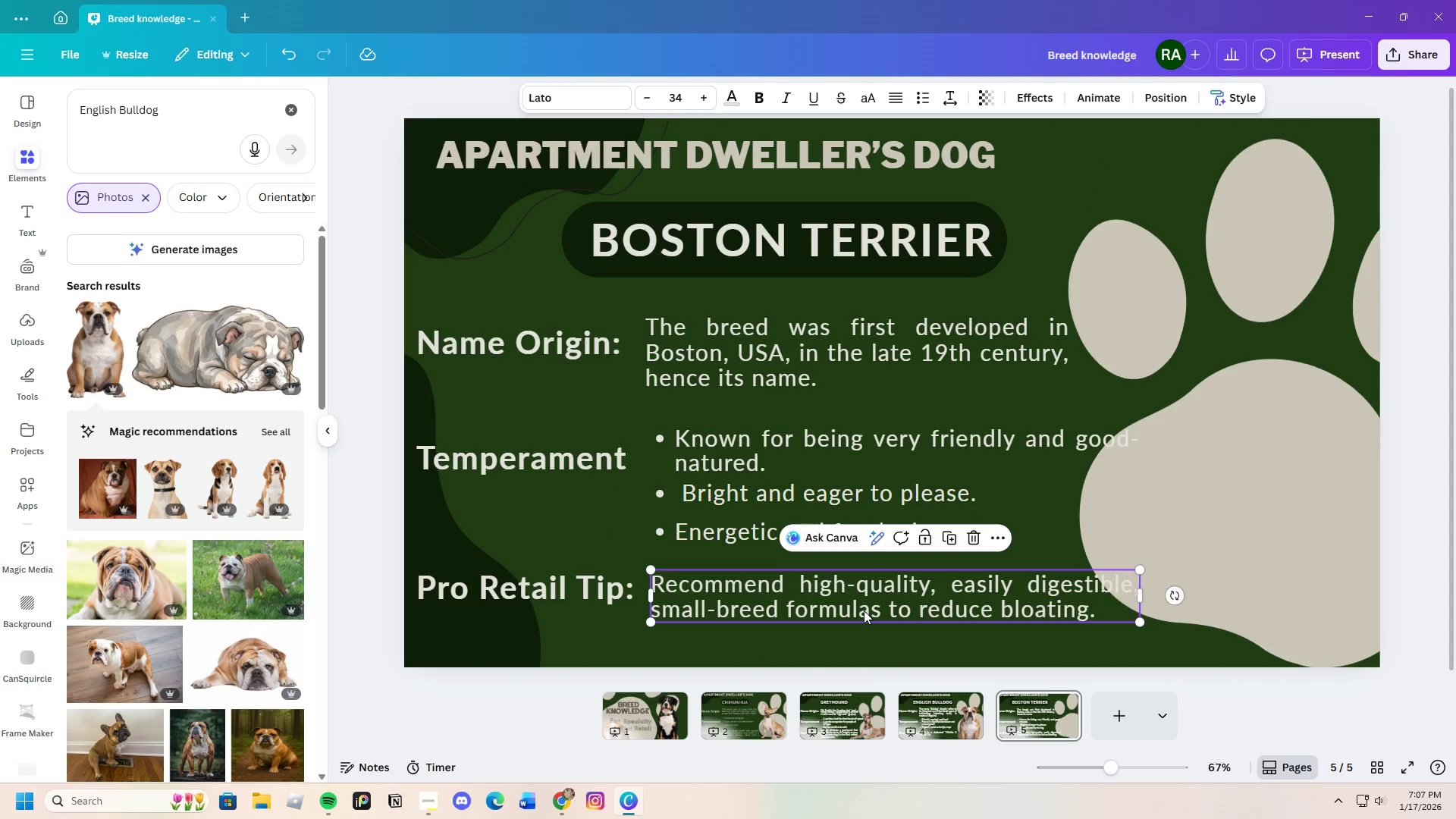 
left_click_drag(start_coordinate=[864, 610], to_coordinate=[861, 607])
 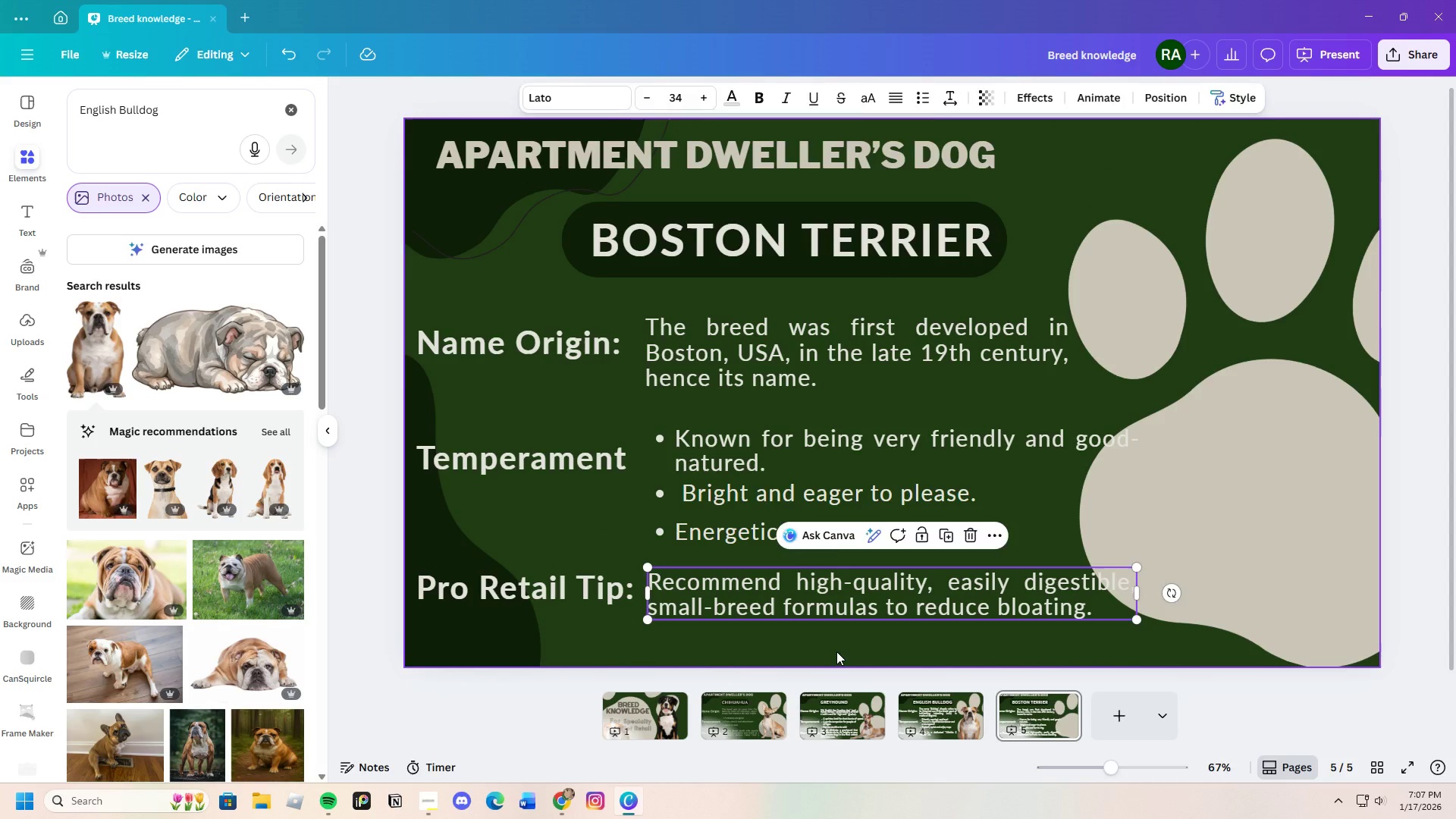 
left_click([836, 651])
 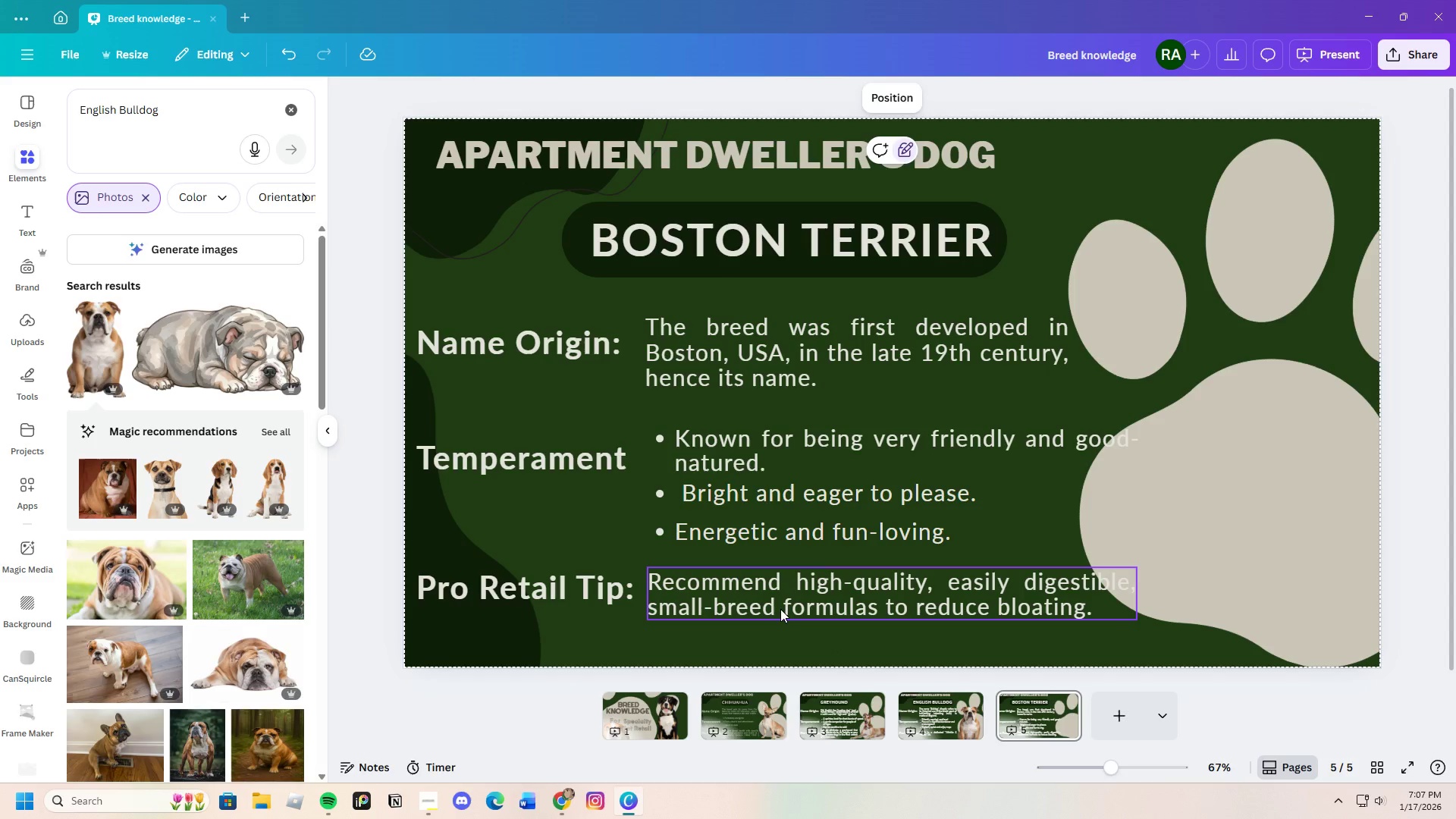 
left_click_drag(start_coordinate=[784, 606], to_coordinate=[792, 605])
 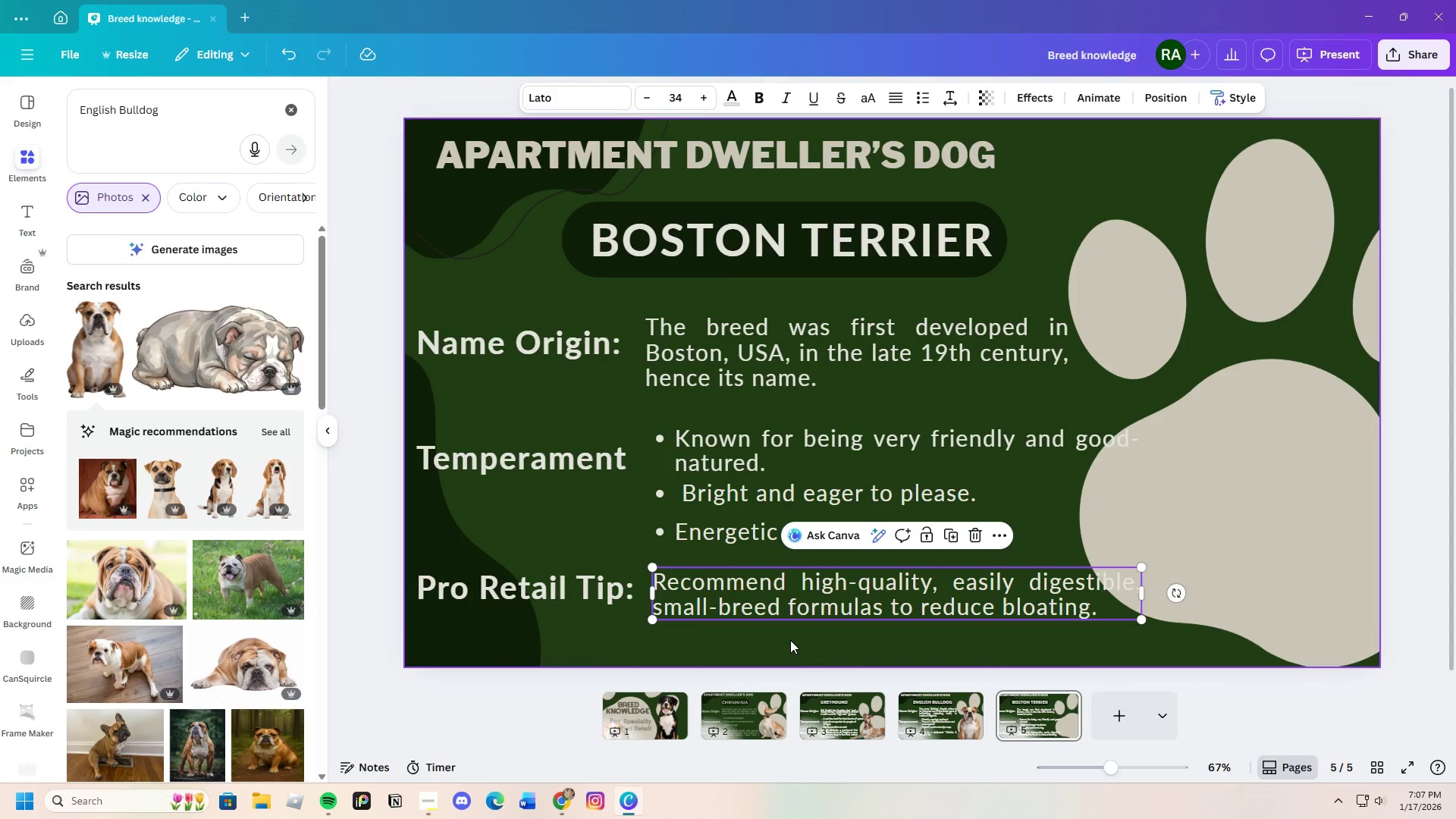 
left_click([790, 640])
 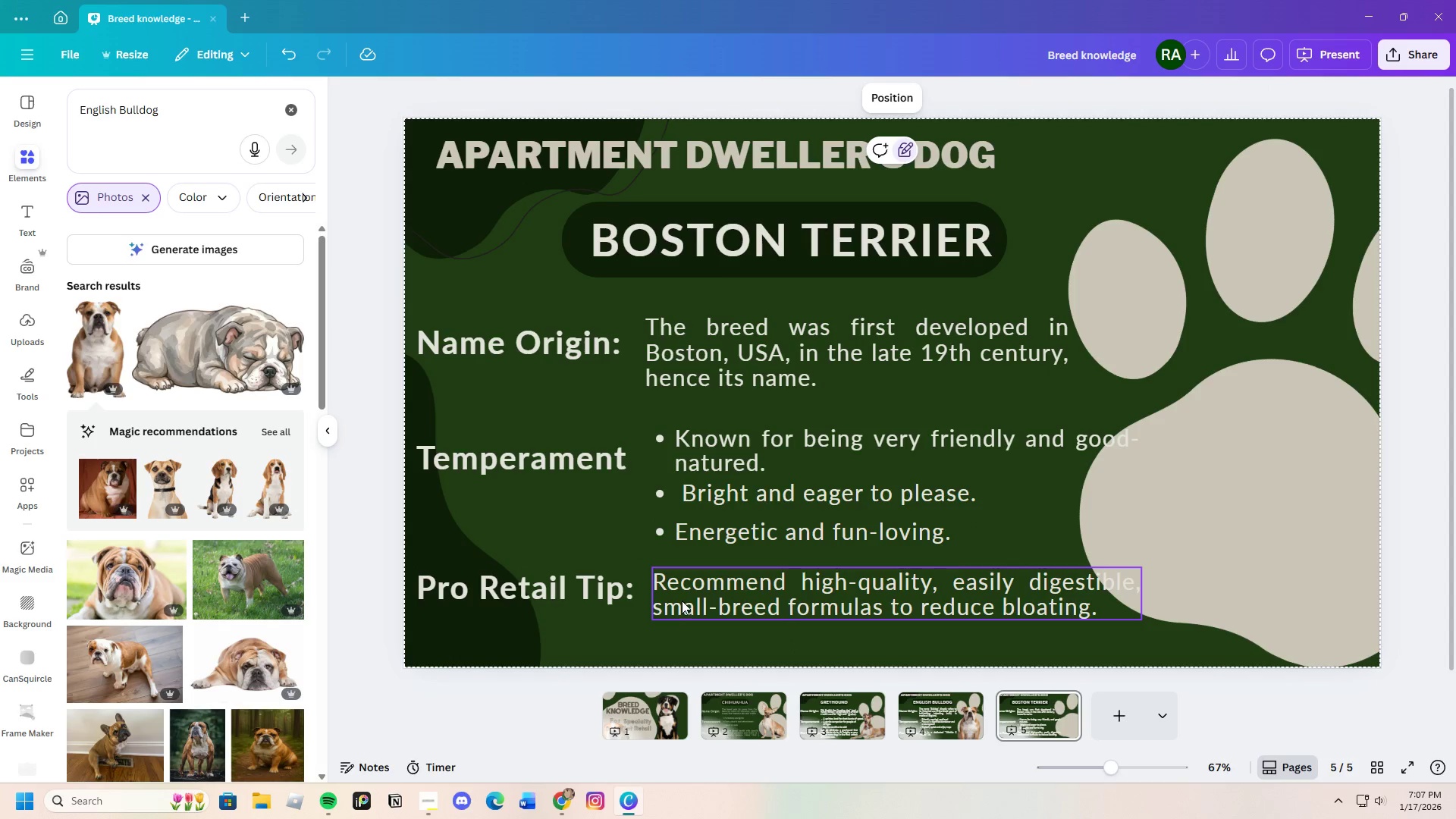 
left_click_drag(start_coordinate=[704, 598], to_coordinate=[699, 599])
 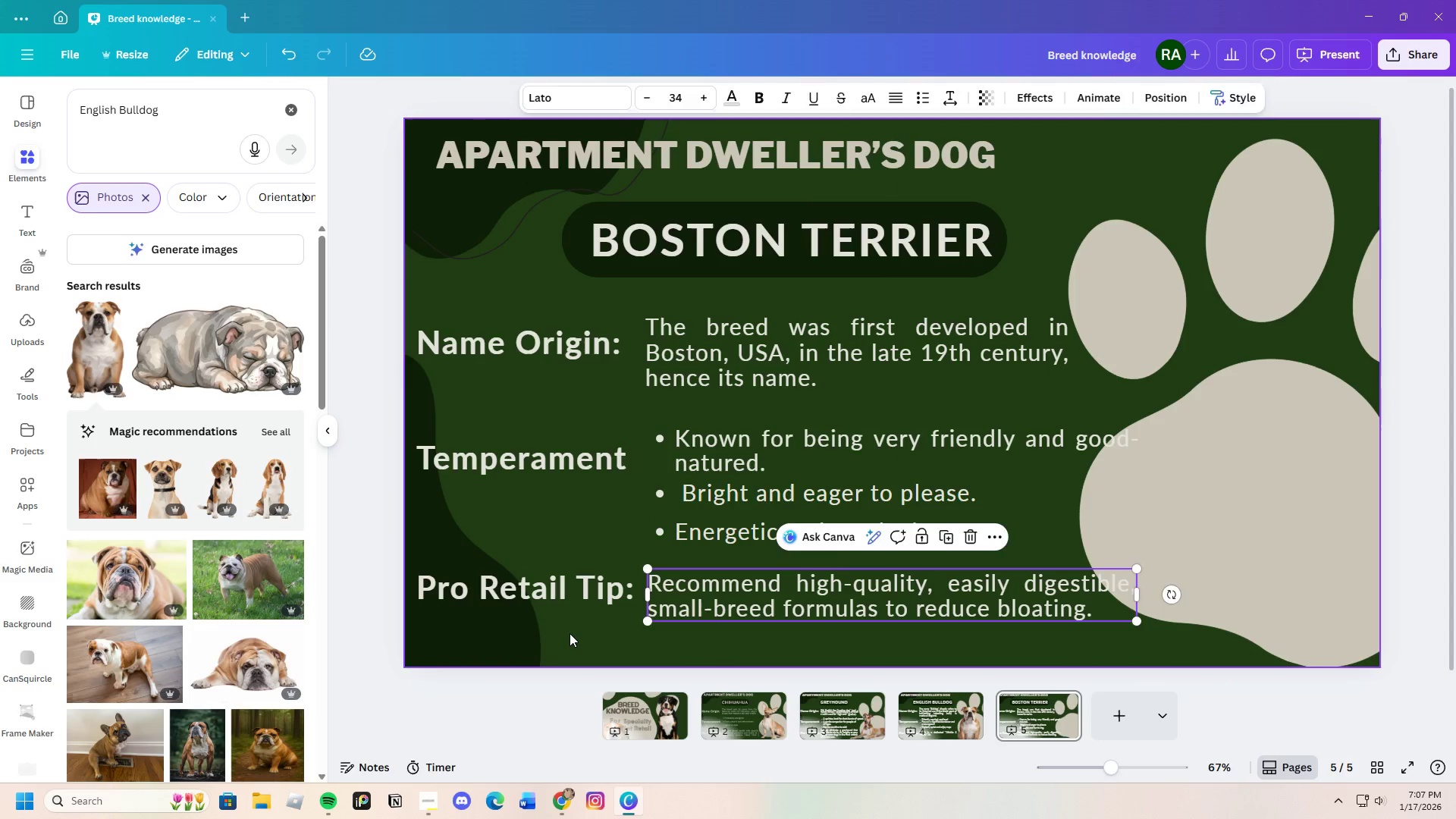 
left_click([570, 633])
 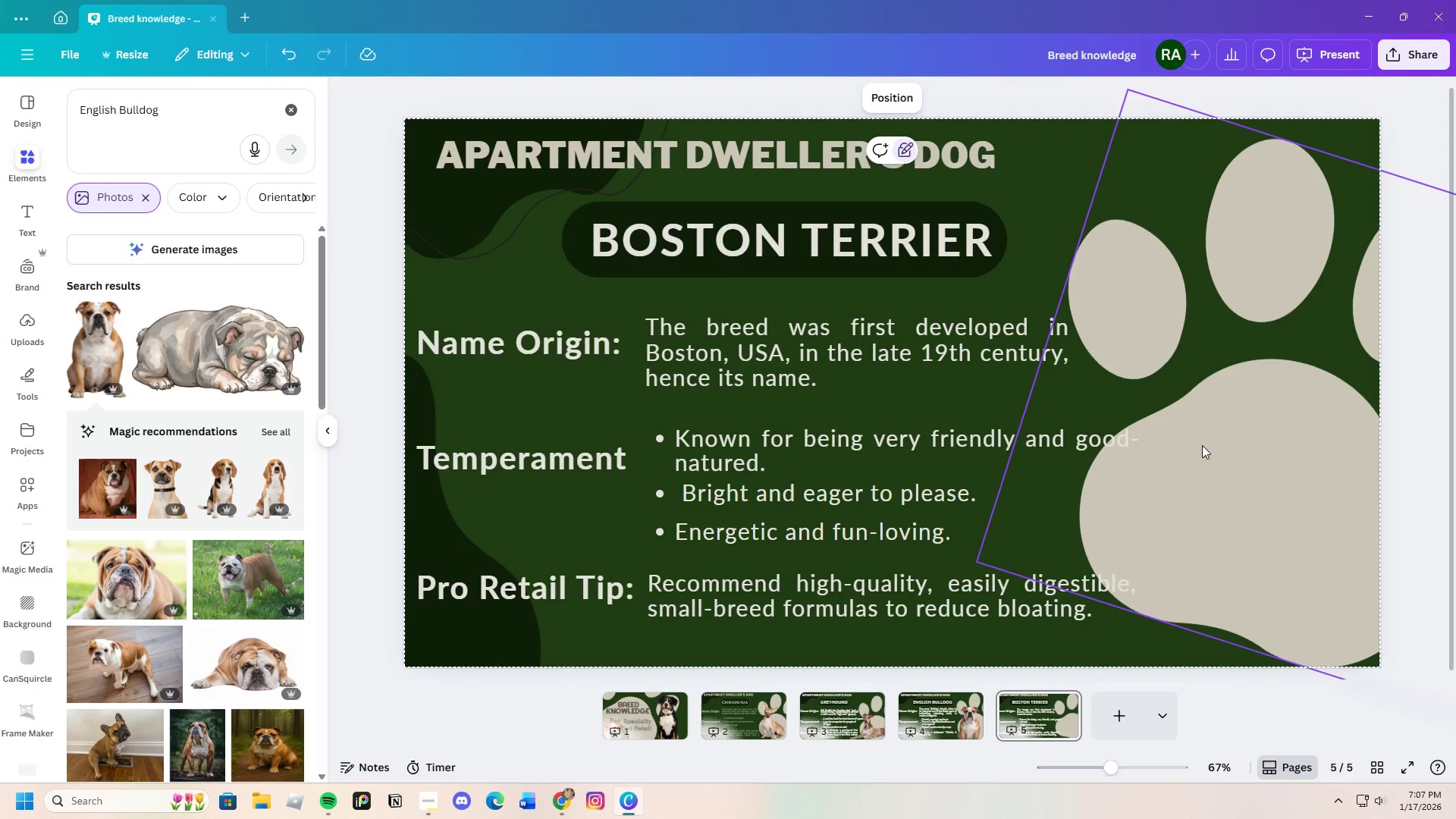 
left_click_drag(start_coordinate=[1232, 472], to_coordinate=[1259, 434])
 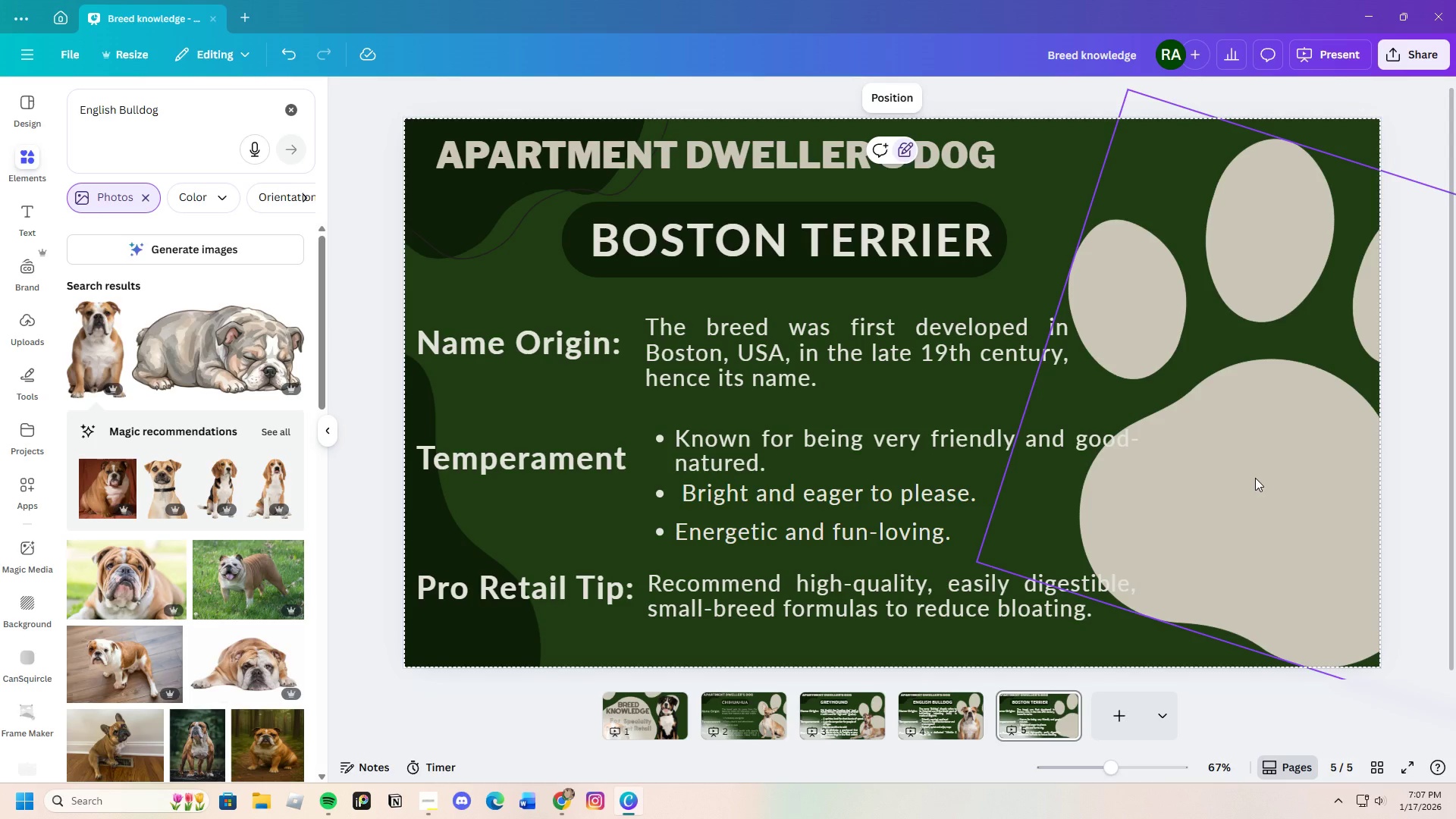 
left_click([1255, 478])
 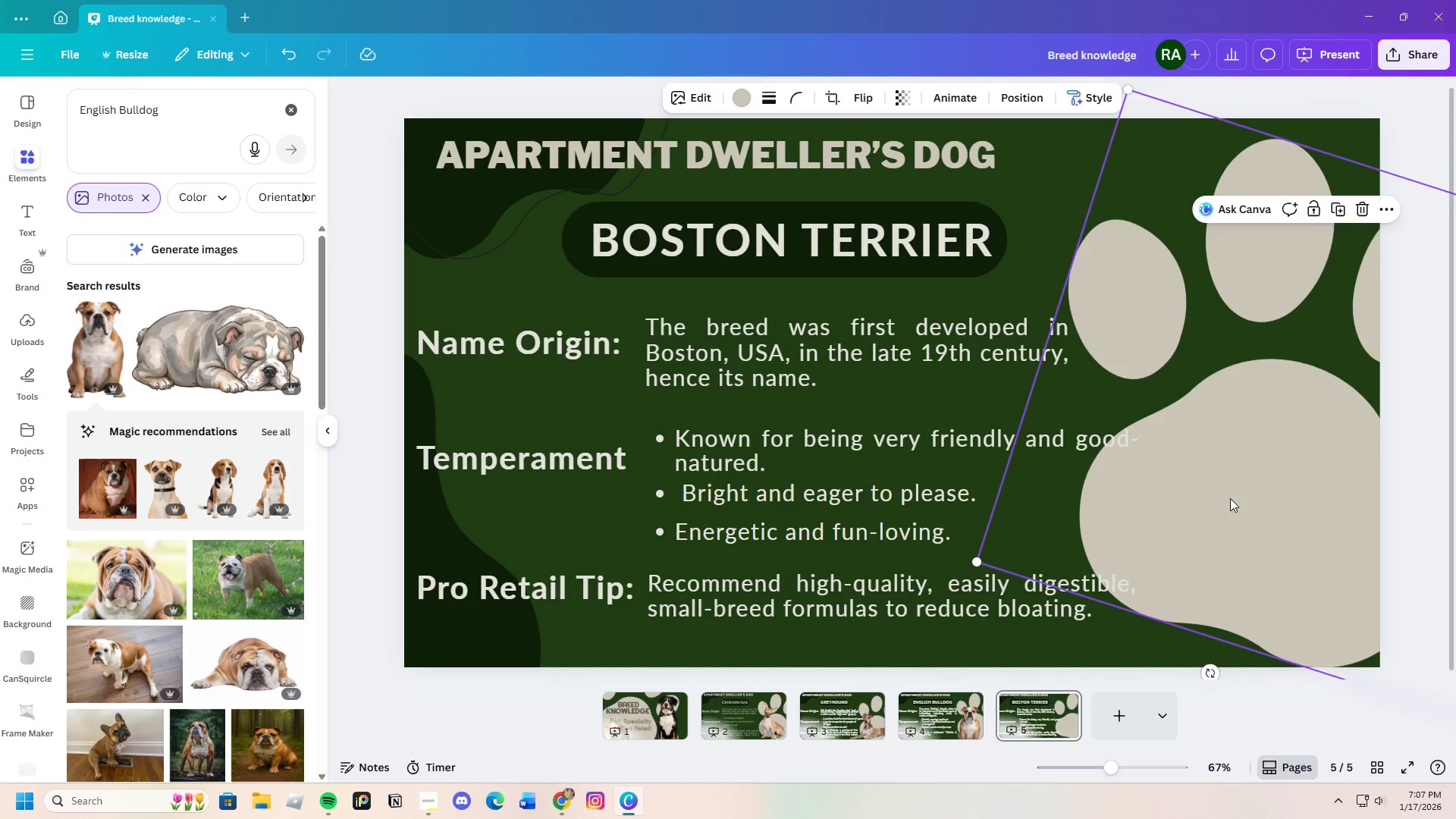 
left_click_drag(start_coordinate=[1230, 498], to_coordinate=[1279, 490])
 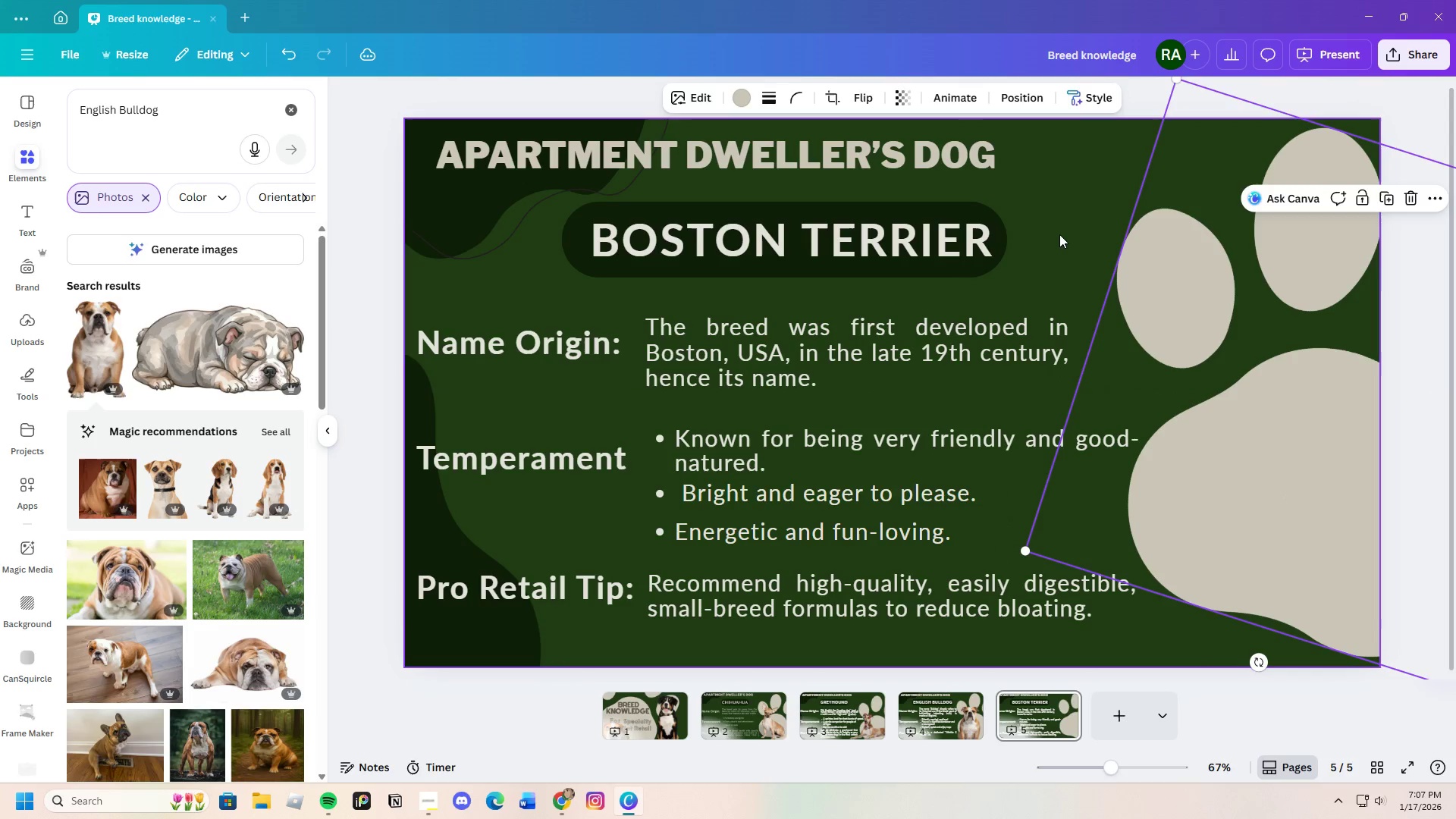 
left_click([1059, 231])
 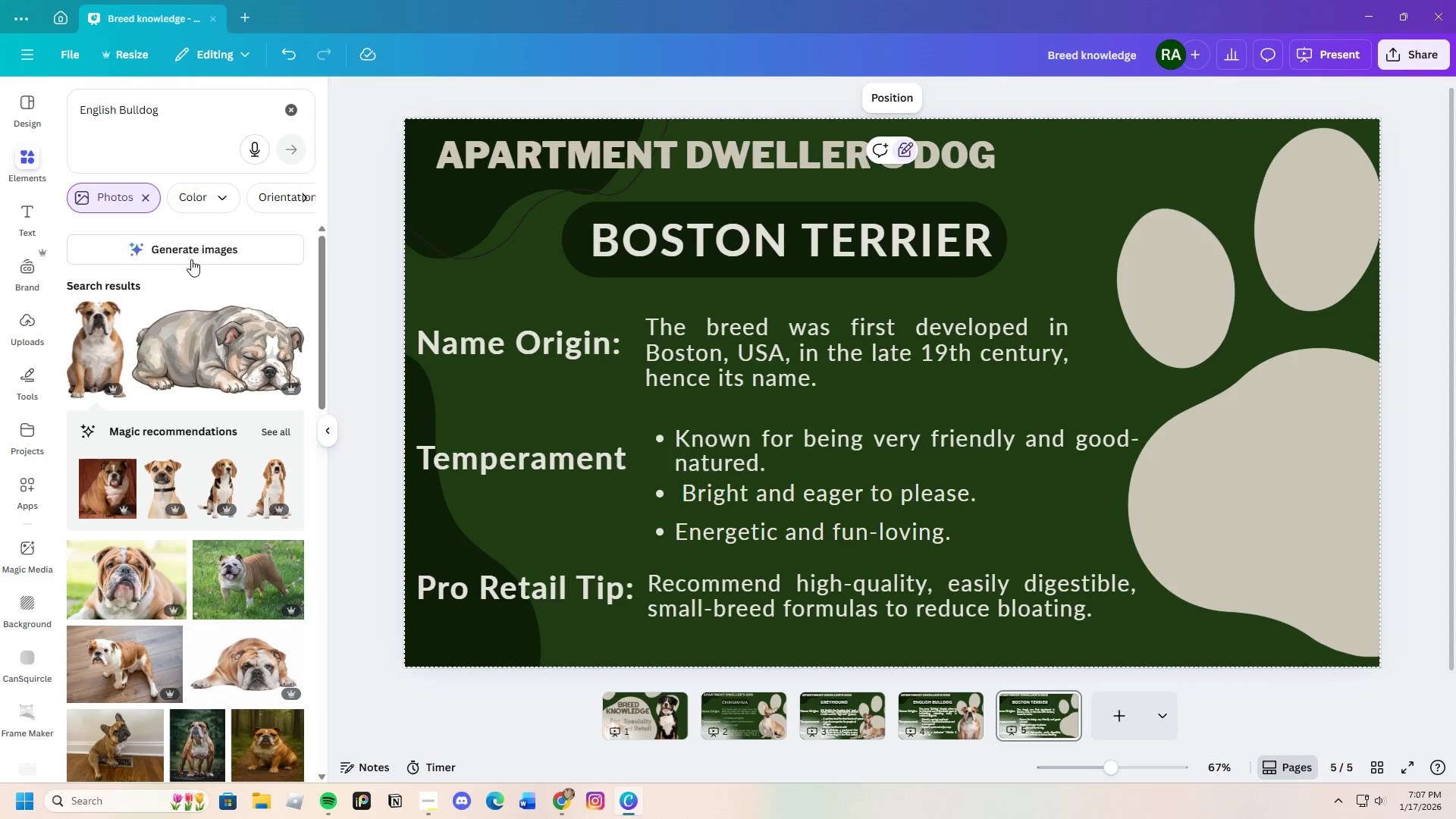 
left_click_drag(start_coordinate=[182, 110], to_coordinate=[36, 104])
 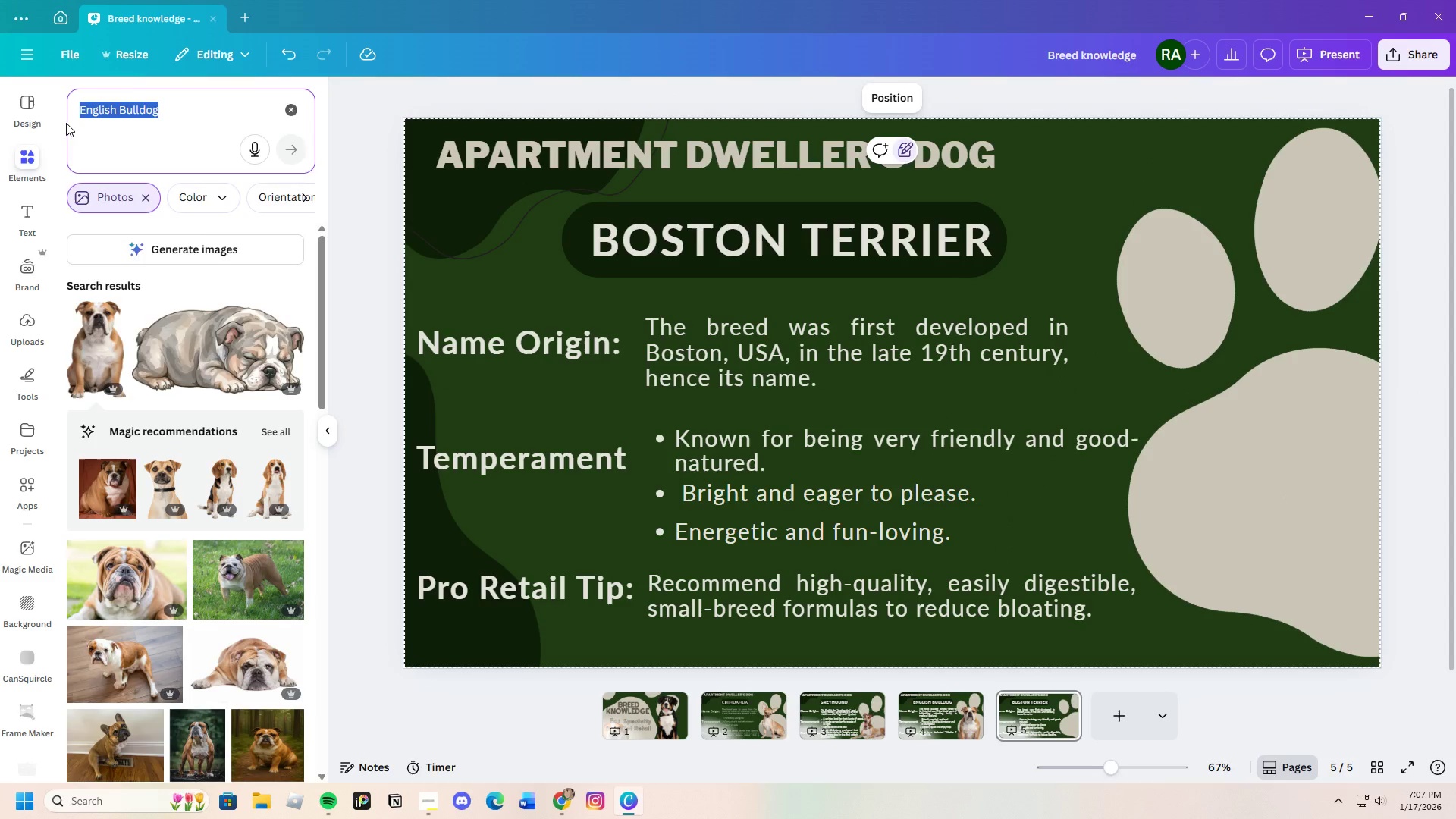 
key(Backspace)
type(Biston Teer)
key(Backspace)
key(Backspace)
key(Backspace)
key(Backspace)
type(oston Terrier)
 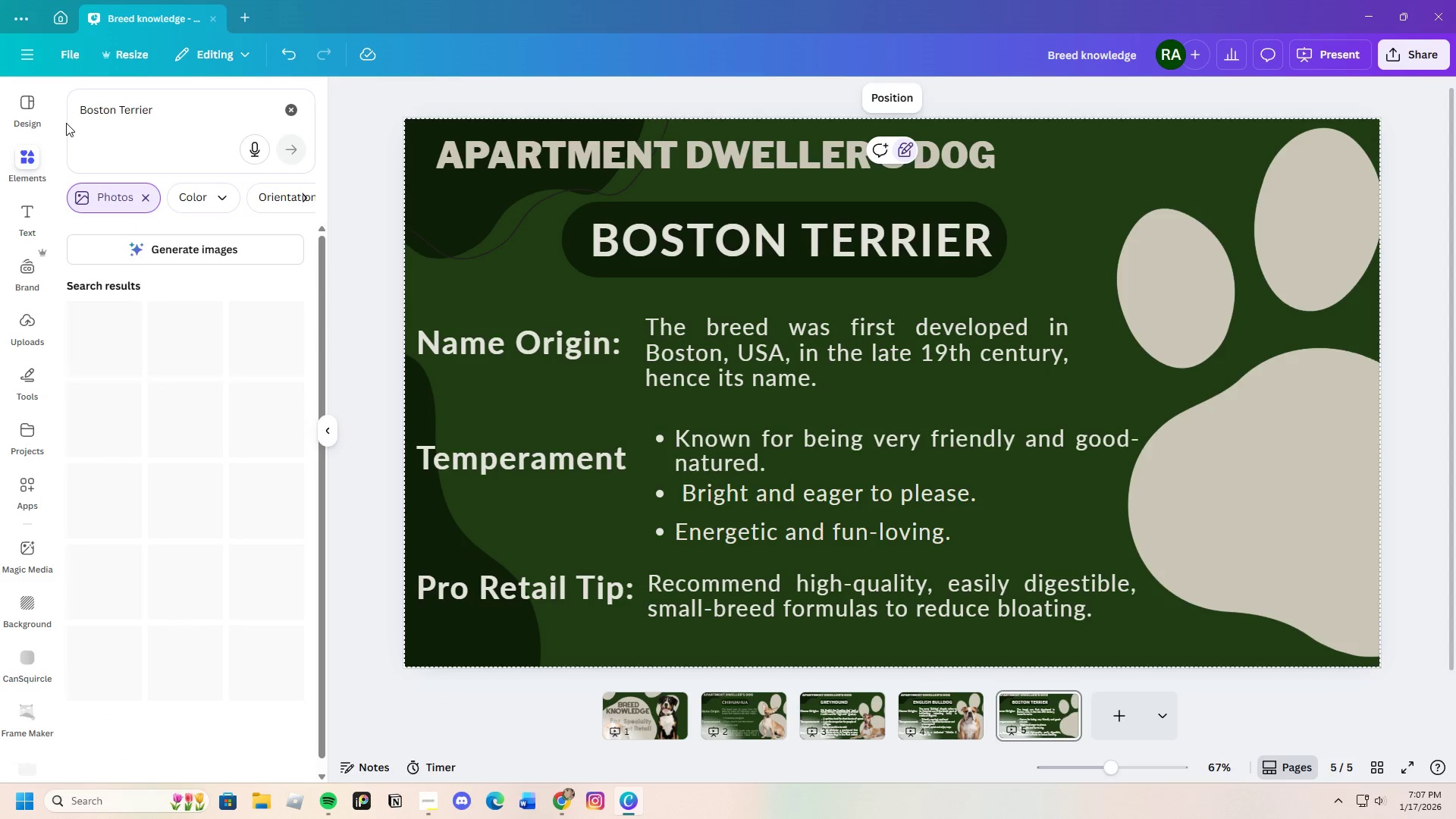 
 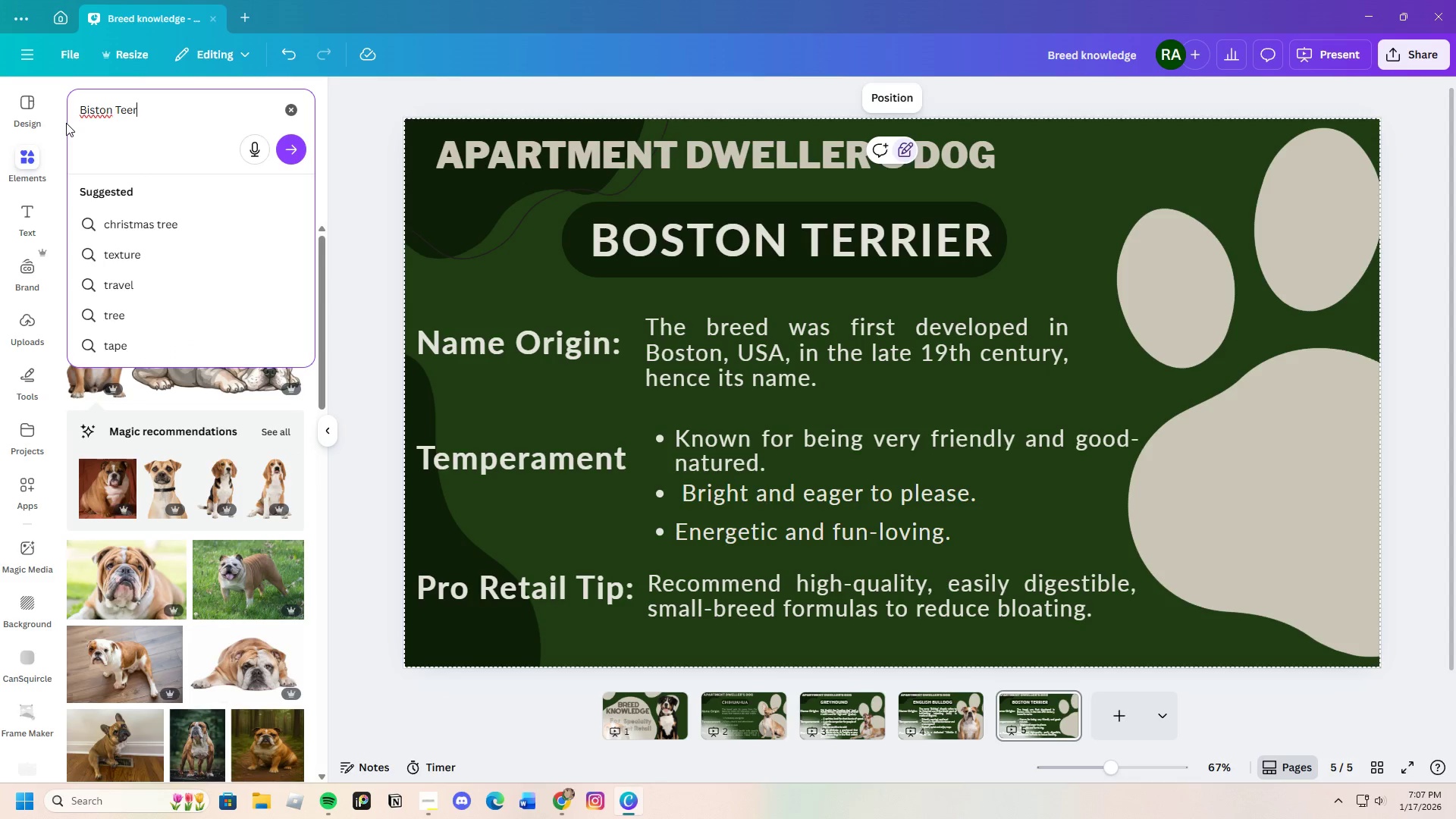 
key(Enter)
 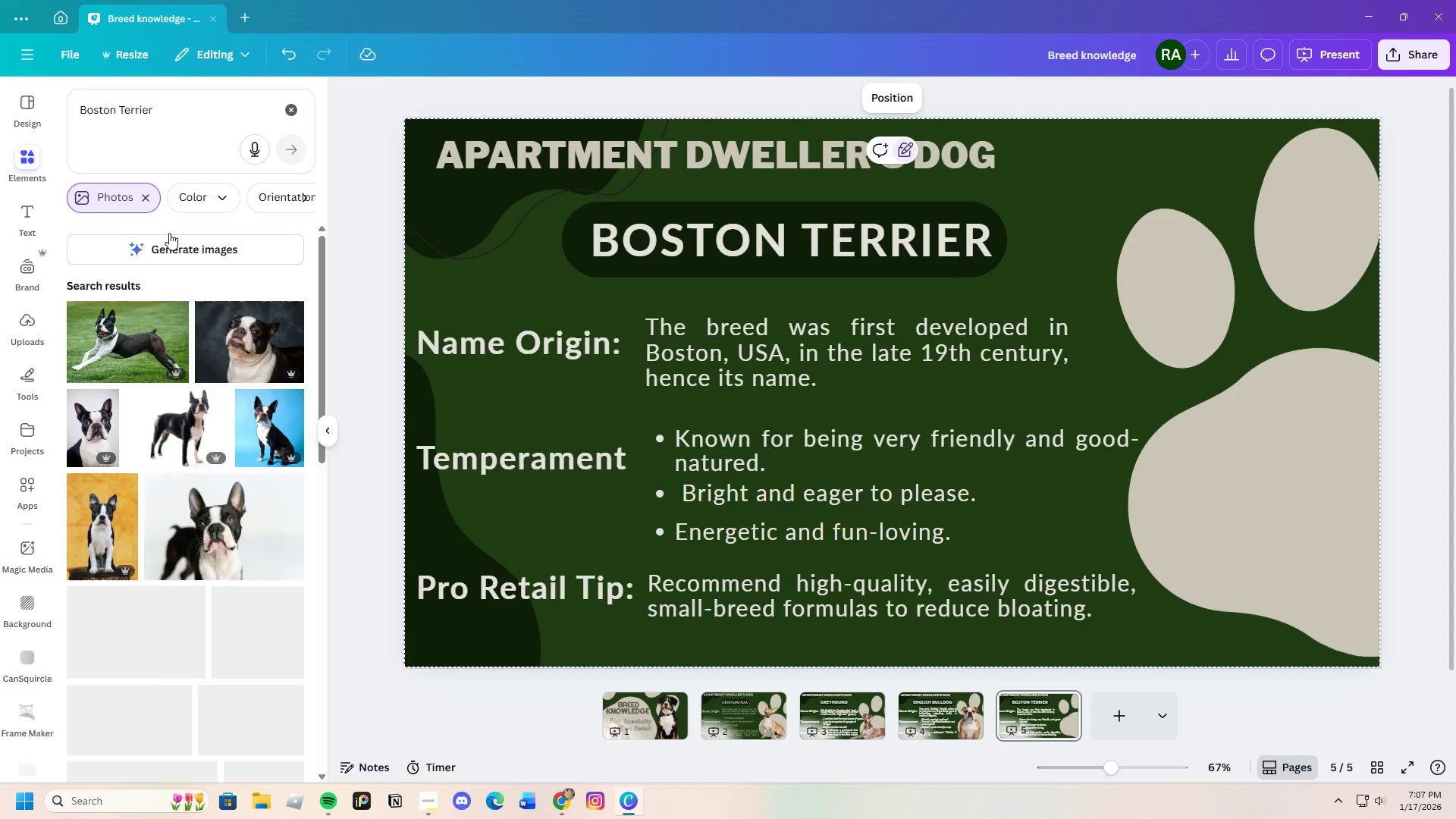 
mouse_move([279, 475])
 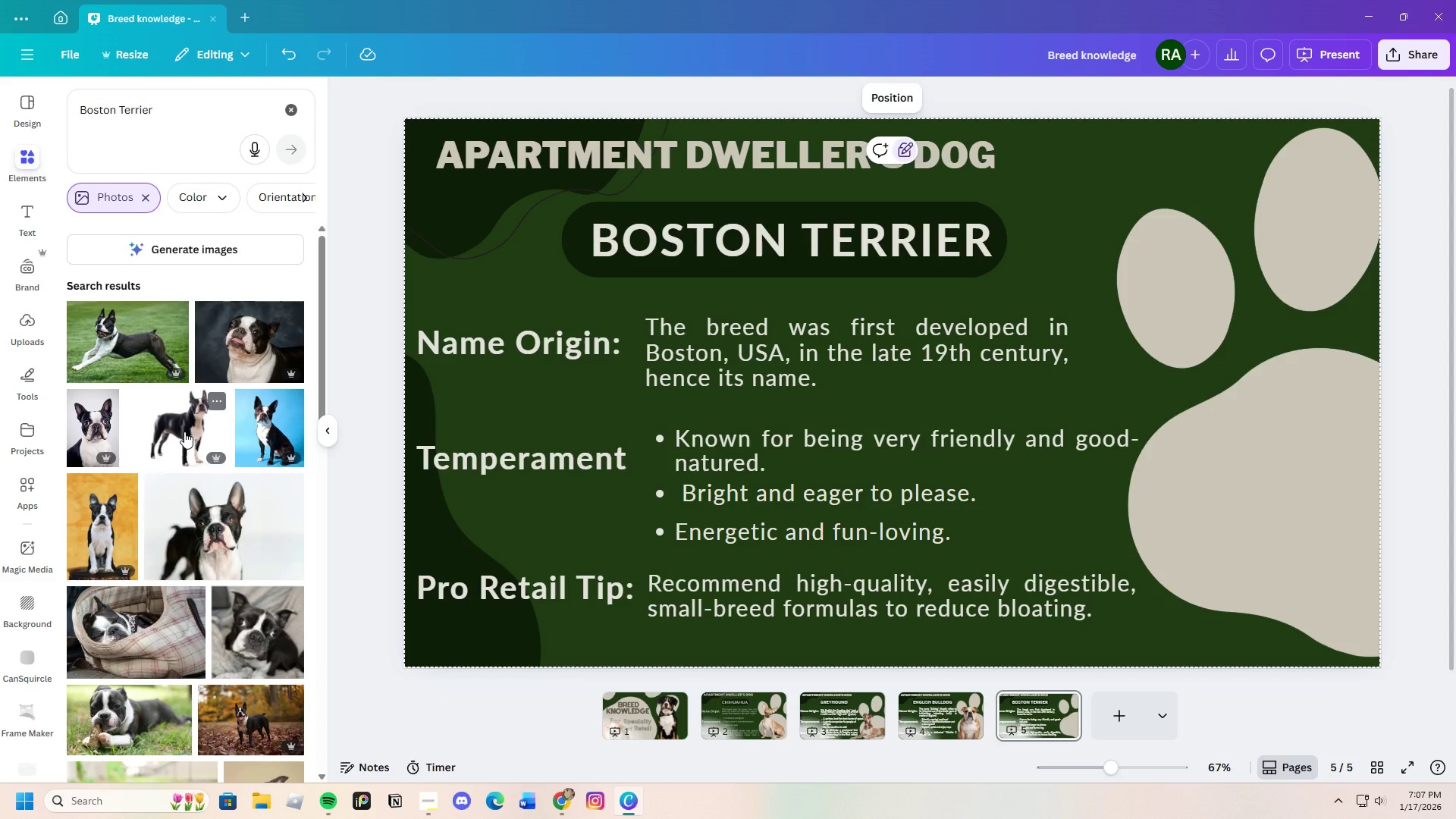 
left_click([184, 431])
 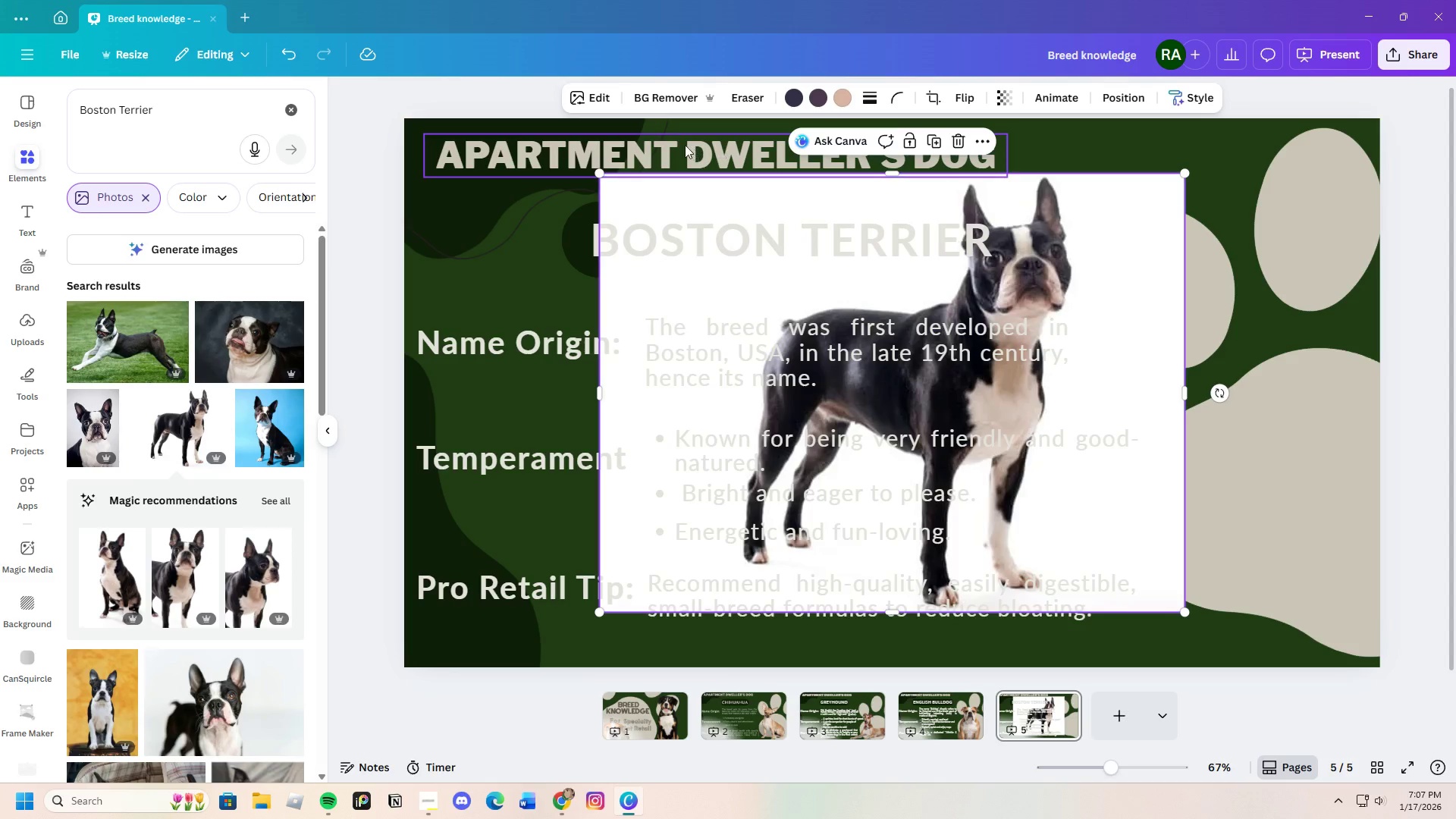 
left_click([660, 86])
 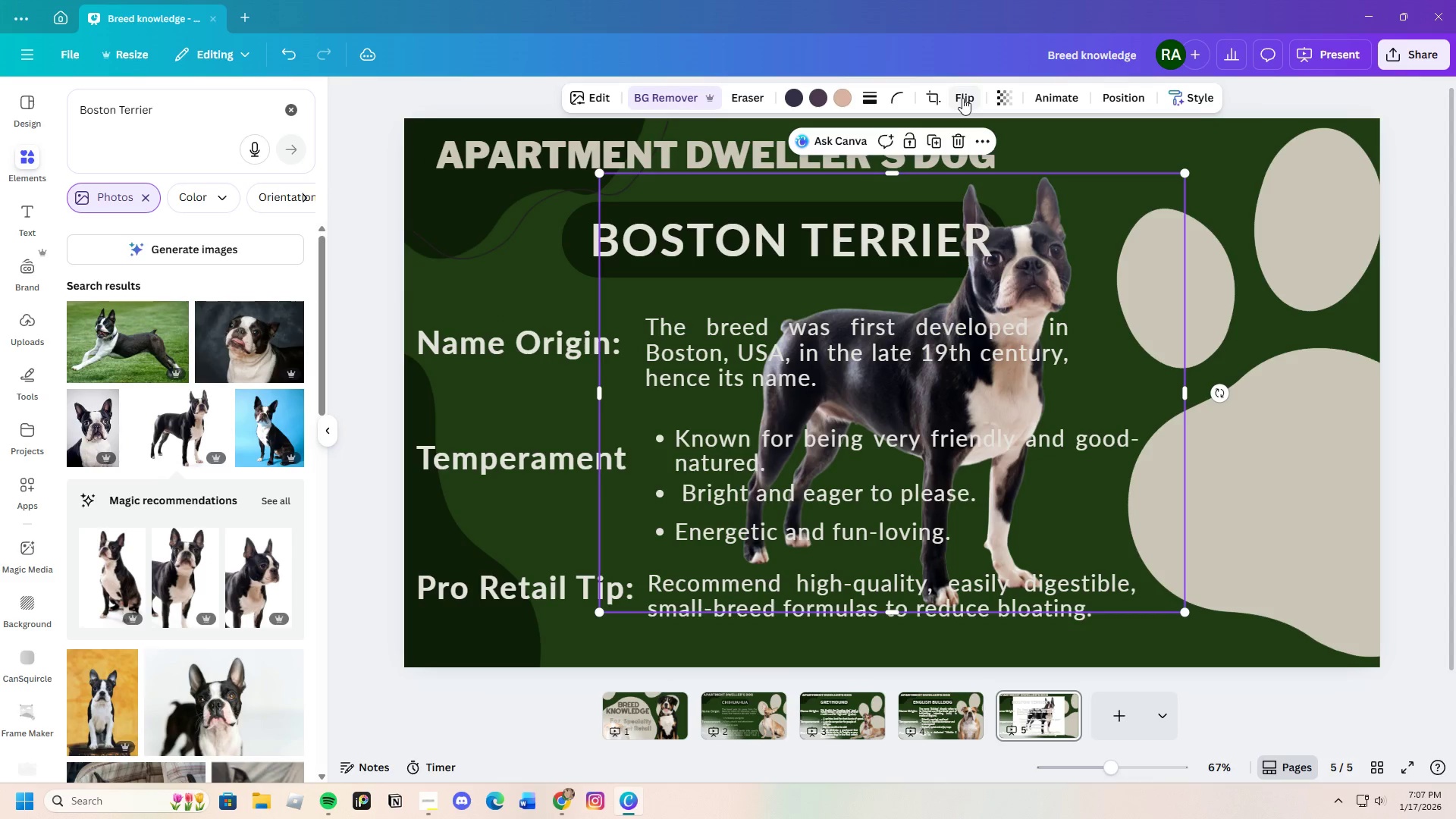 
left_click([957, 133])
 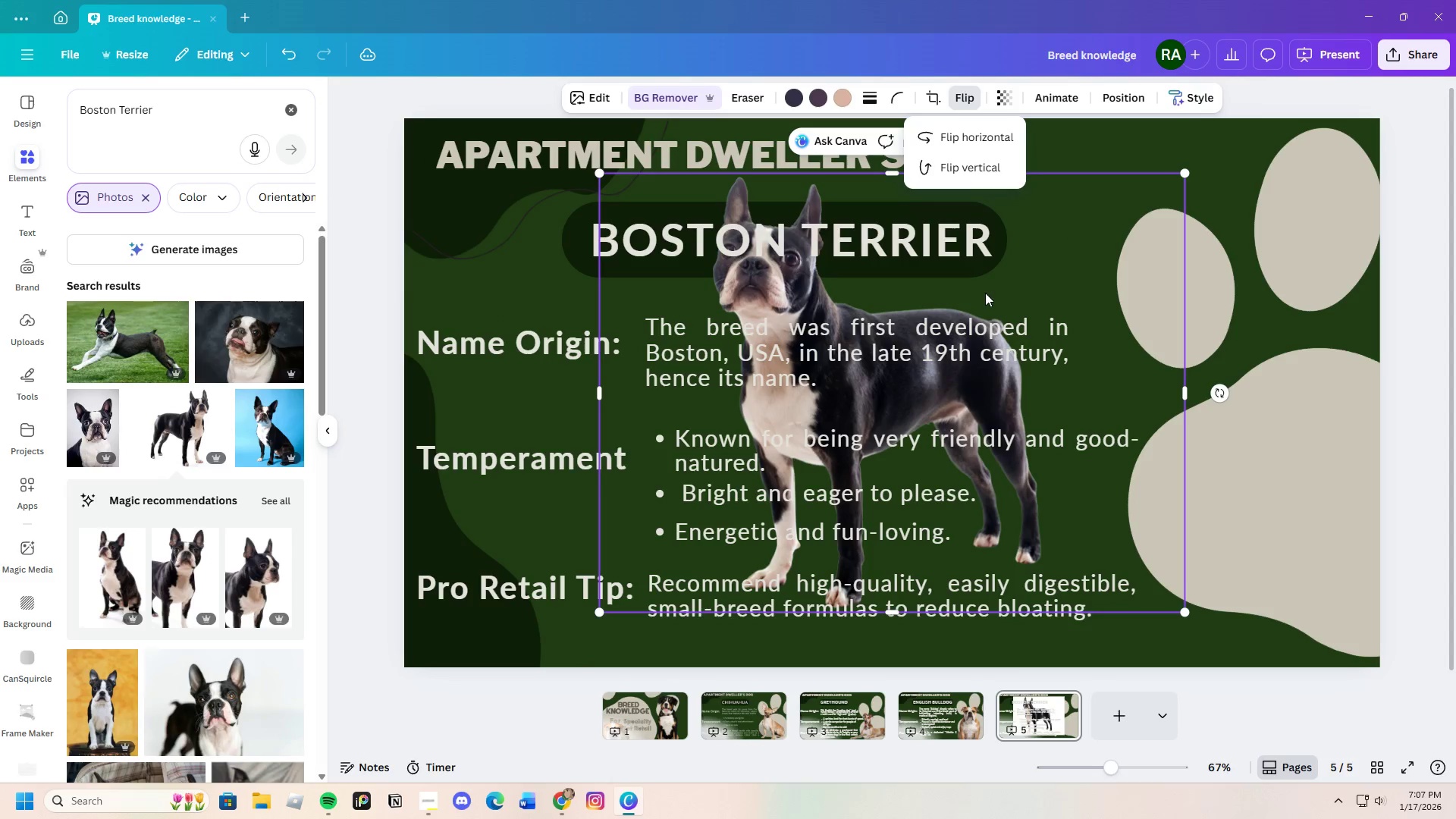 
left_click([1030, 282])
 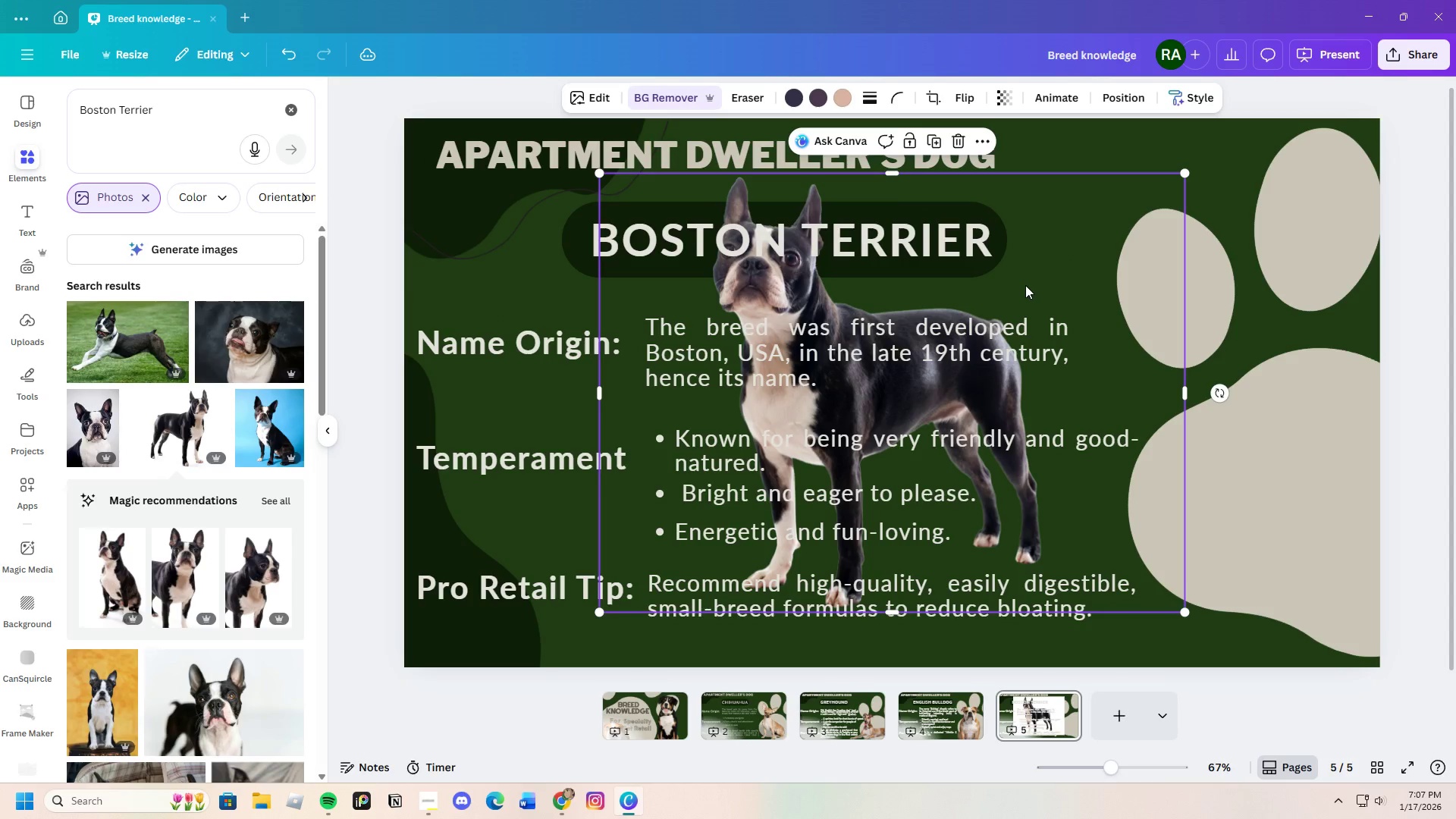 
left_click_drag(start_coordinate=[1025, 285], to_coordinate=[1449, 362])
 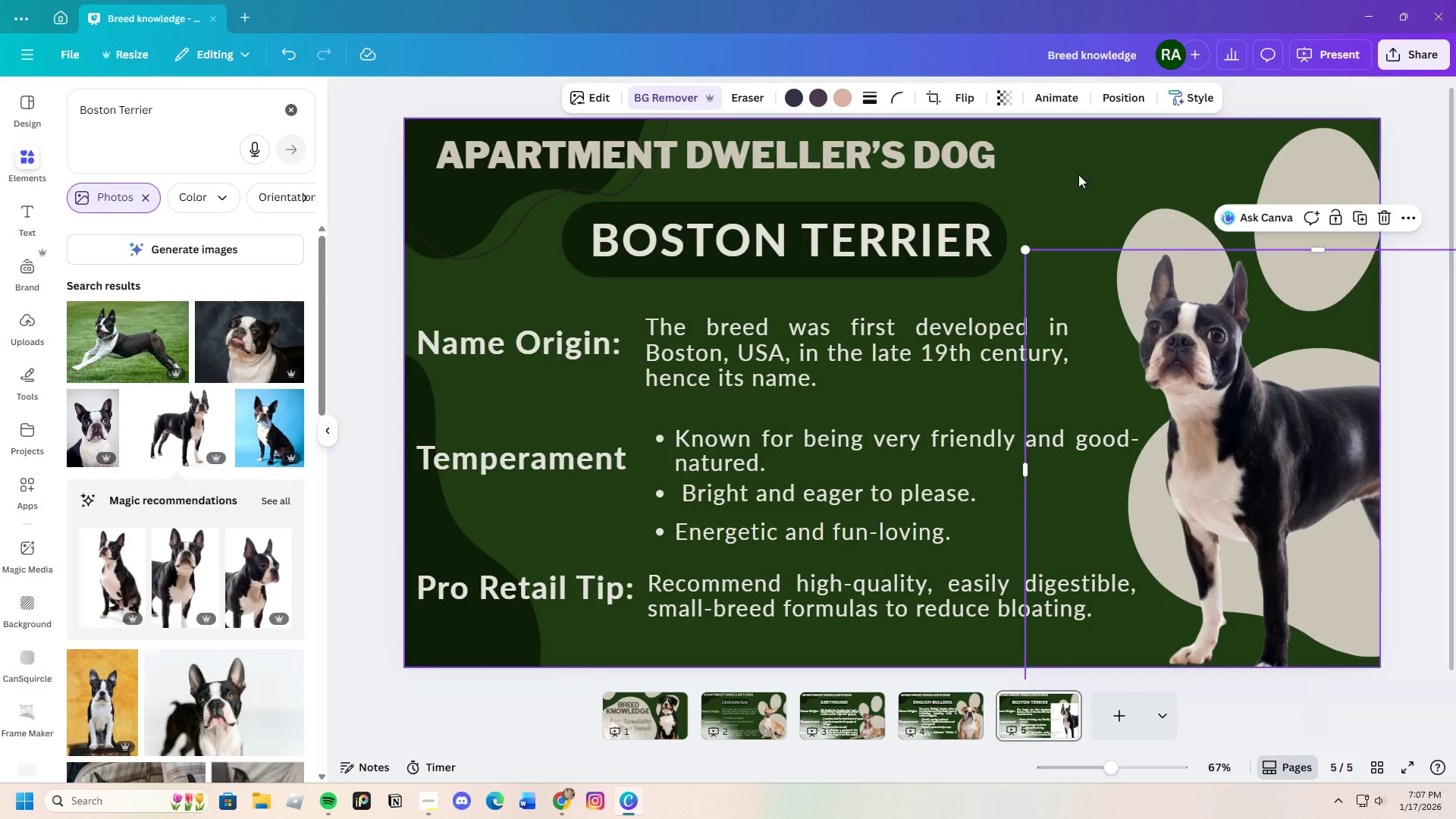 
left_click([1078, 174])
 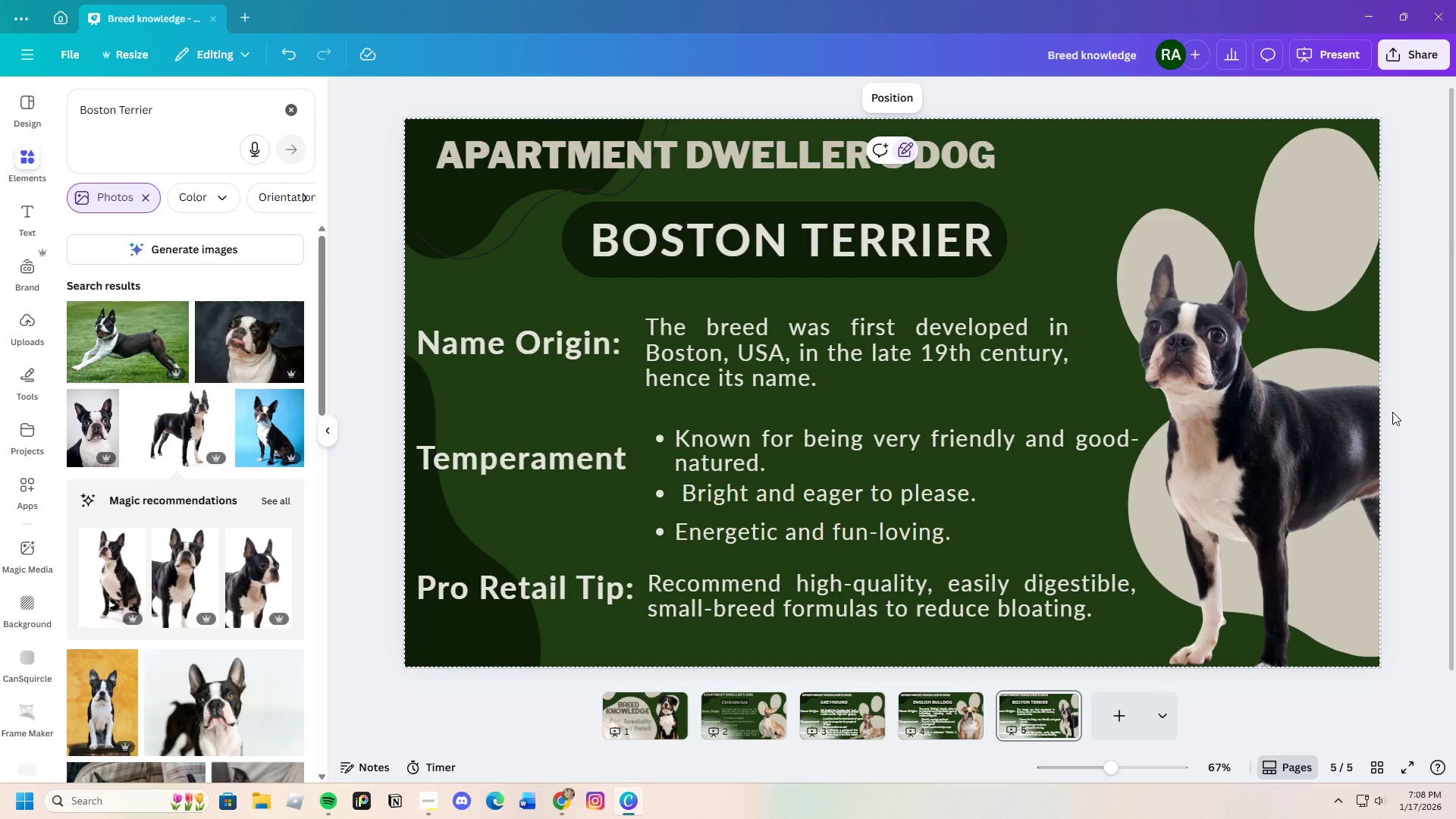 
wait(26.09)
 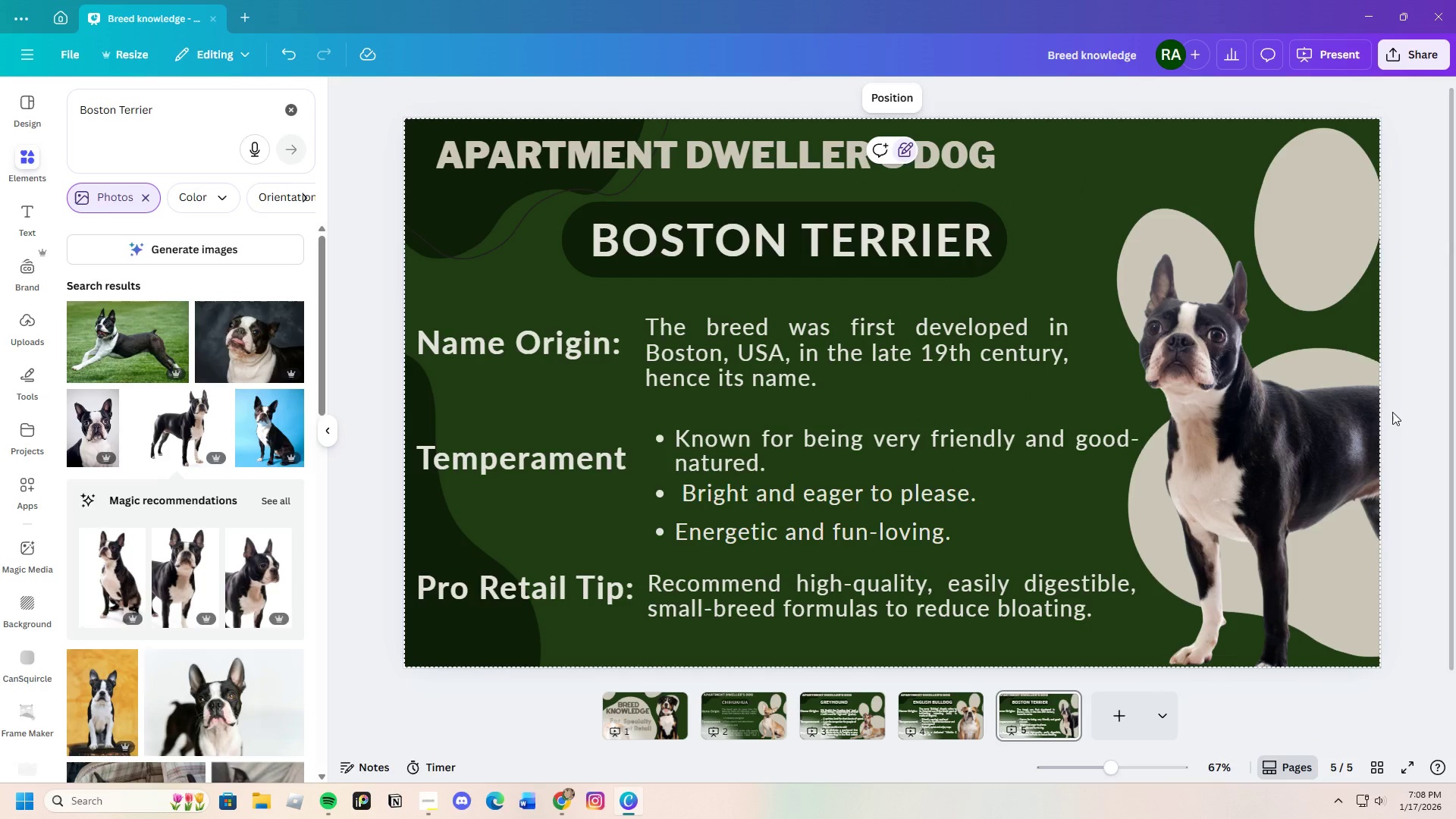 
left_click([1410, 194])
 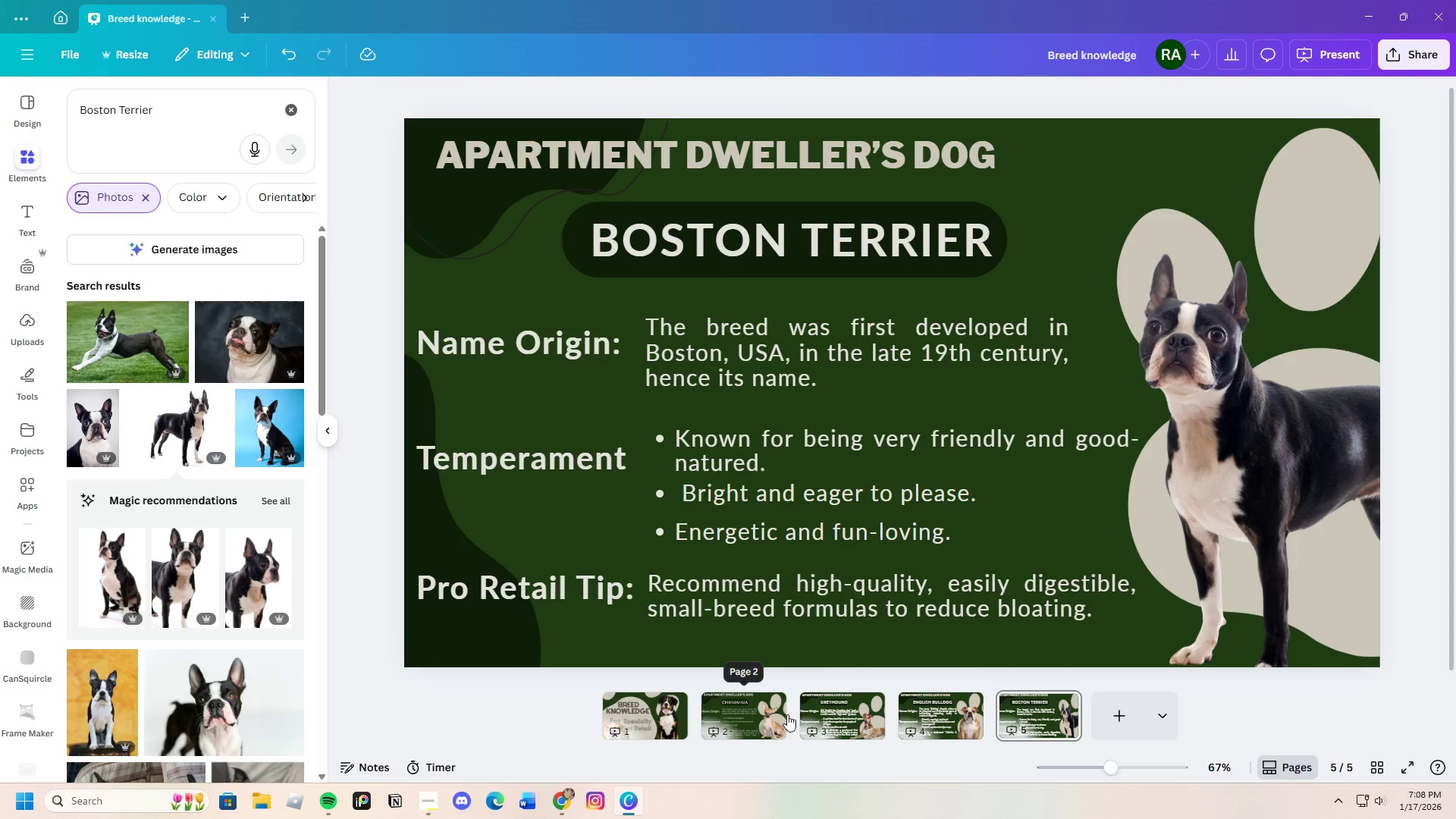 
wait(6.44)
 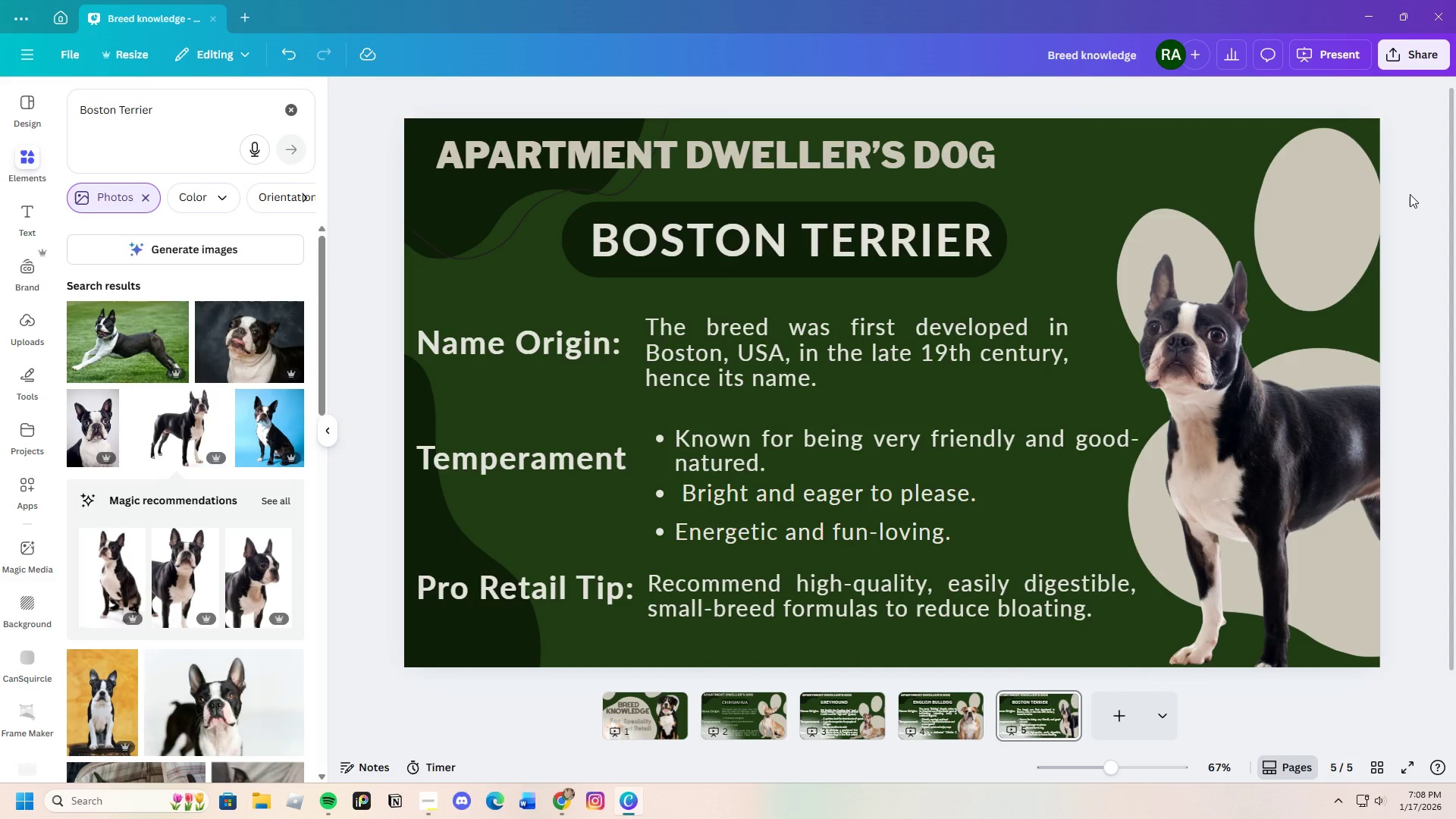 
left_click([1061, 703])
 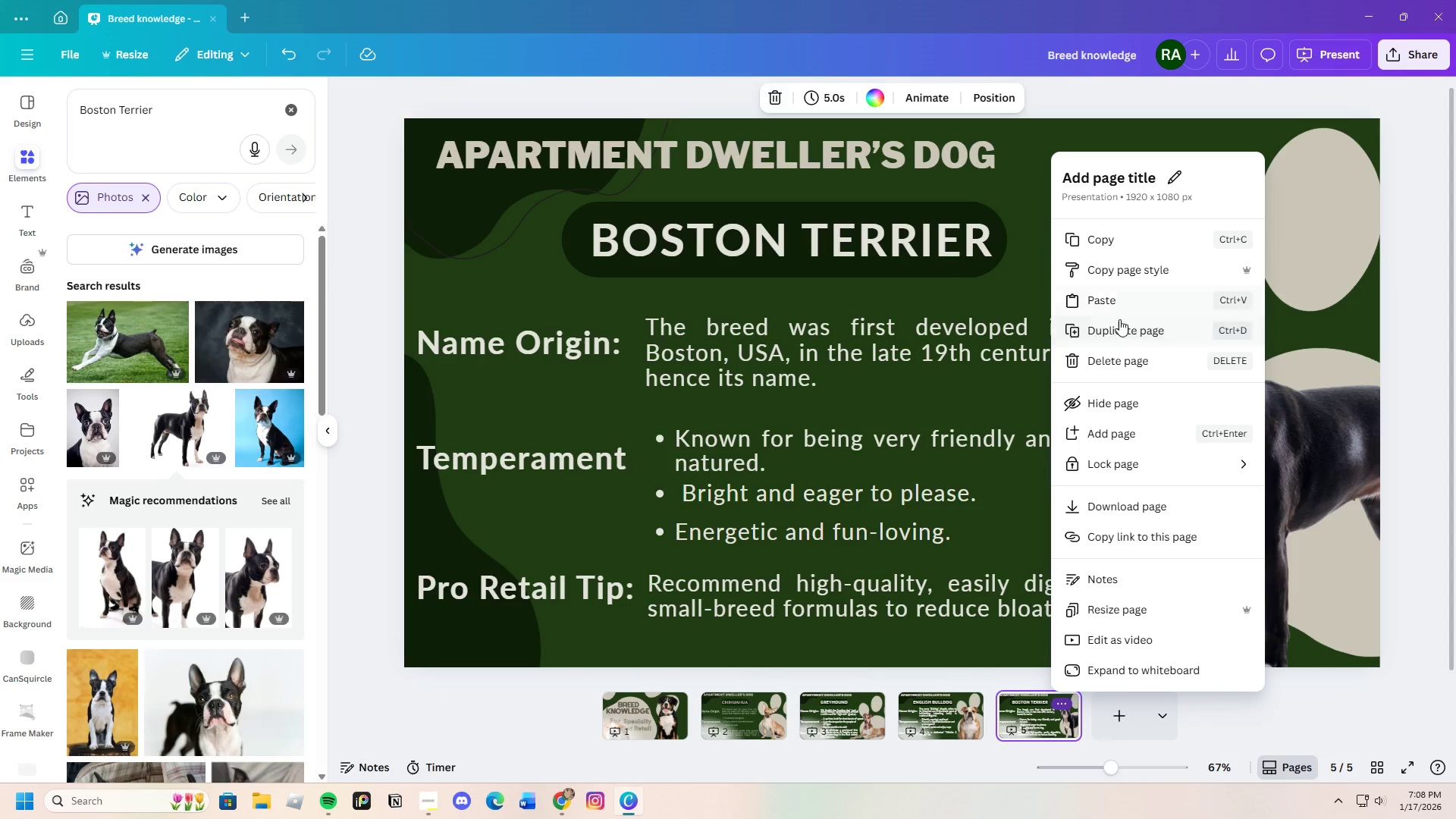 
left_click([1125, 328])
 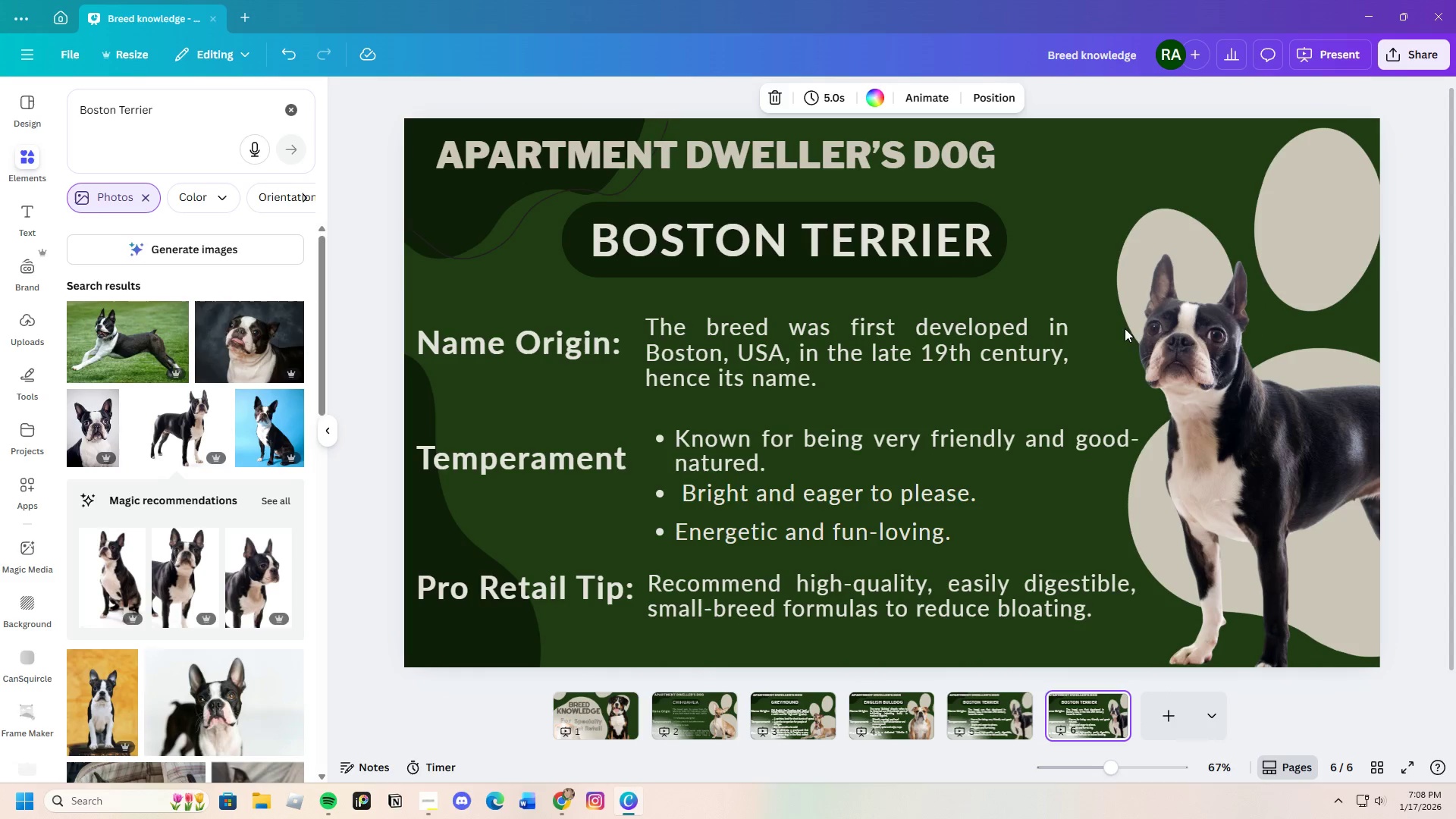 
left_click([1278, 388])
 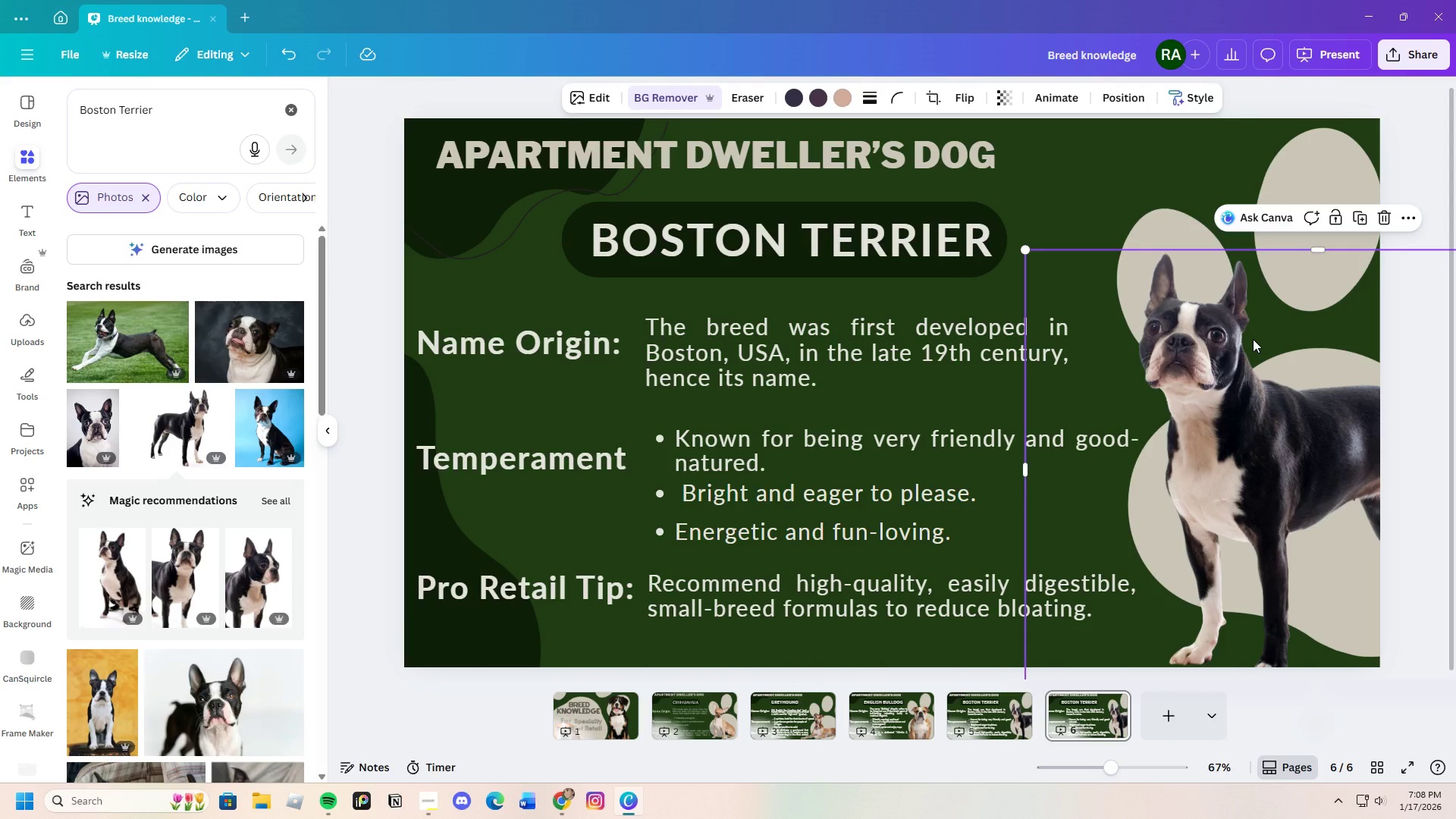 
key(Backspace)
 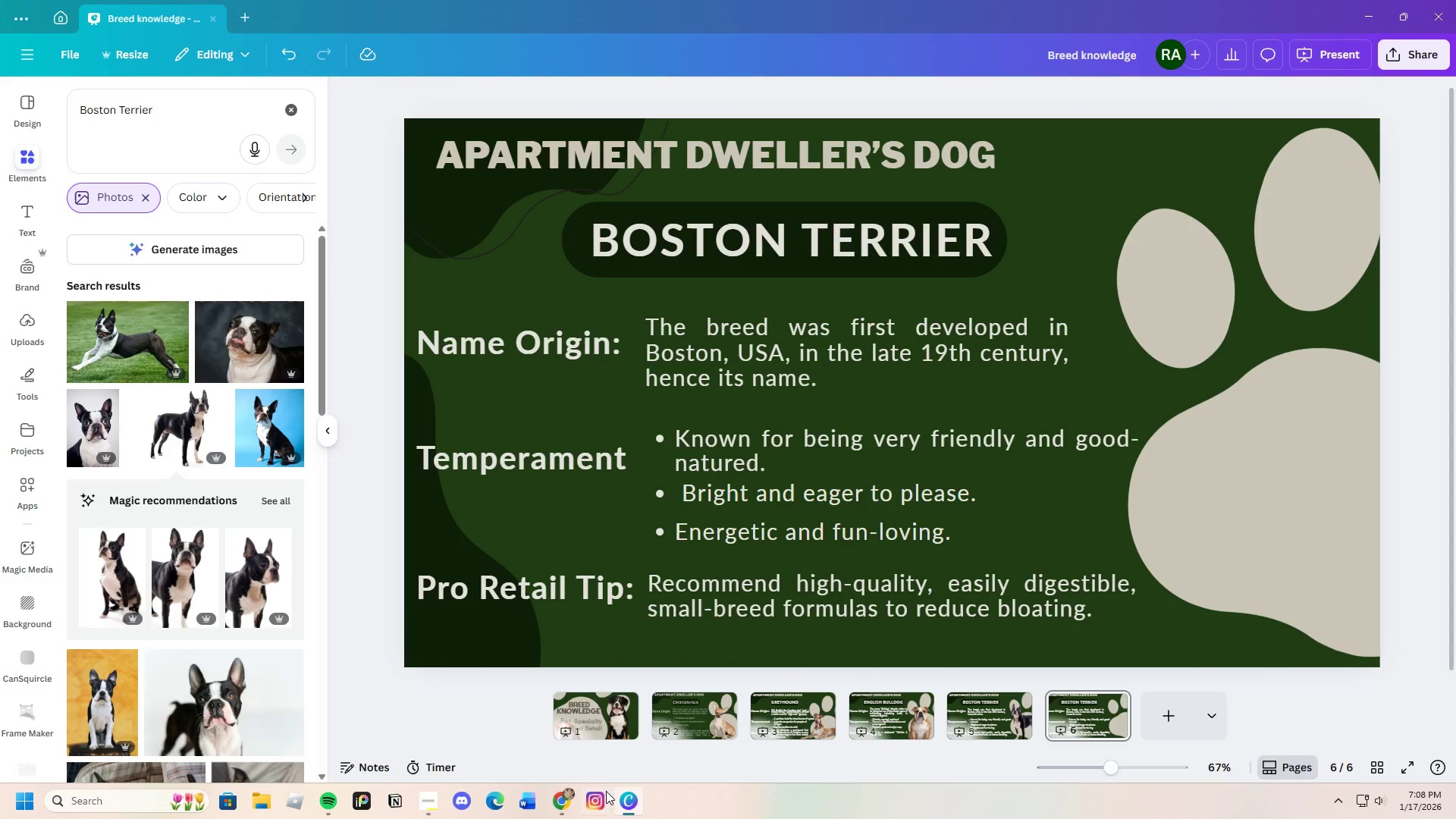 
left_click([557, 814])
 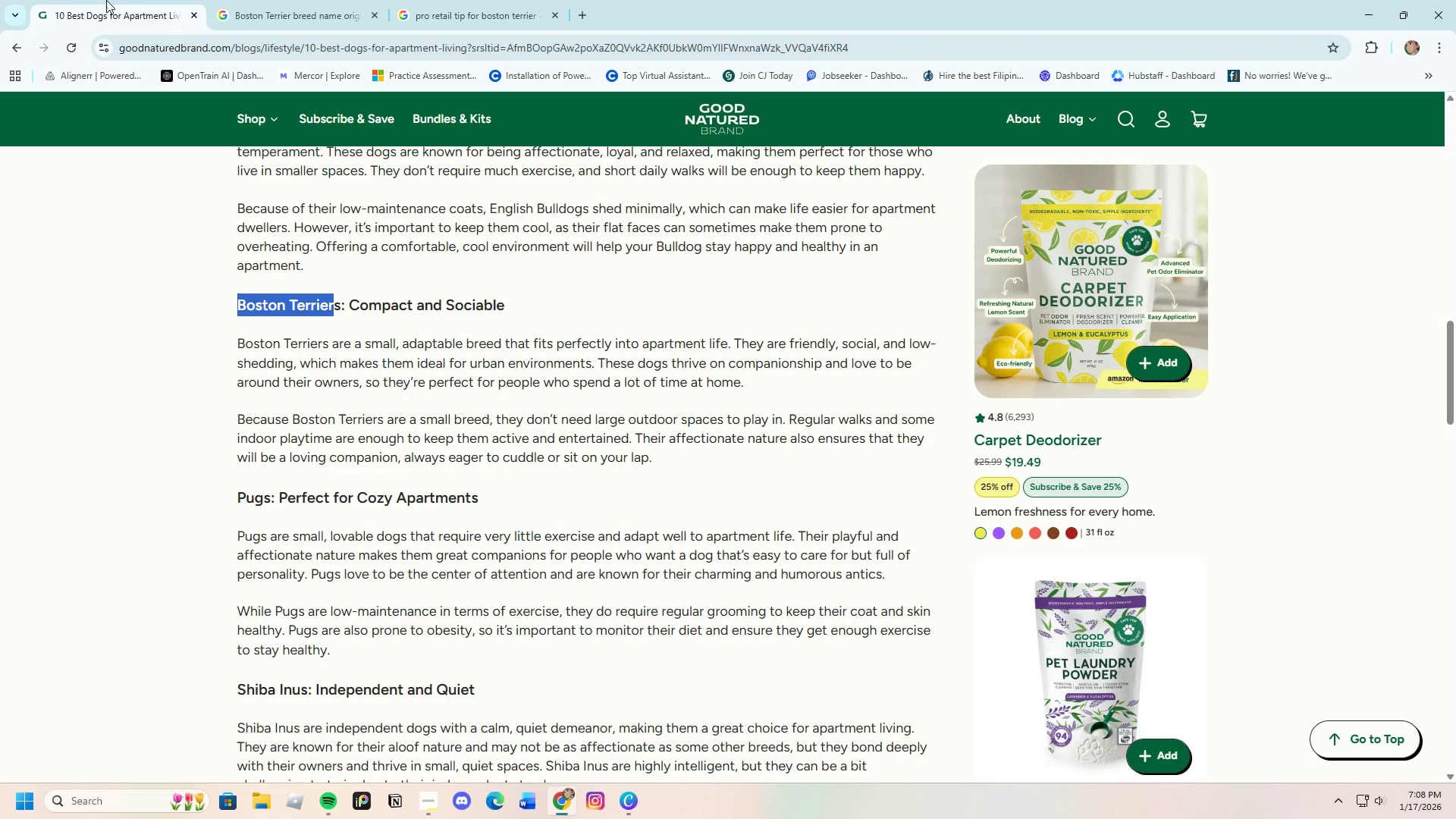 
scroll: coordinate [437, 436], scroll_direction: down, amount: 3.0
 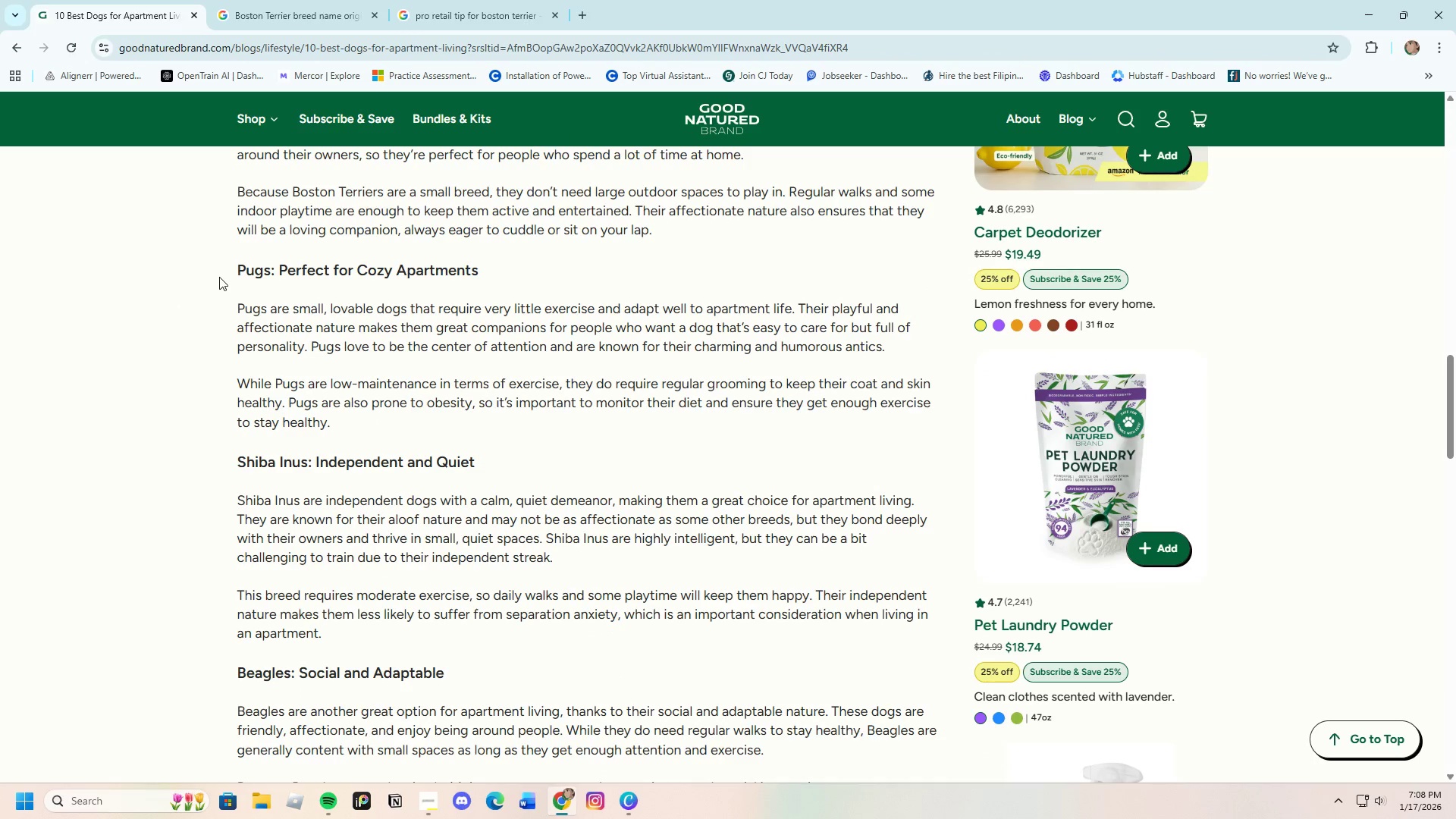 
left_click_drag(start_coordinate=[221, 268], to_coordinate=[262, 271])
 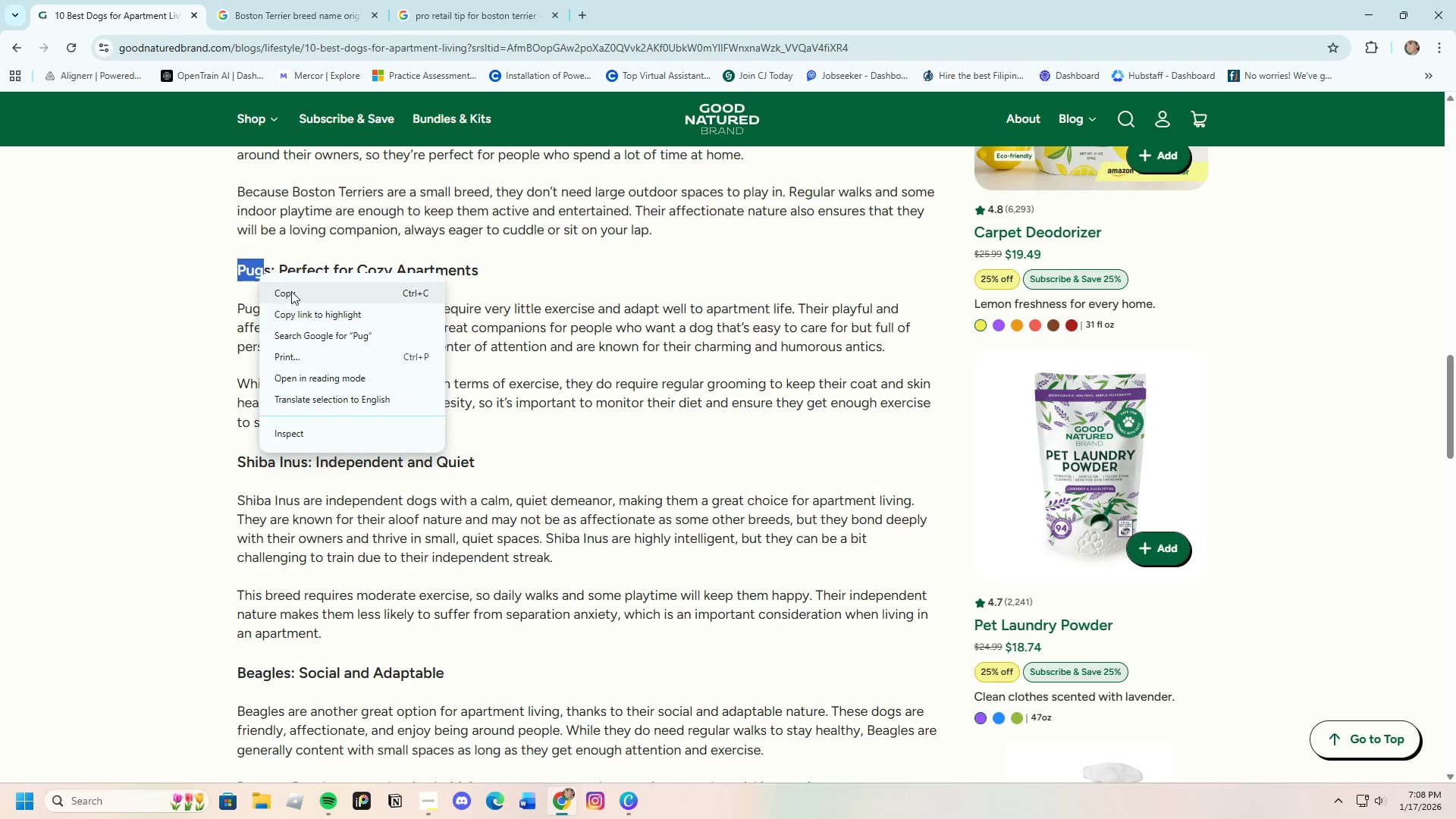 
left_click([291, 291])
 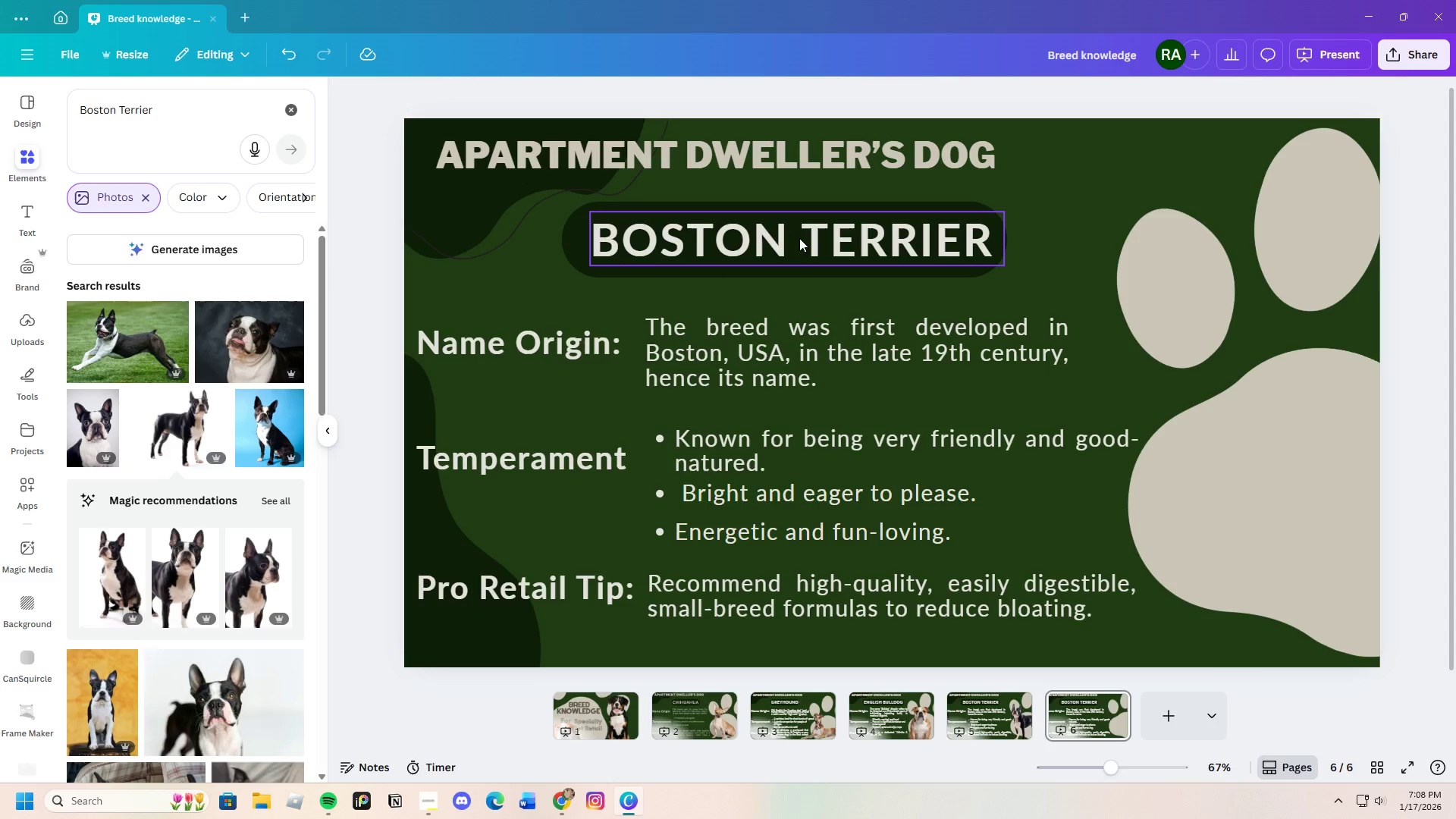 
double_click([896, 238])
 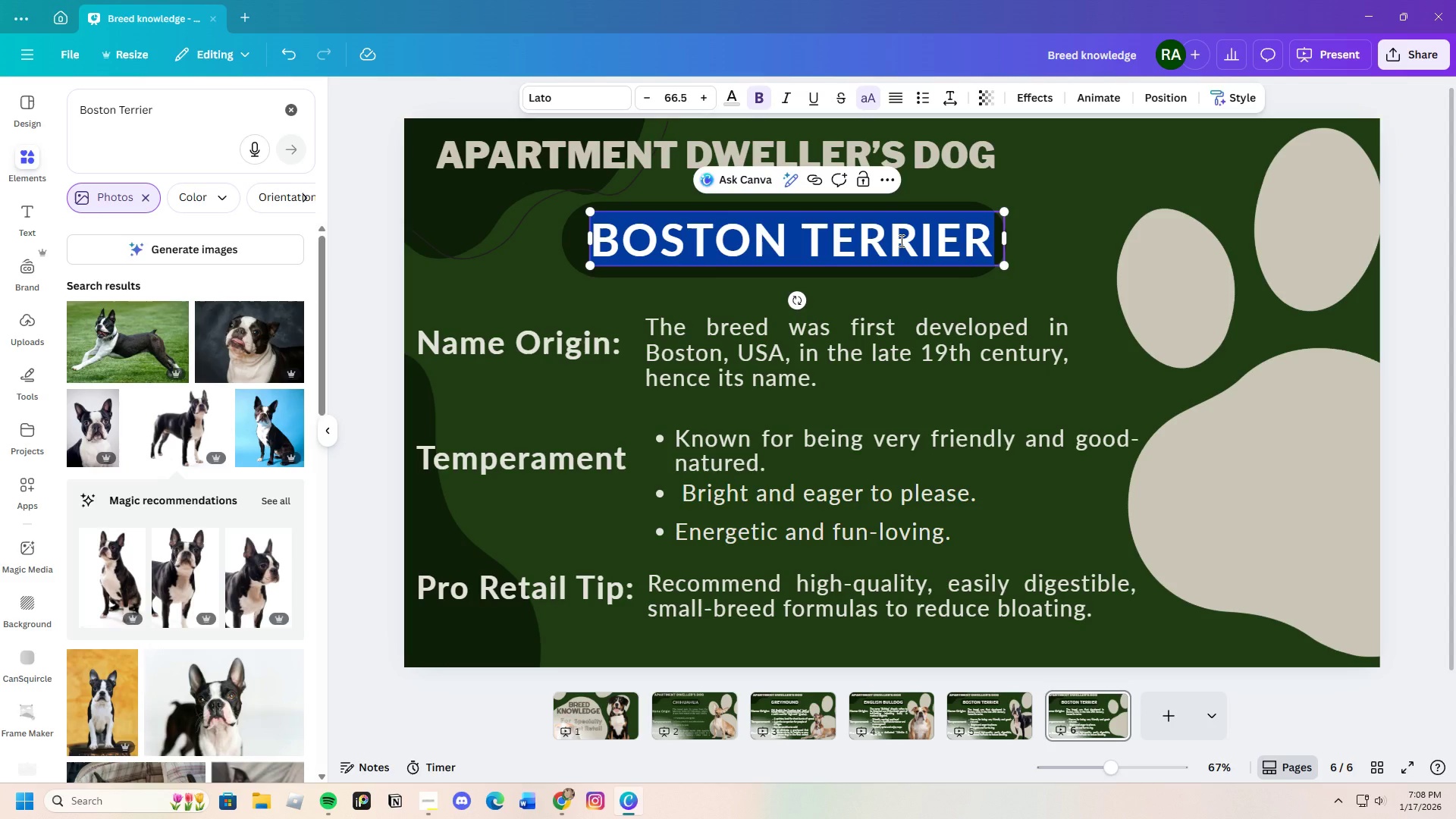 
key(Backspace)
 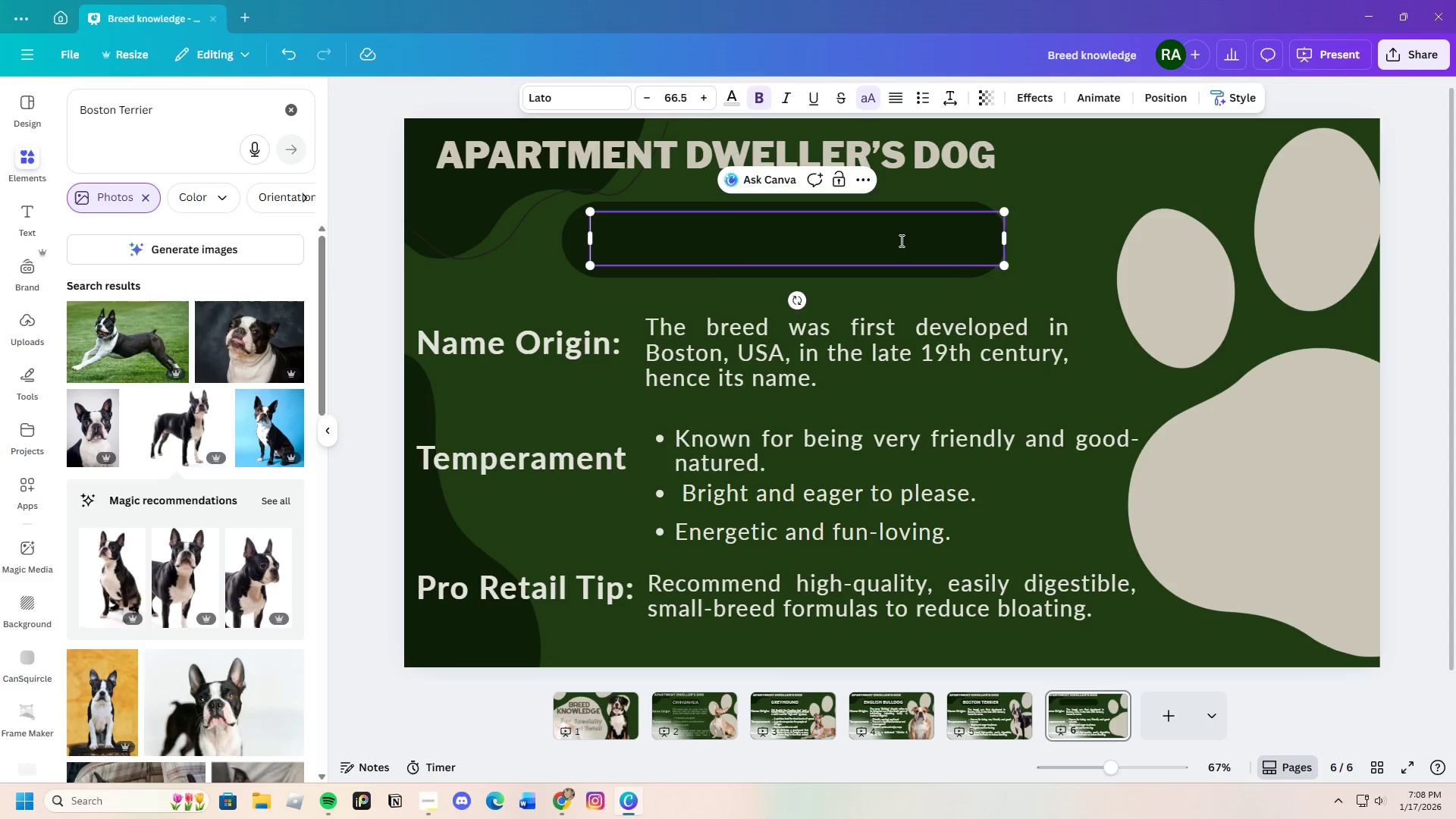 
key(Control+ControlLeft)
 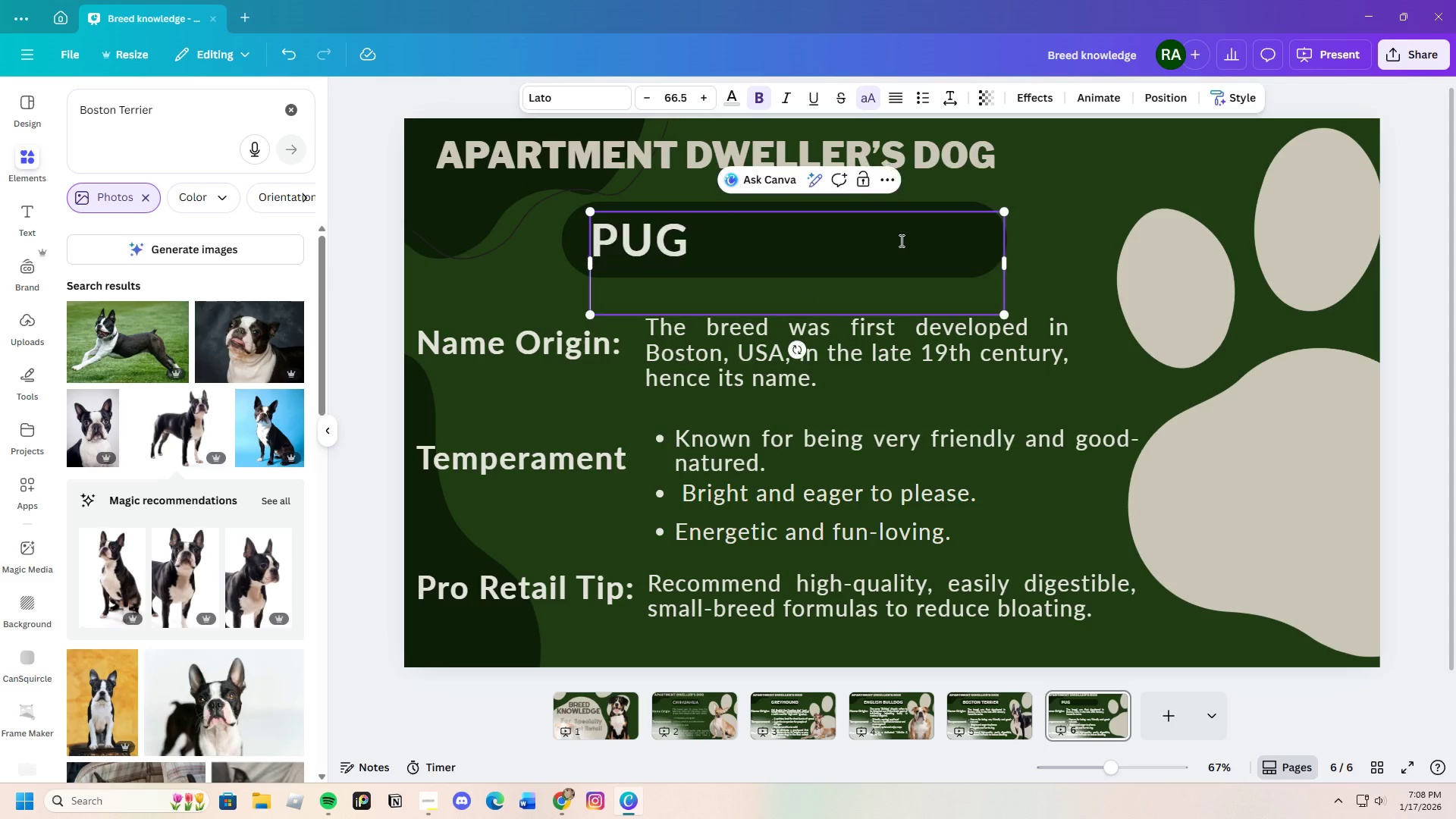 
key(Control+V)
 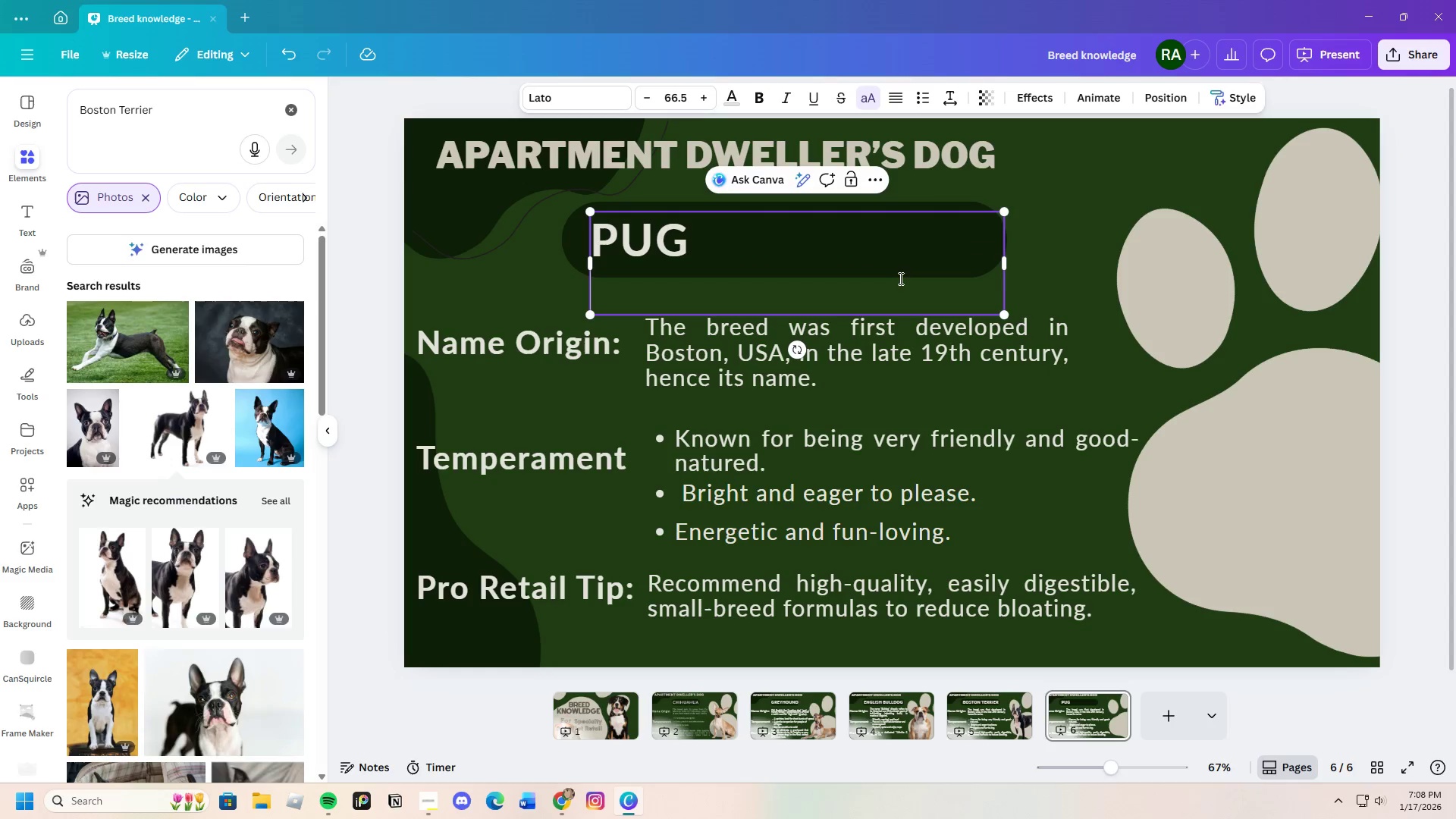 
key(Backspace)
 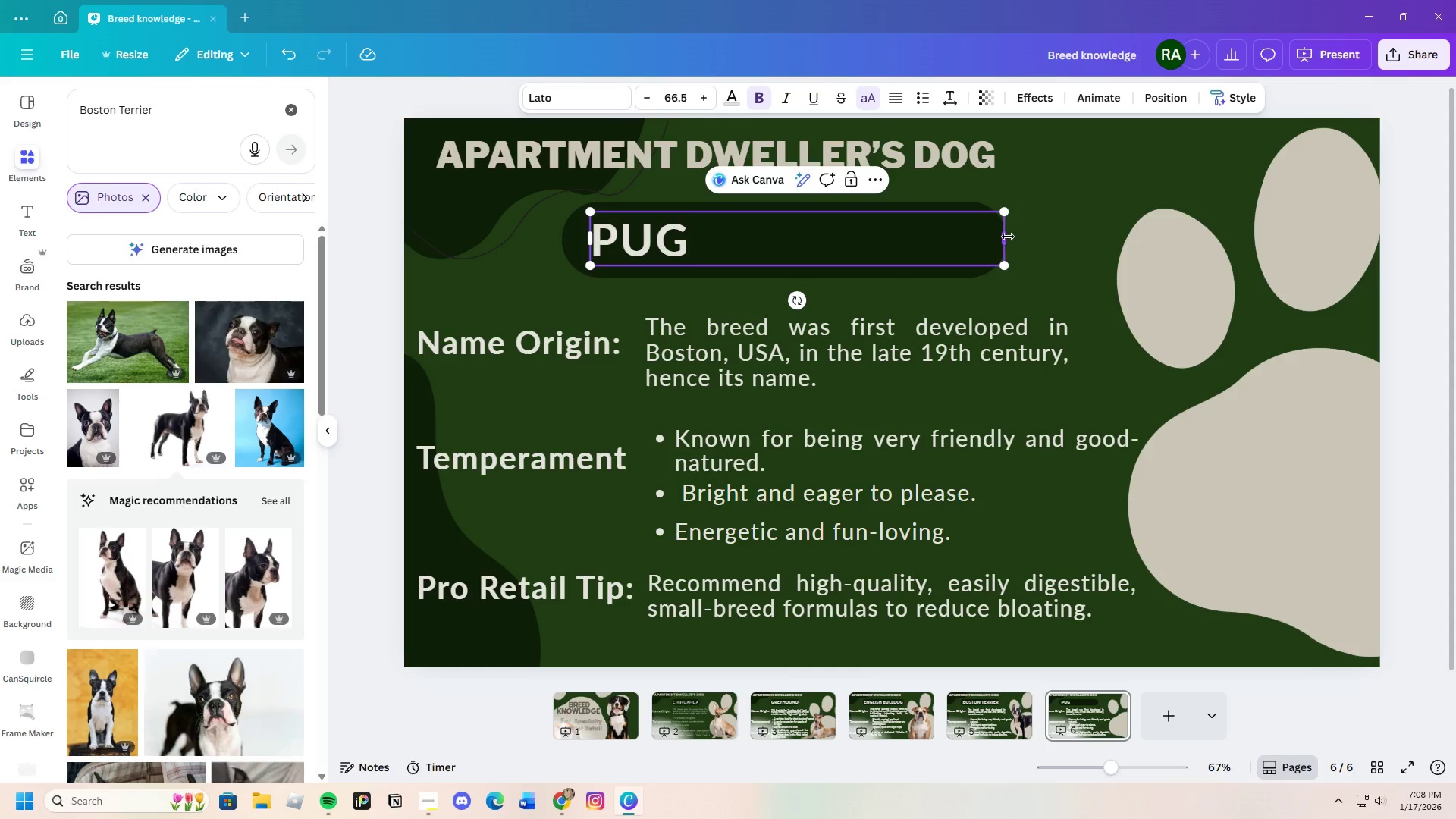 
left_click_drag(start_coordinate=[1008, 237], to_coordinate=[699, 224])
 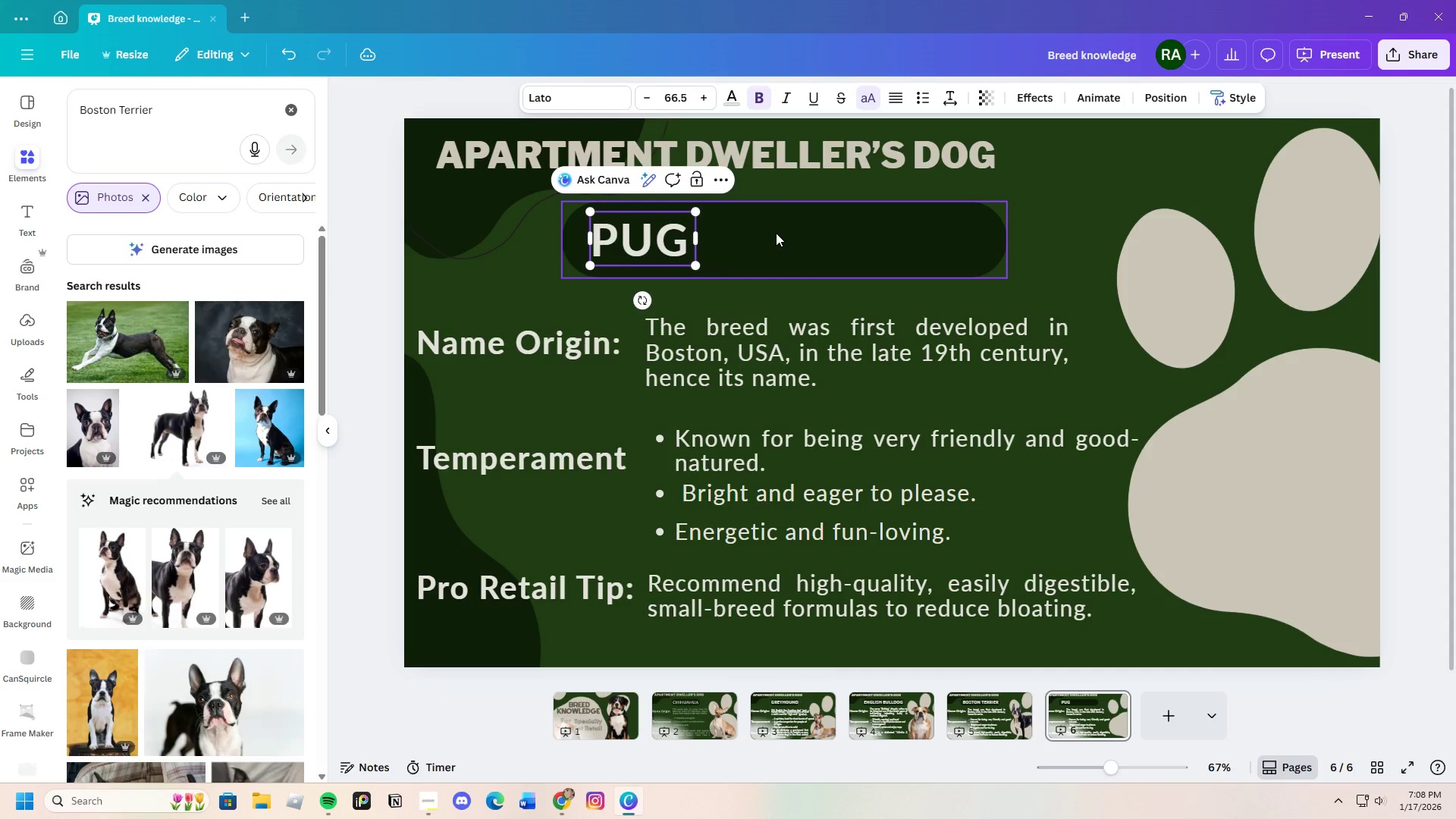 
left_click([776, 233])
 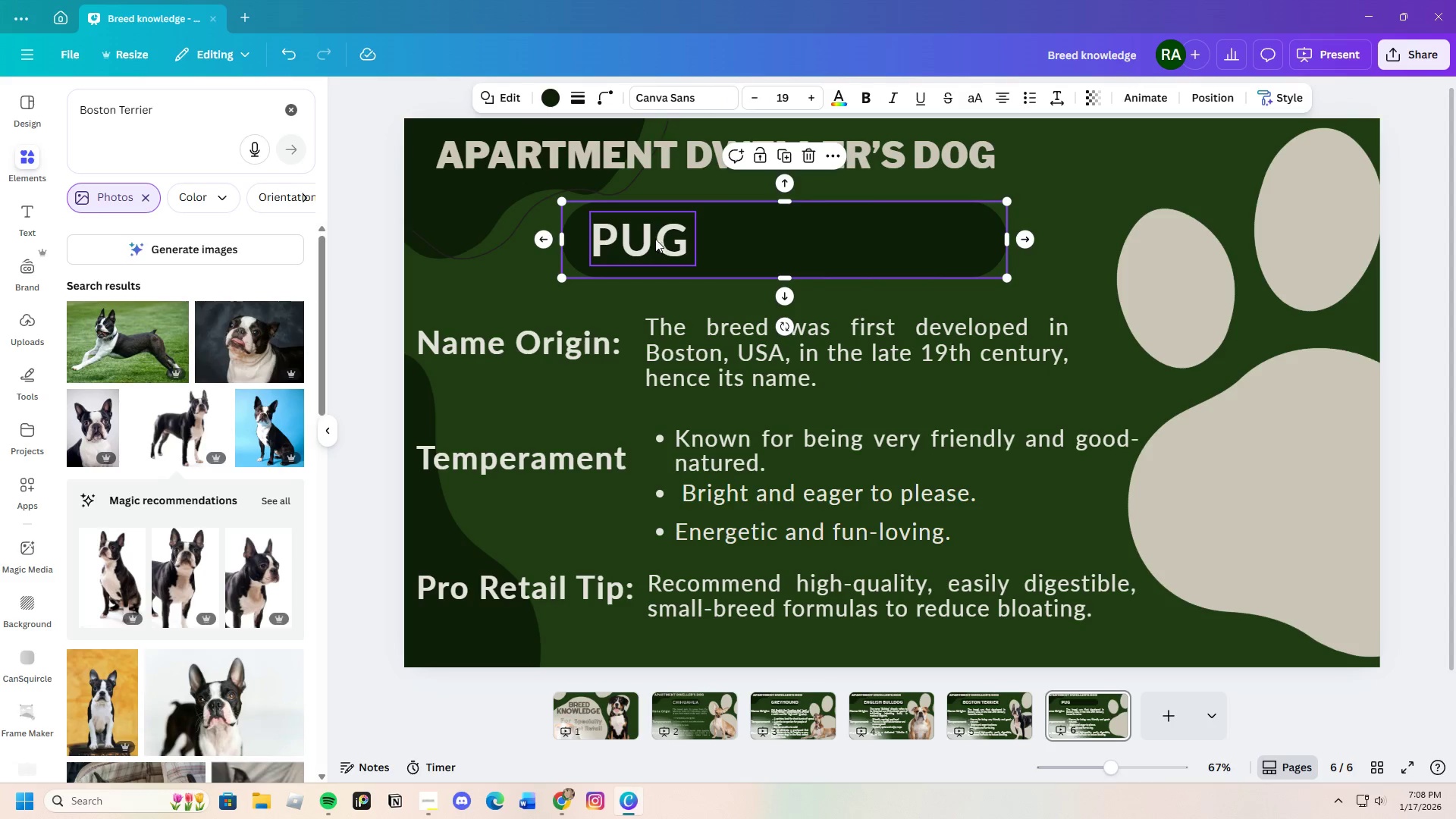 
left_click_drag(start_coordinate=[654, 239], to_coordinate=[810, 238])
 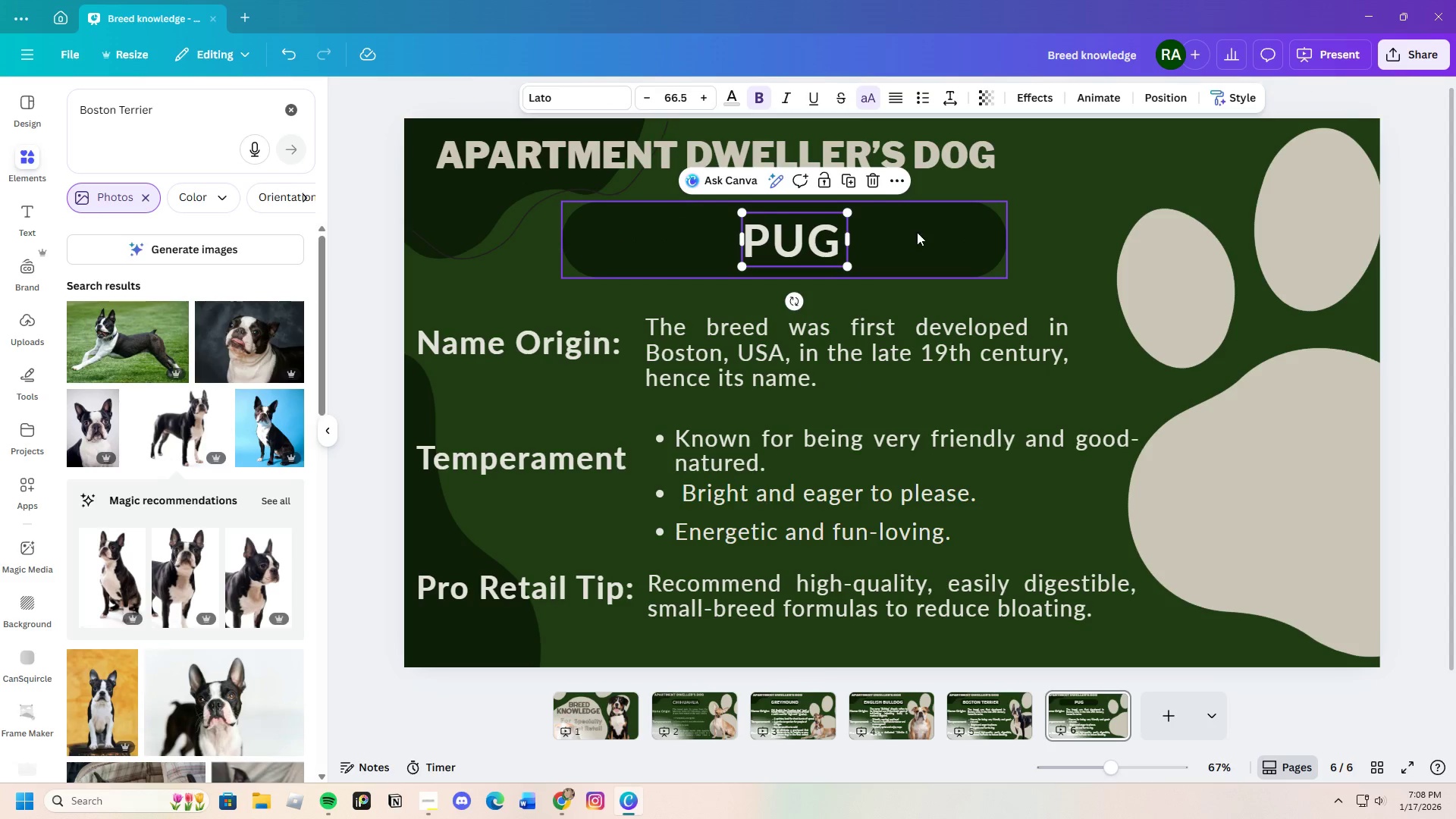 
left_click([917, 232])
 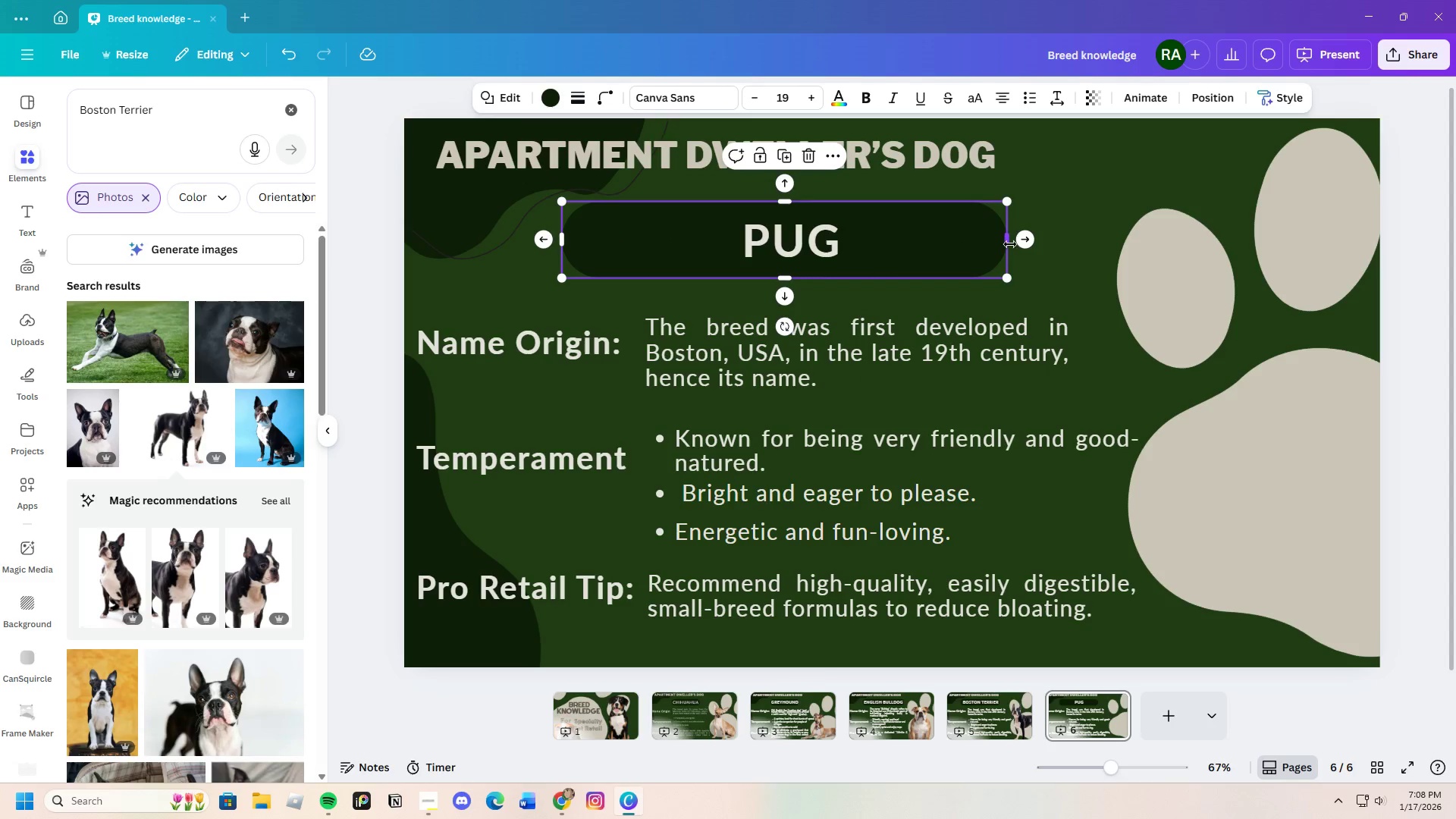 
left_click_drag(start_coordinate=[1003, 241], to_coordinate=[855, 240])
 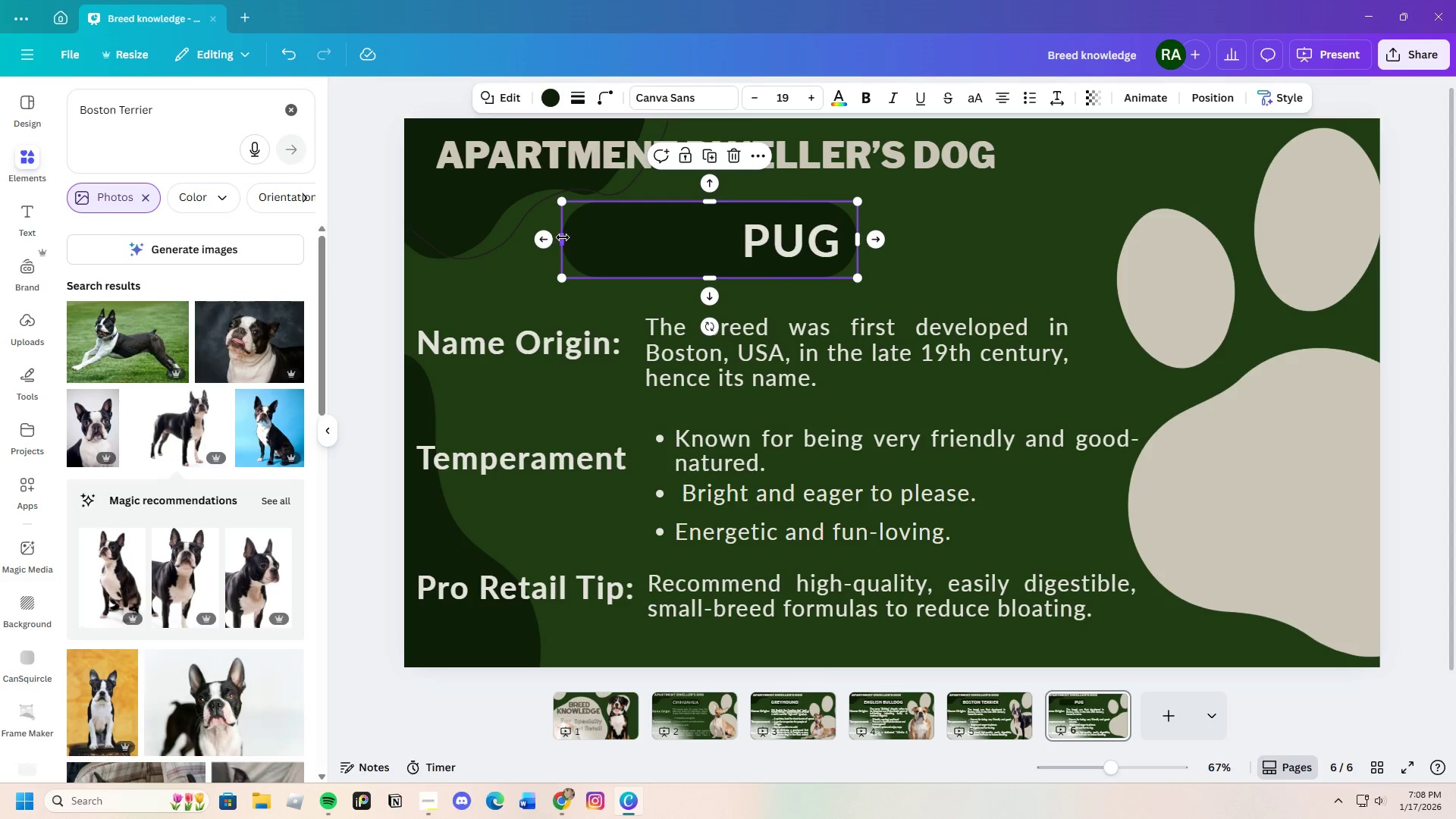 
left_click_drag(start_coordinate=[563, 237], to_coordinate=[723, 238])
 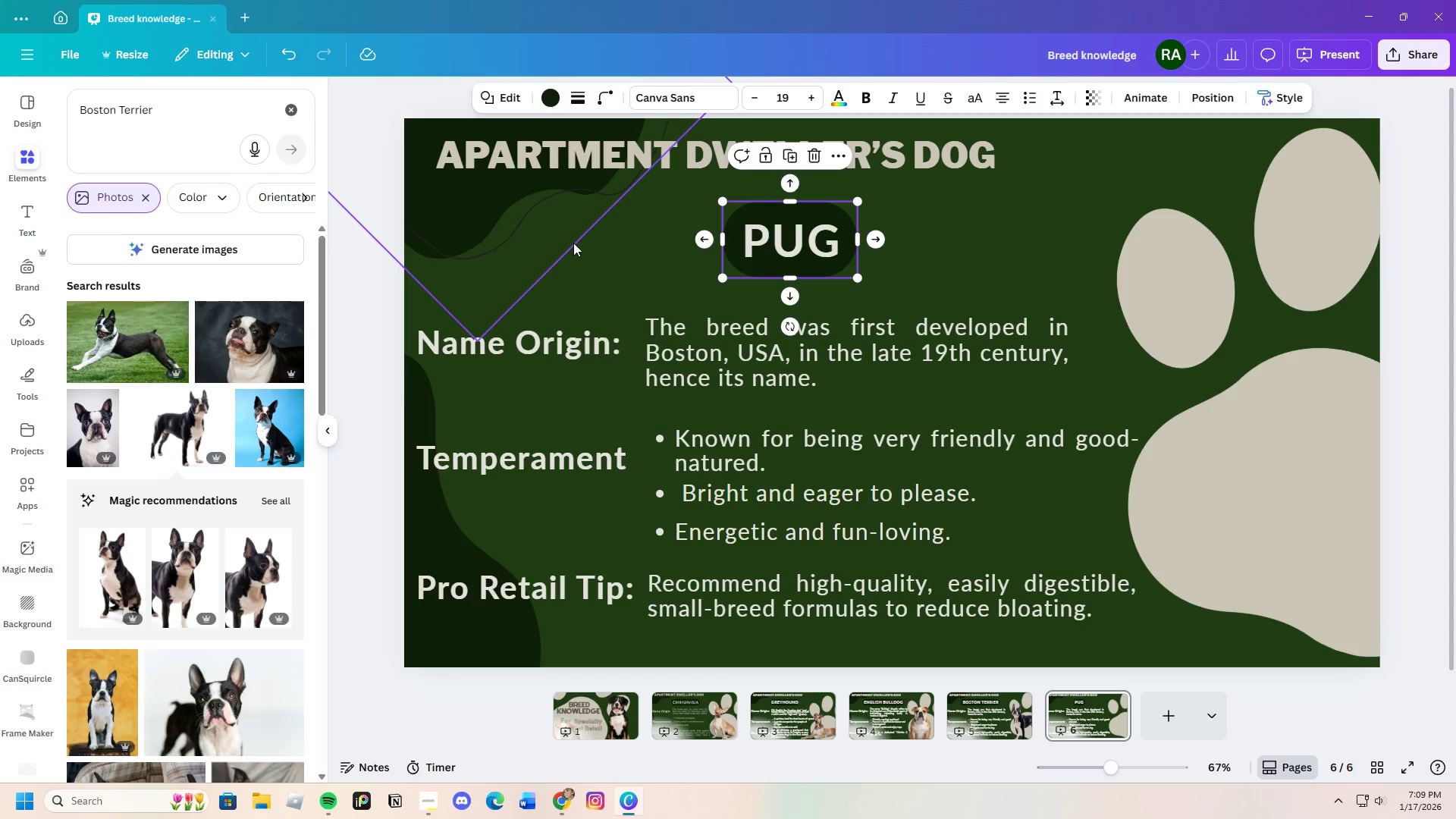 
left_click([573, 243])
 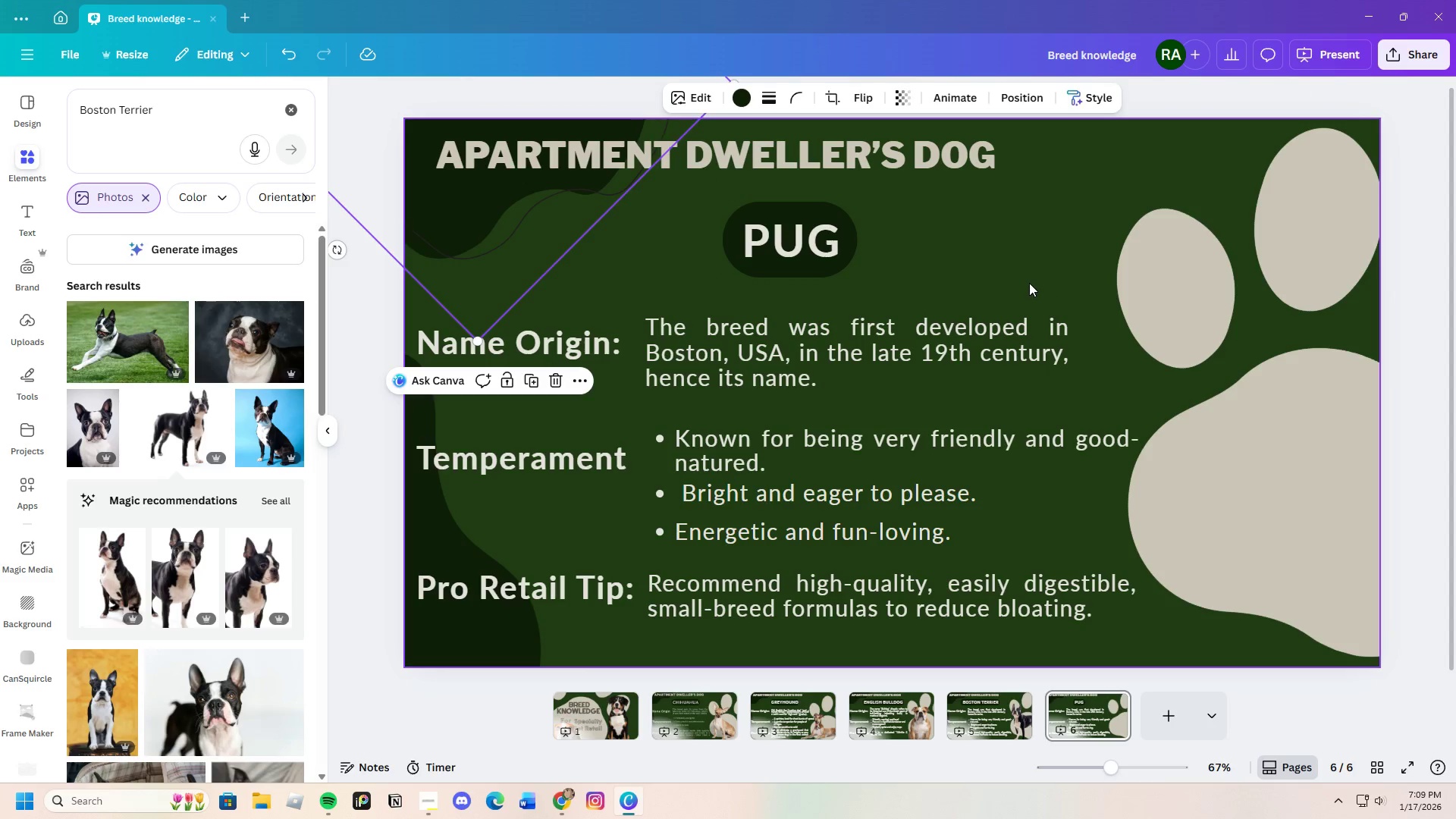 
left_click([995, 268])
 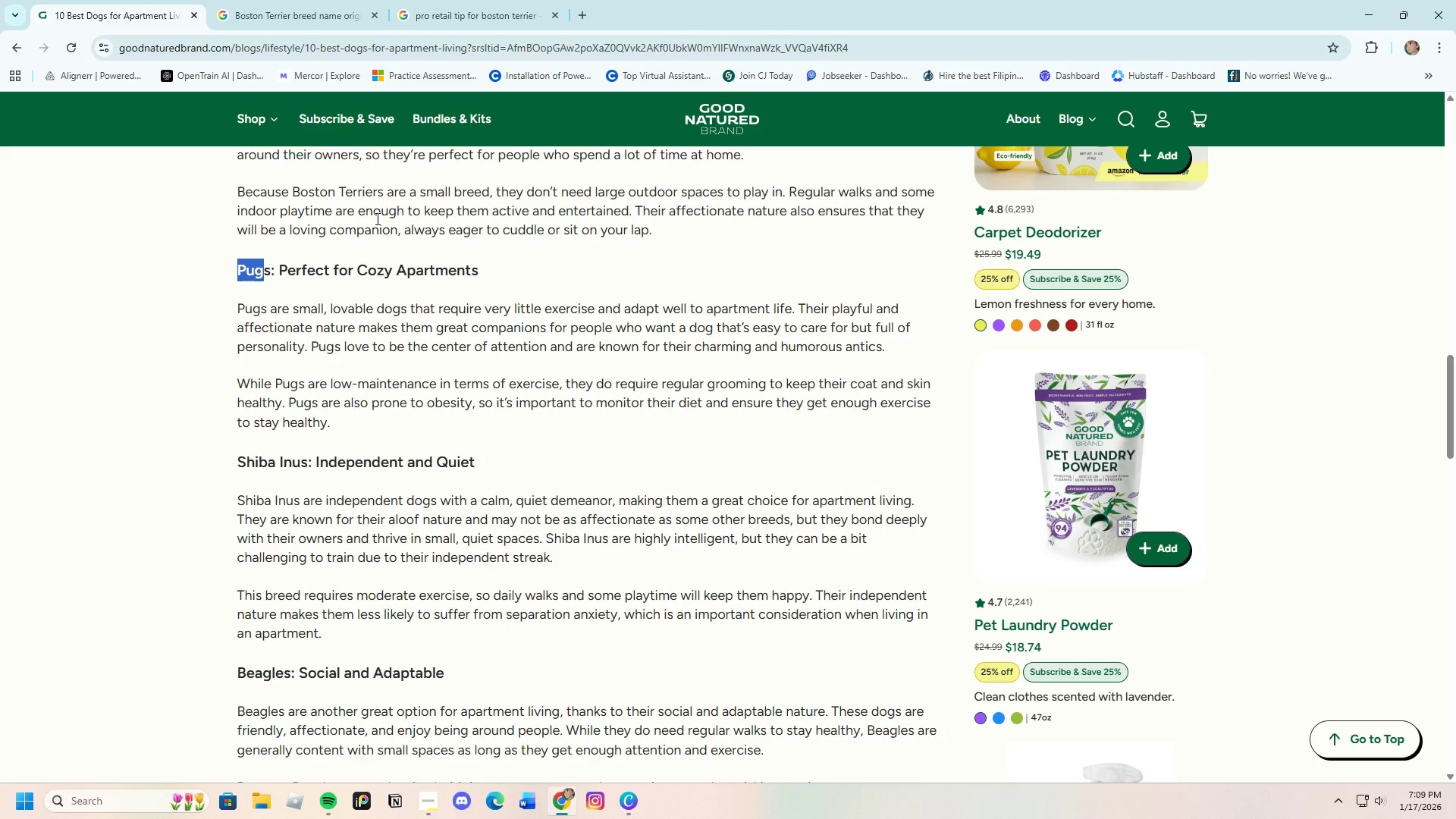 
wait(20.08)
 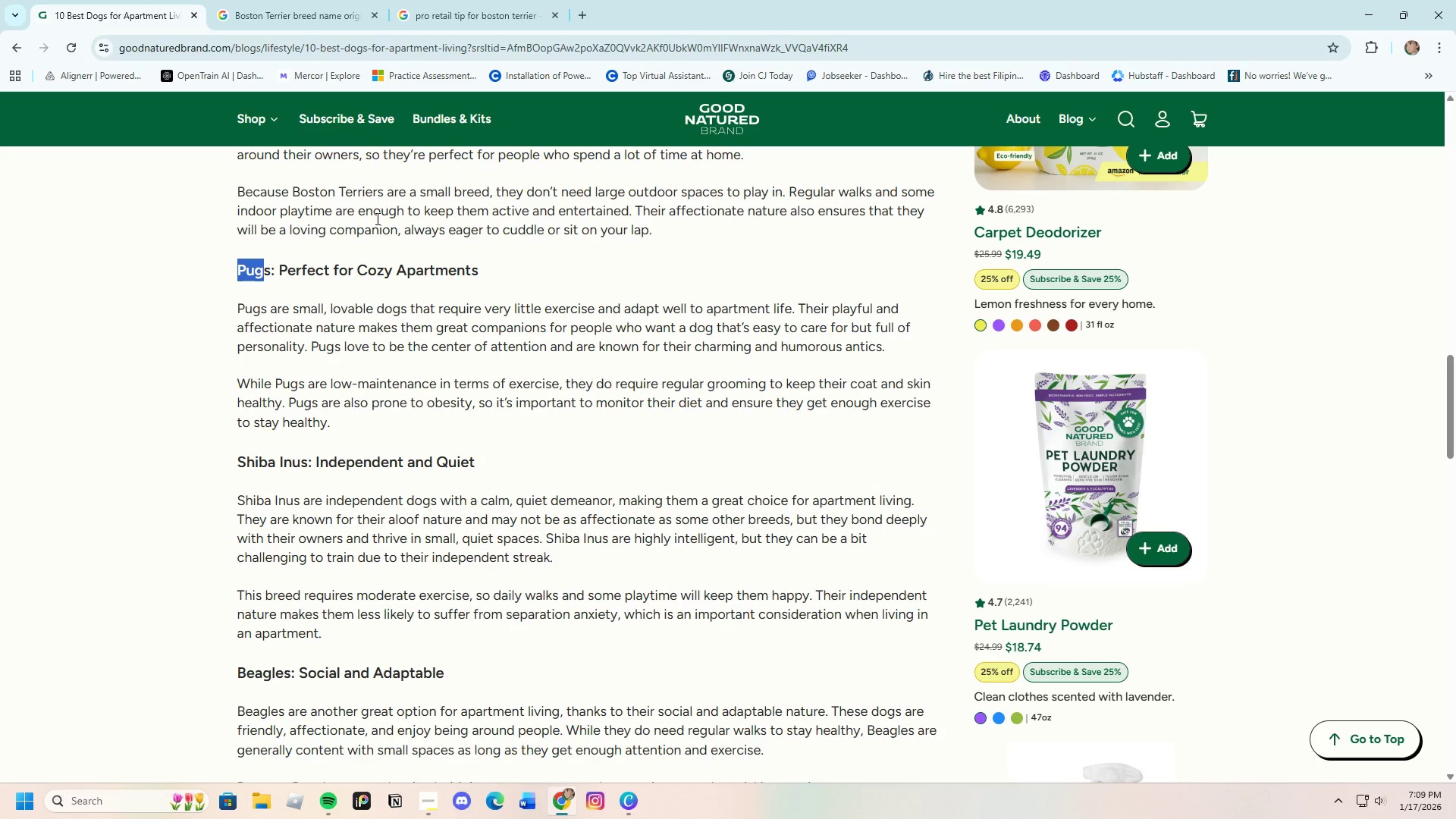 
left_click([268, 0])
 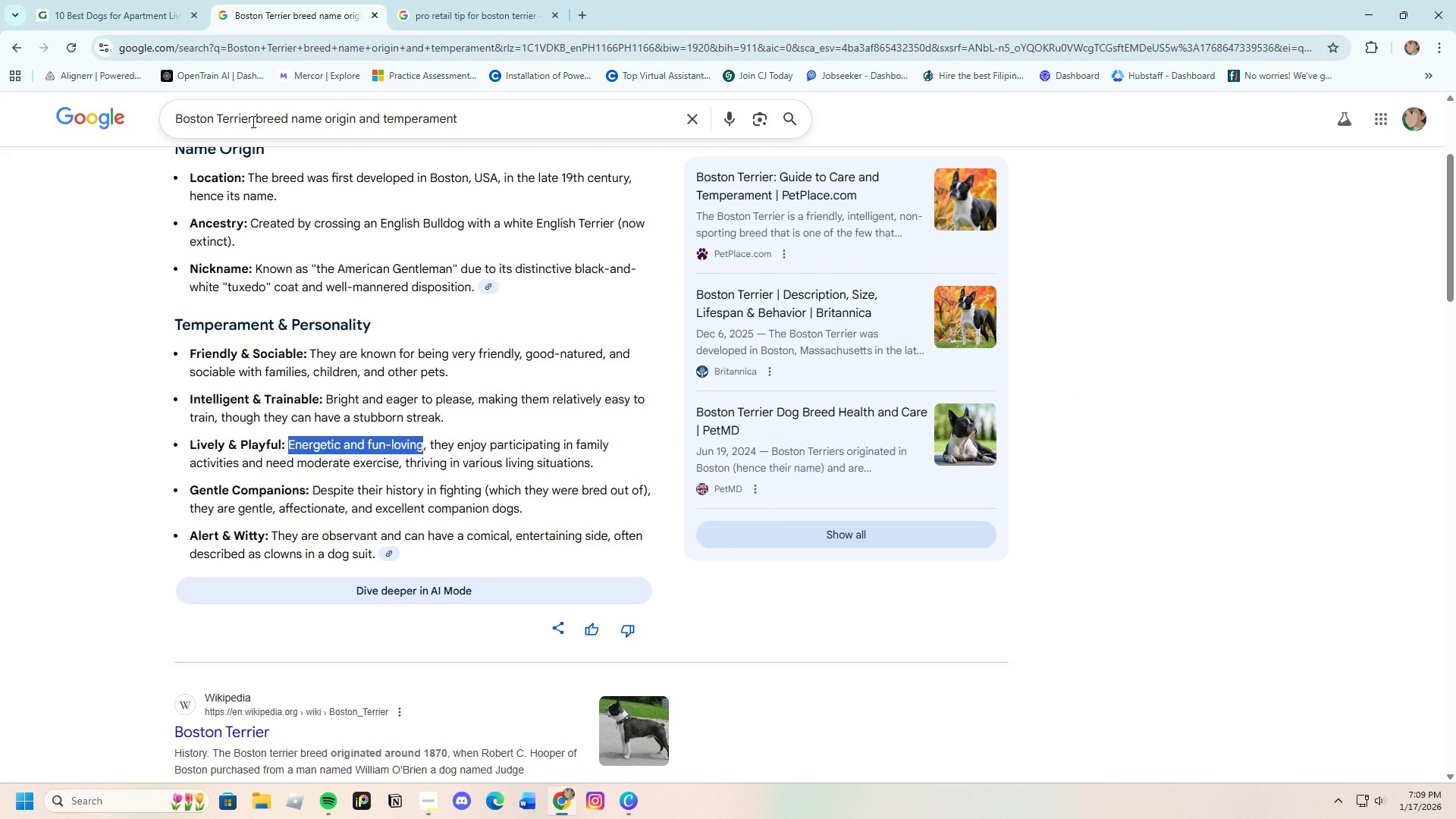 
left_click_drag(start_coordinate=[252, 121], to_coordinate=[148, 122])
 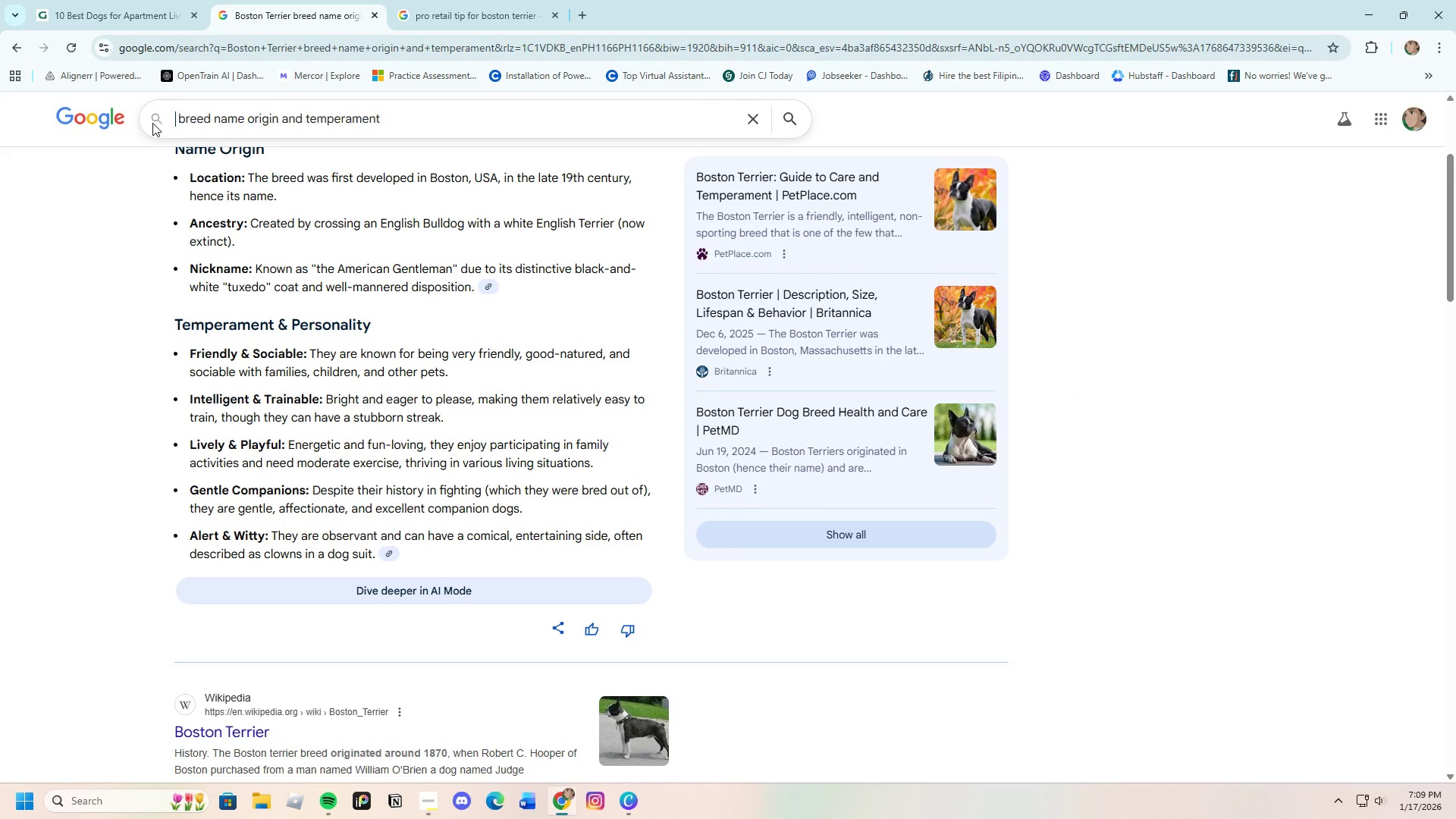 
key(Backspace)
type(PUg)
 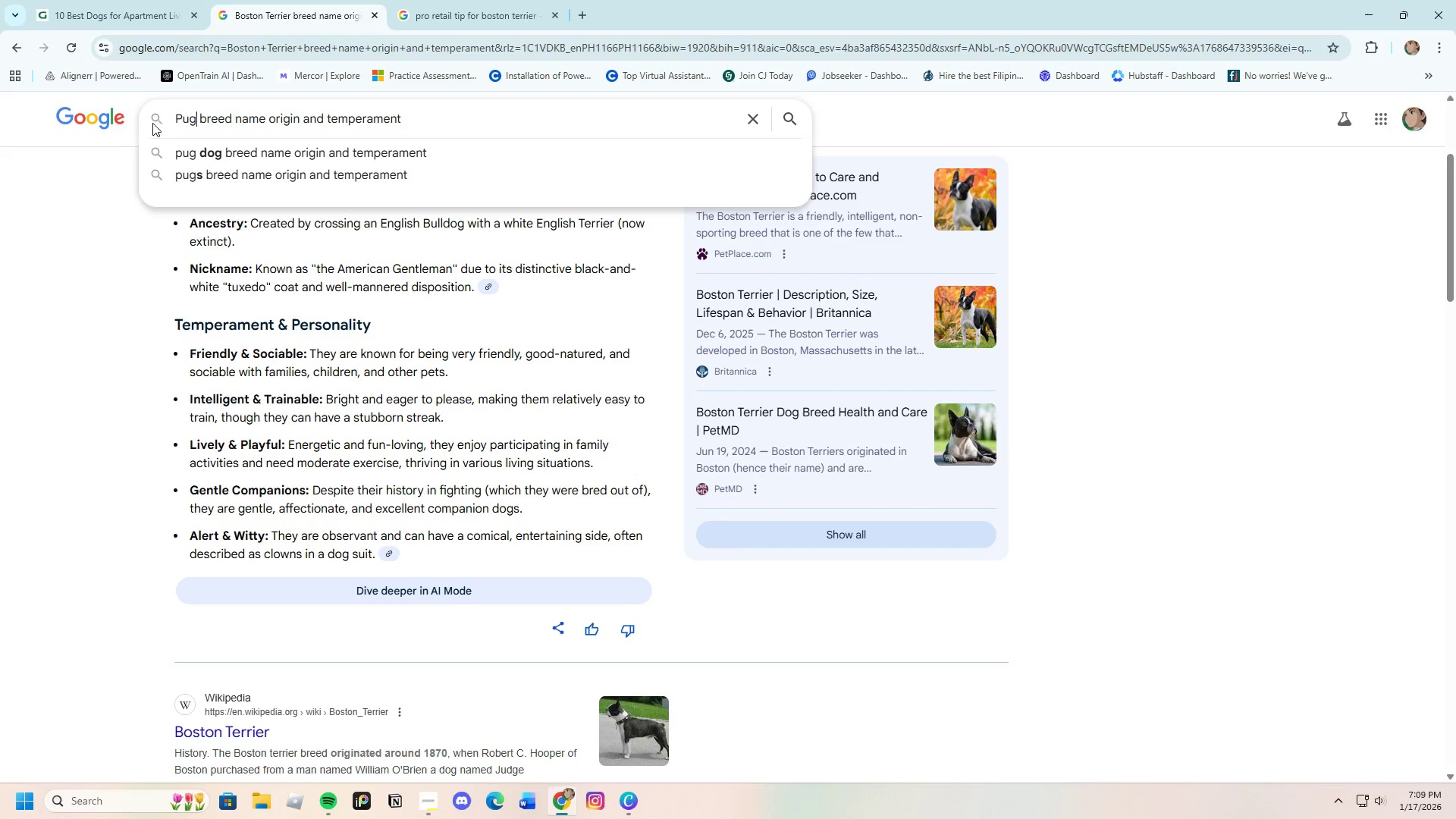 
key(Enter)
 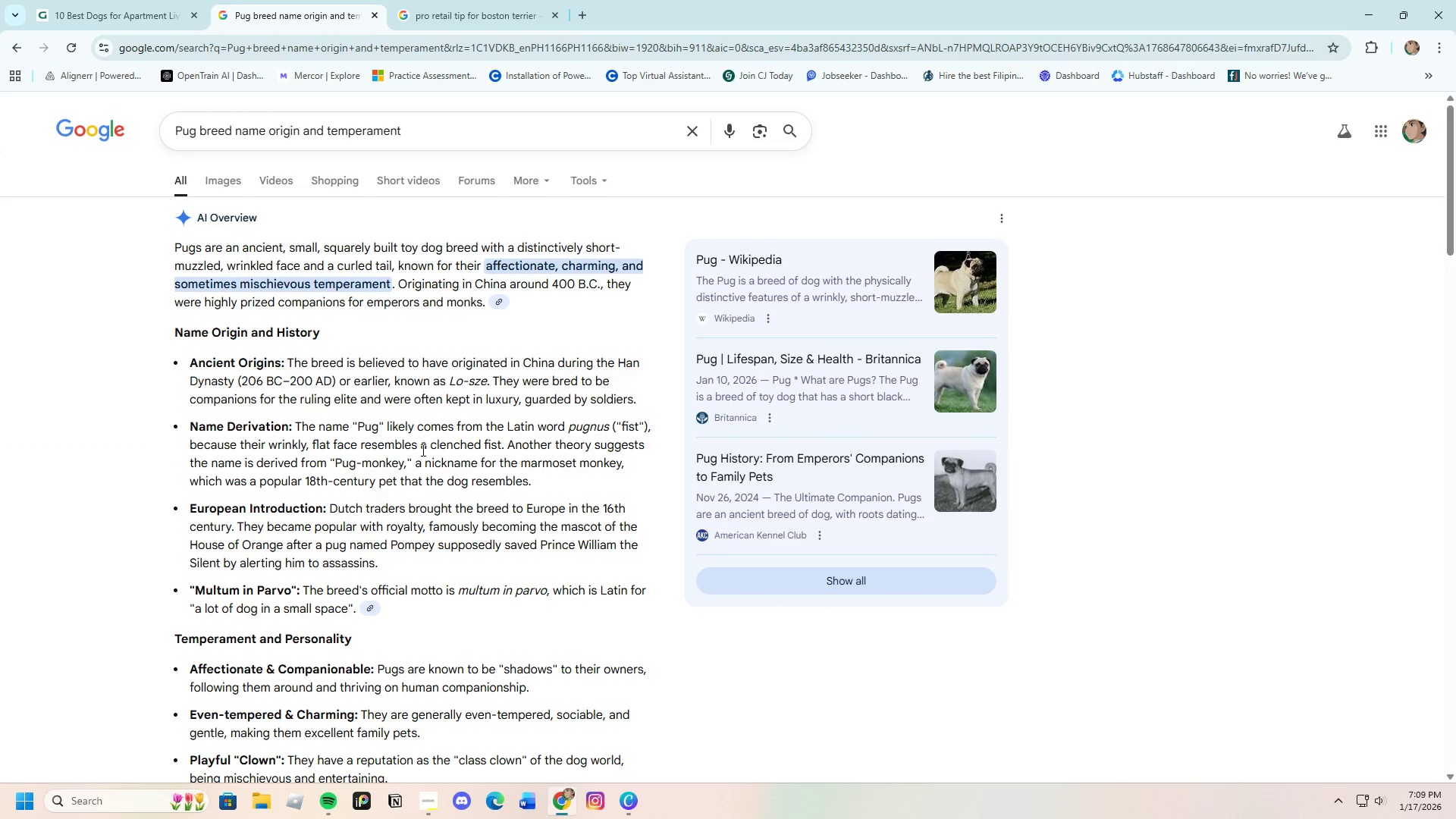 
wait(12.5)
 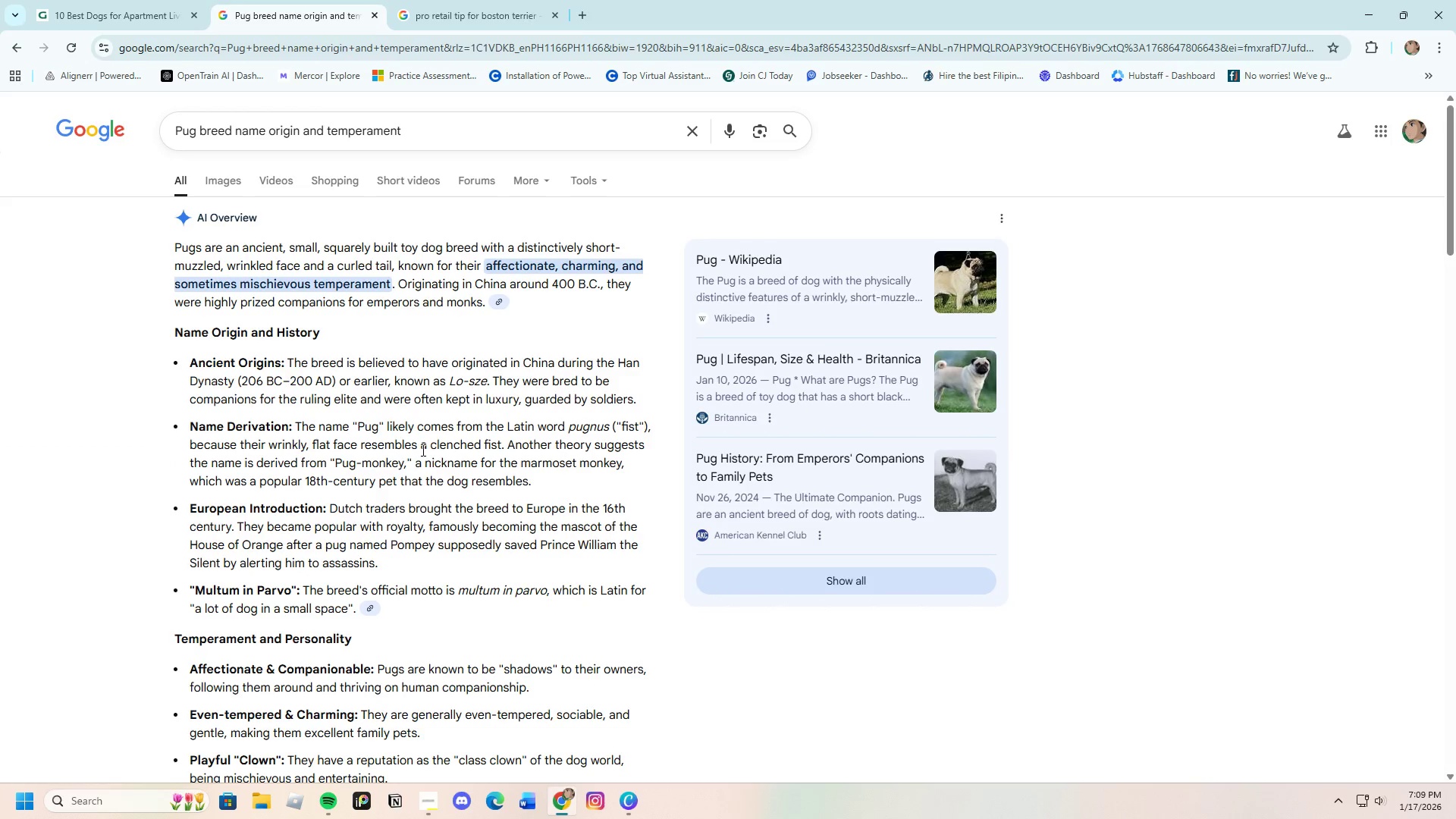 
left_click_drag(start_coordinate=[287, 363], to_coordinate=[489, 388])
 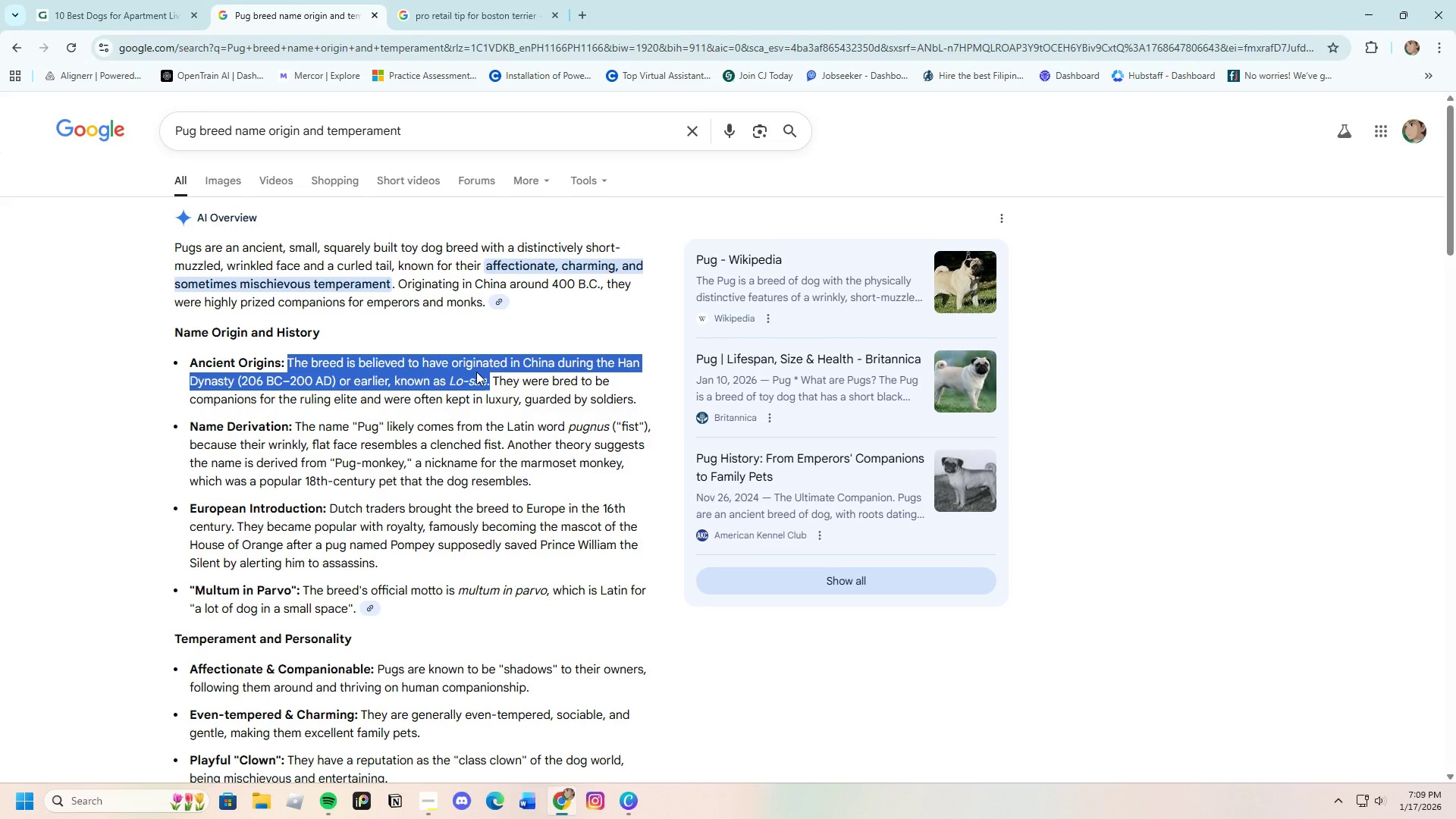 
right_click([476, 372])
 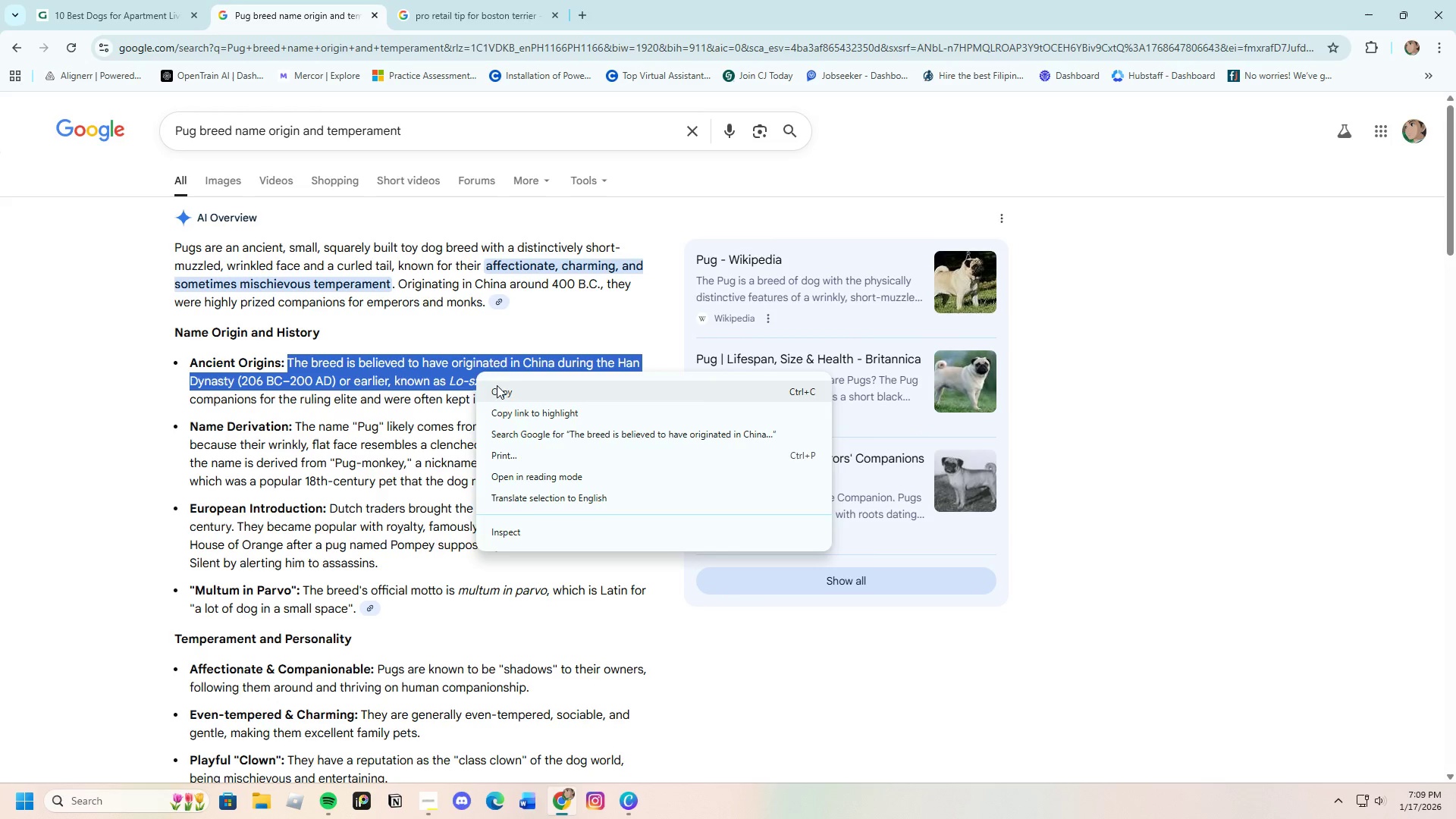 
left_click([497, 390])
 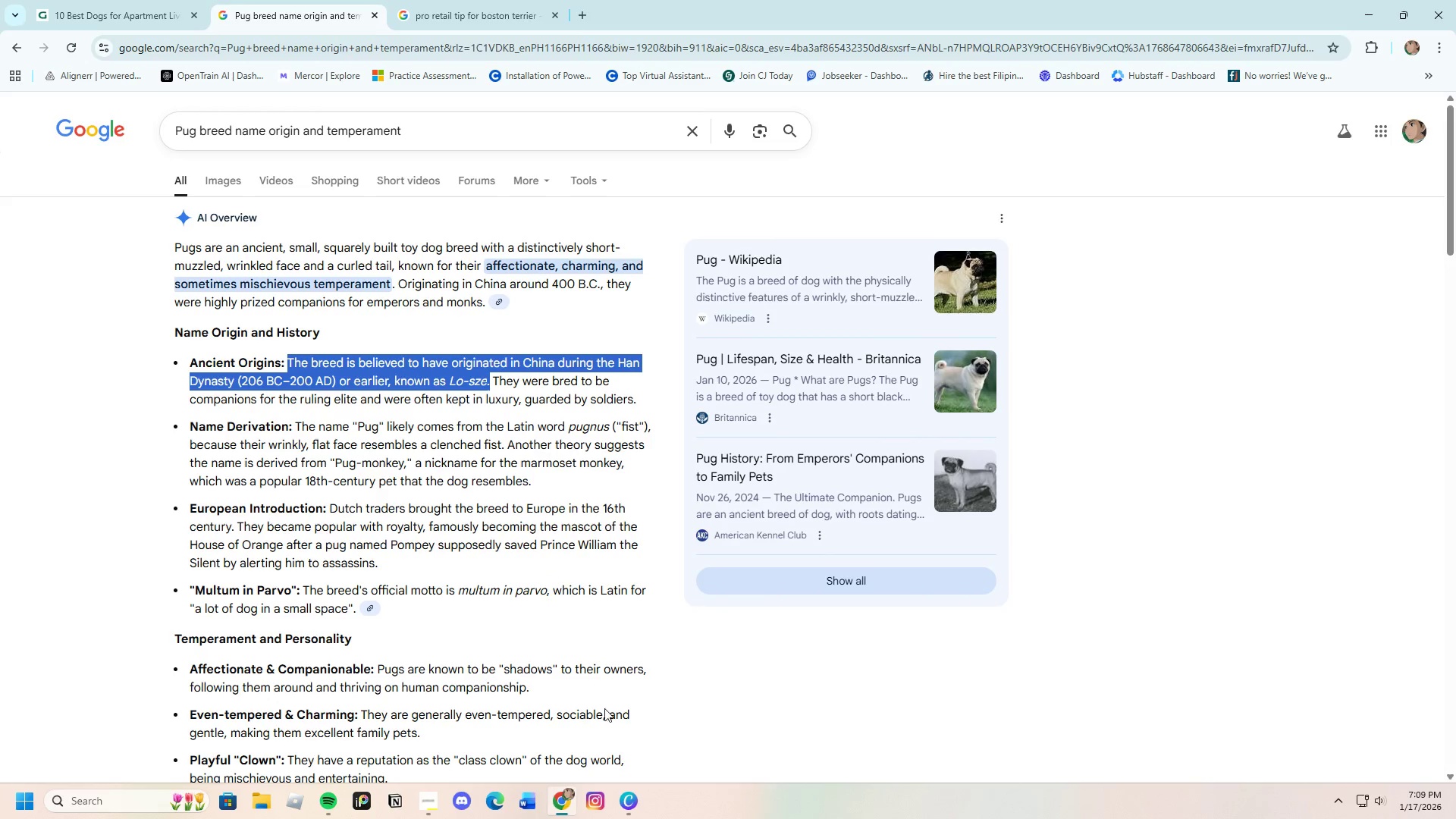 
left_click([623, 809])
 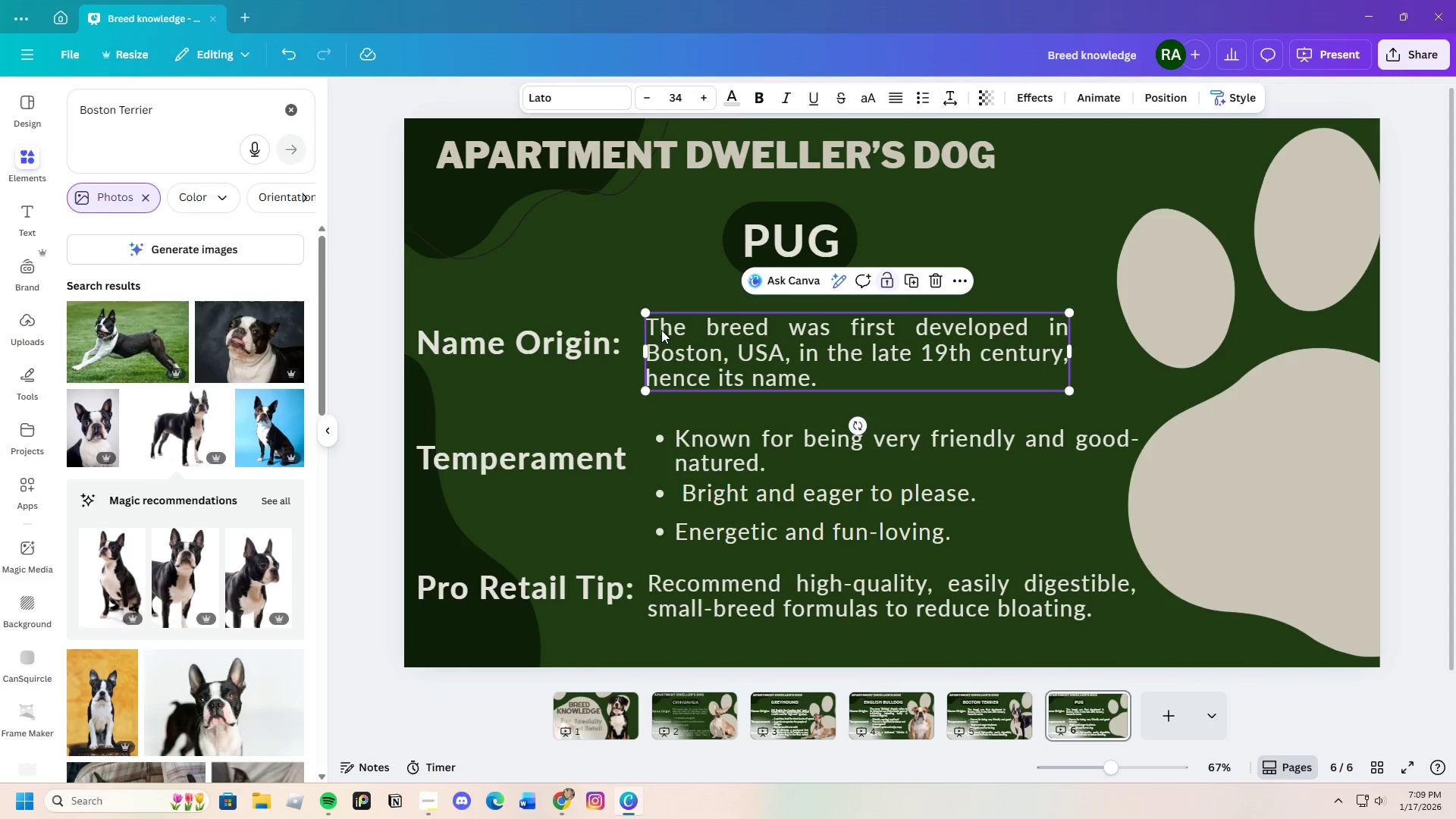 
double_click([657, 329])
 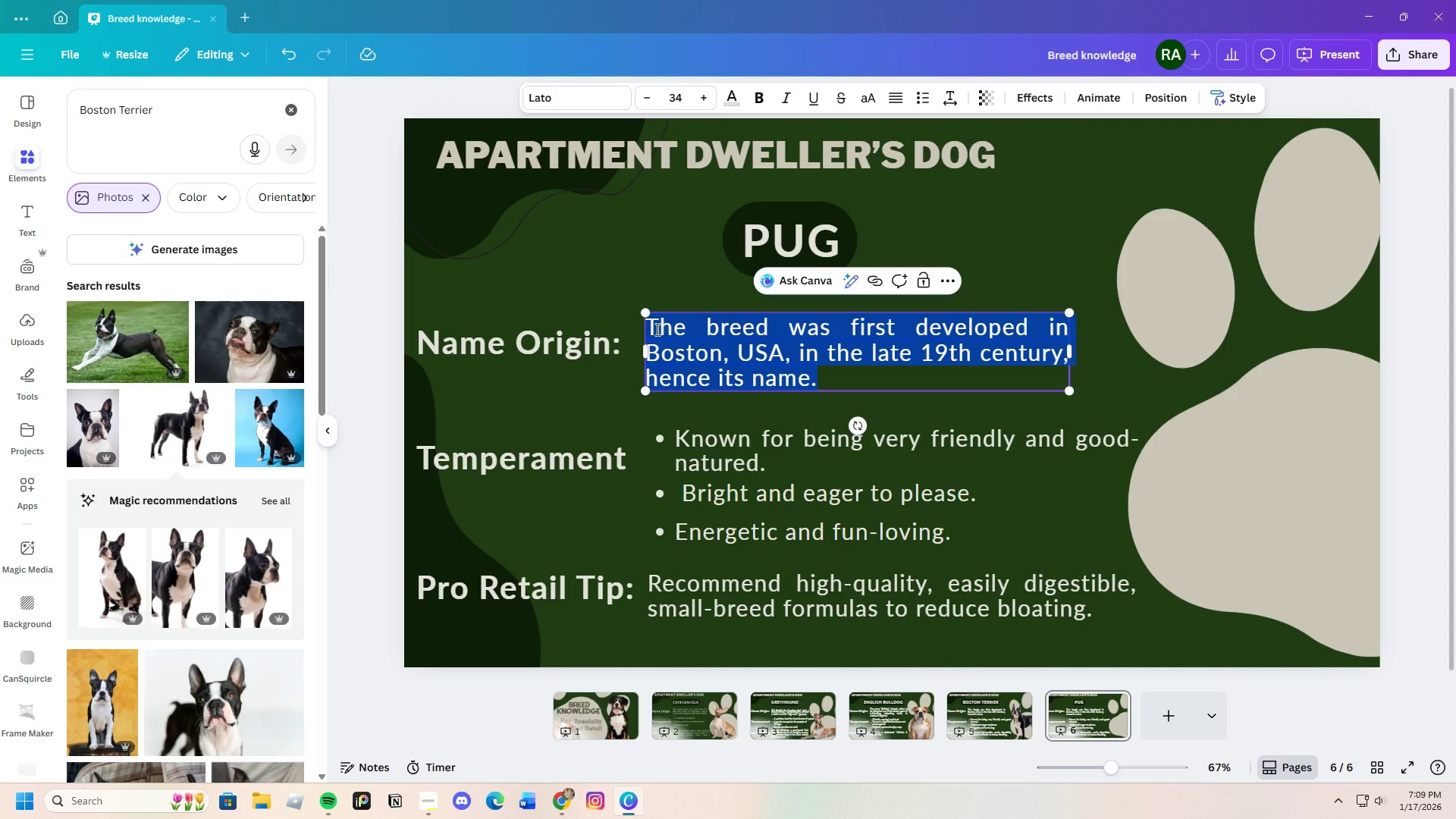 
key(Backspace)
 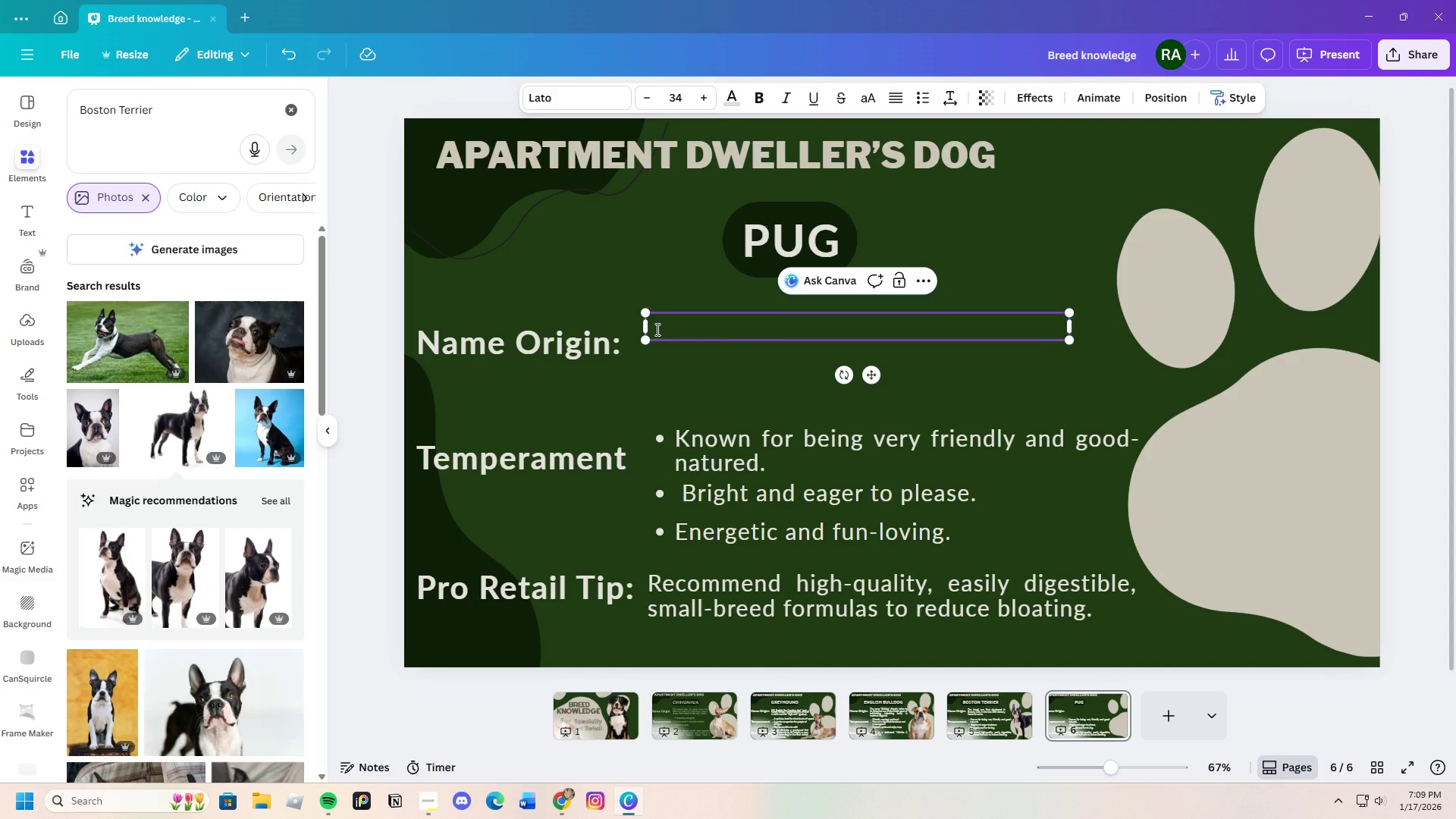 
key(Control+V)
 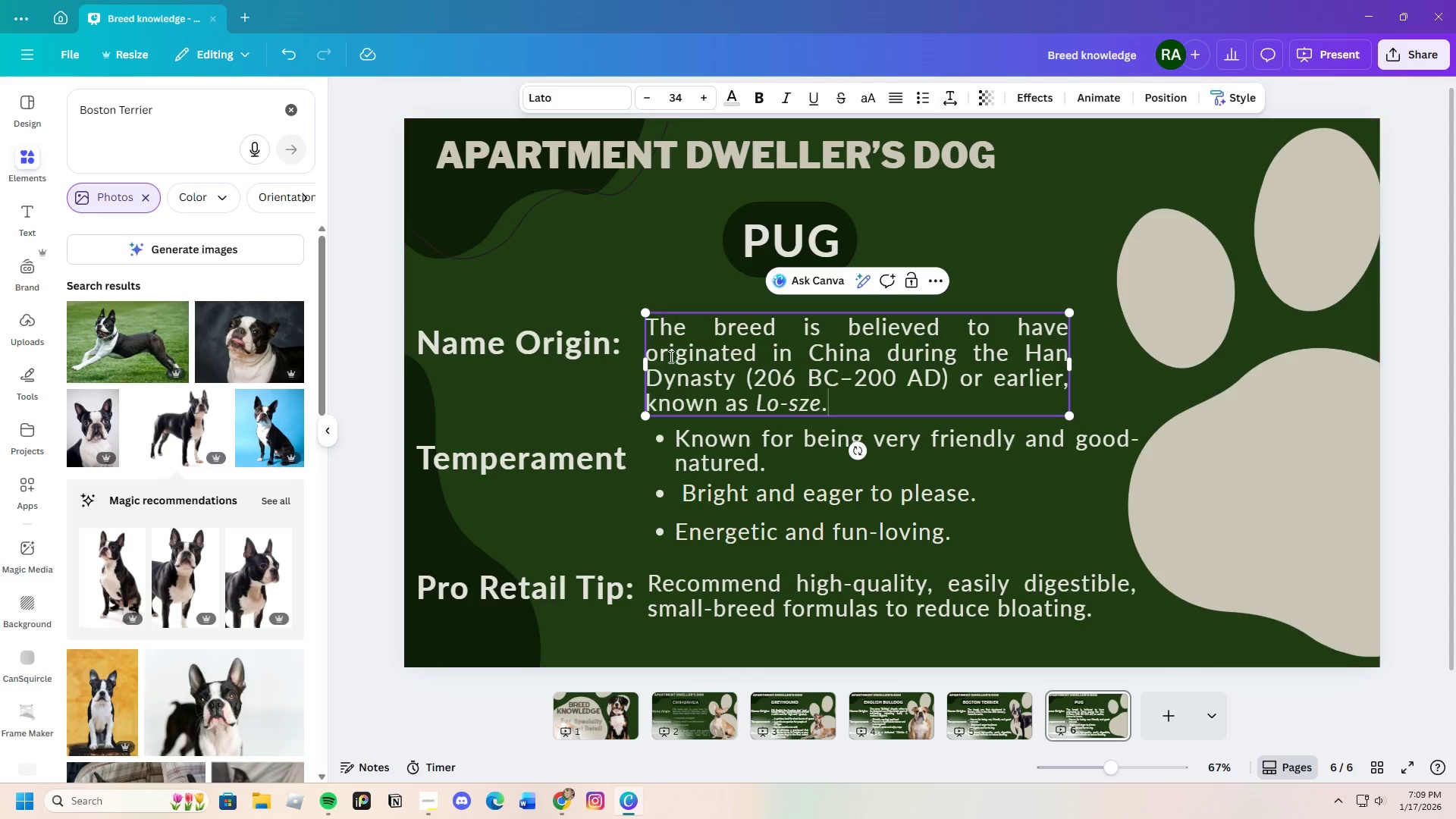 
left_click([613, 428])
 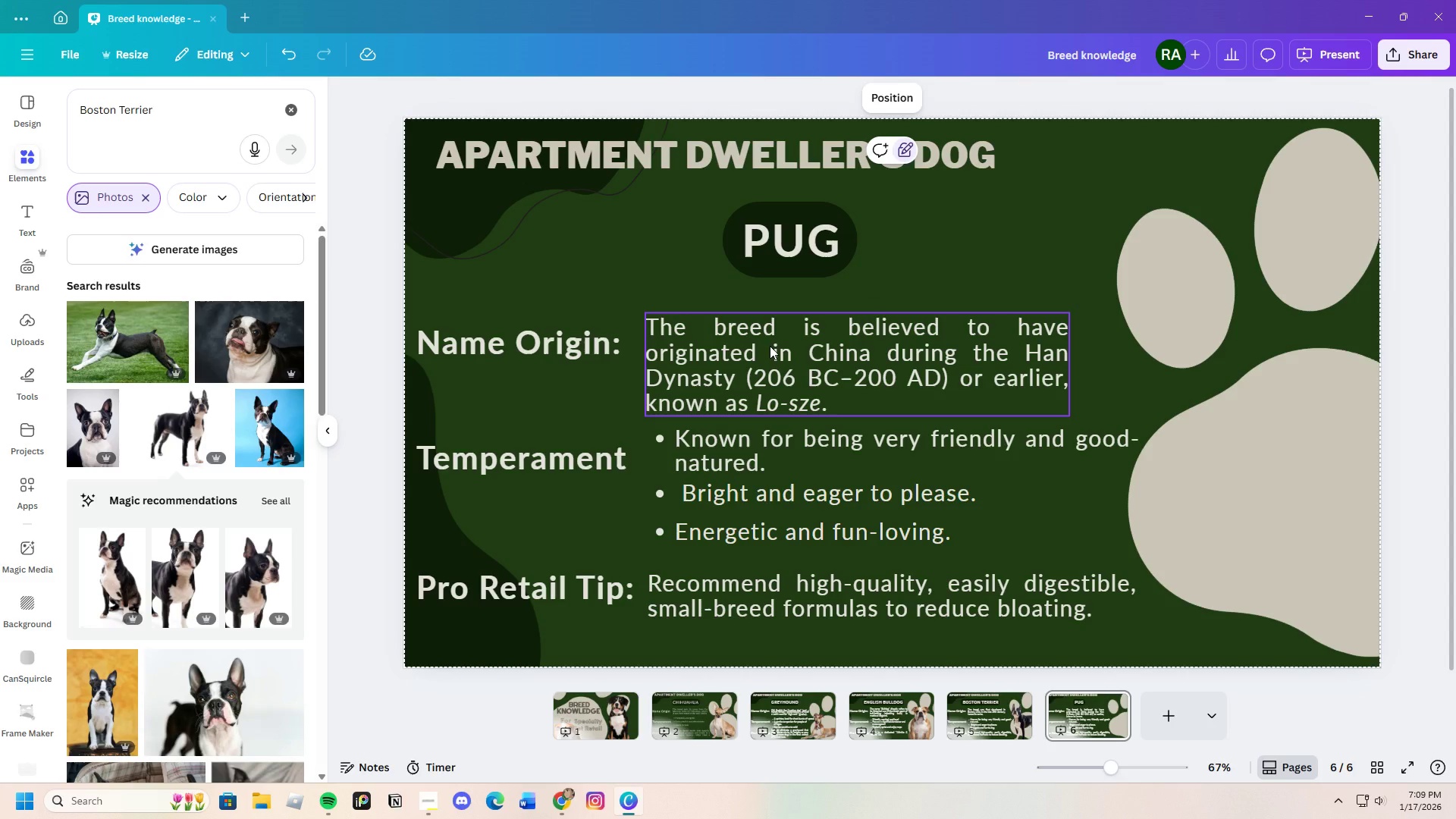 
left_click([770, 346])
 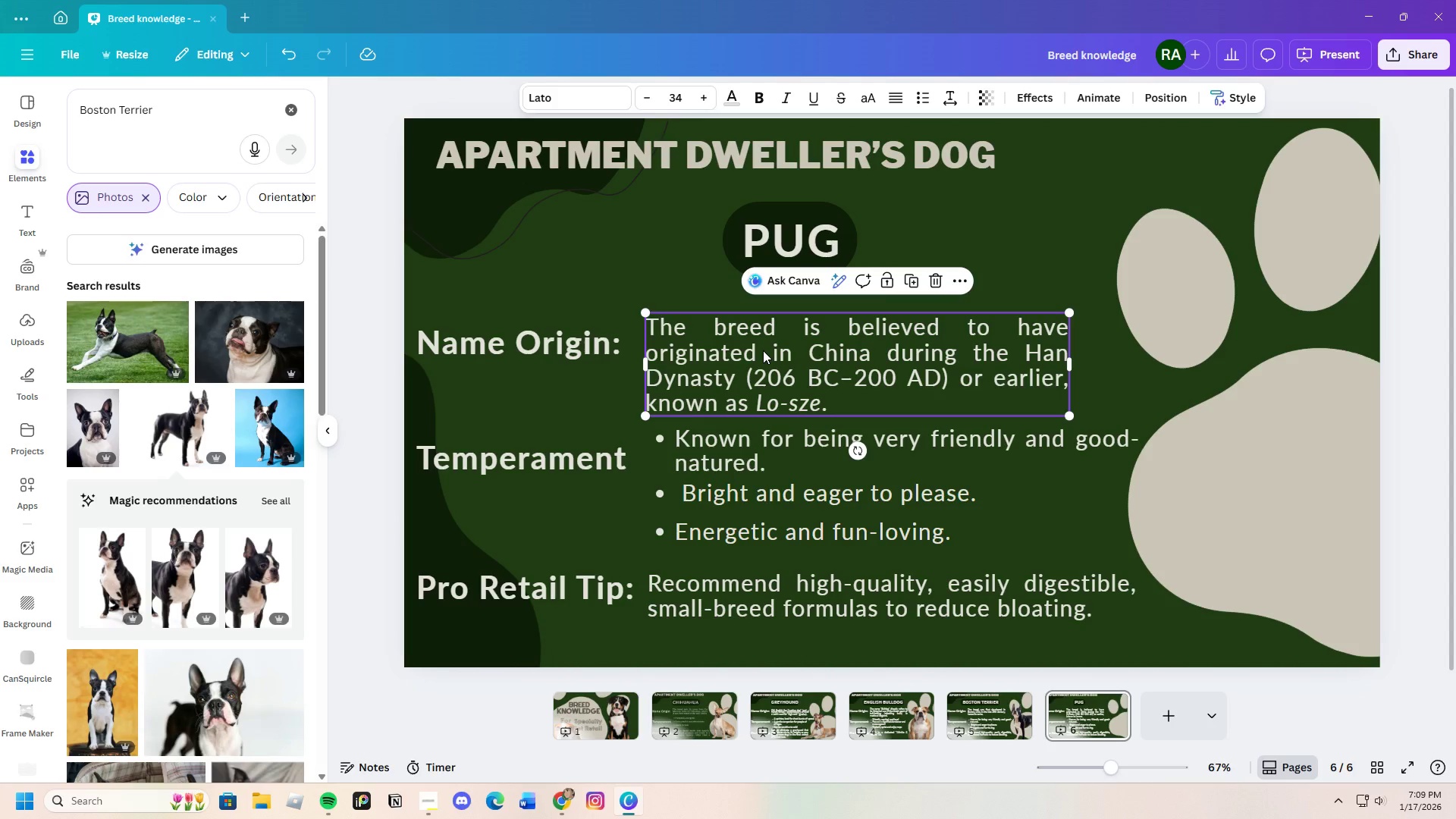 
left_click_drag(start_coordinate=[763, 350], to_coordinate=[762, 345])
 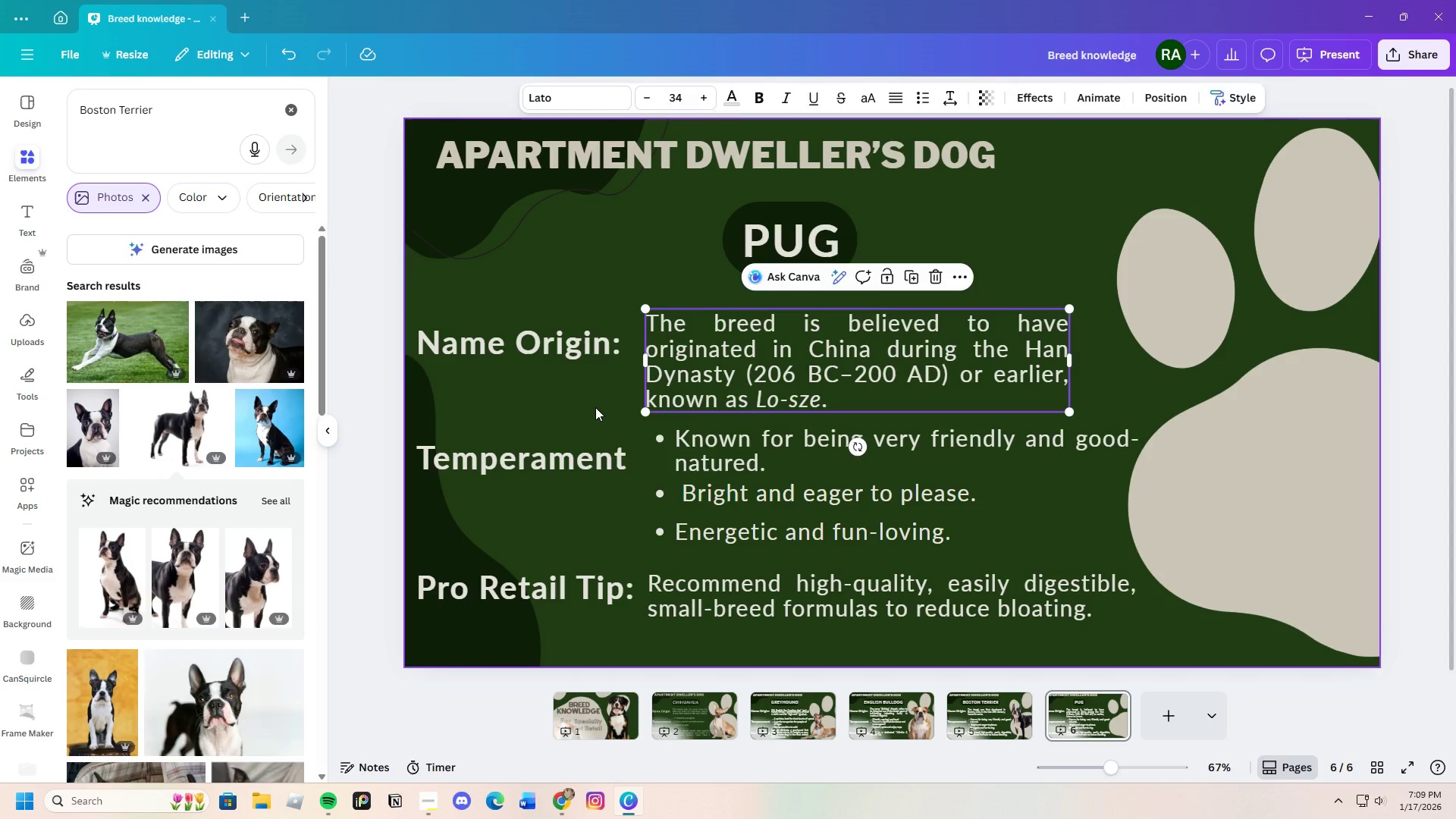 
left_click([595, 407])
 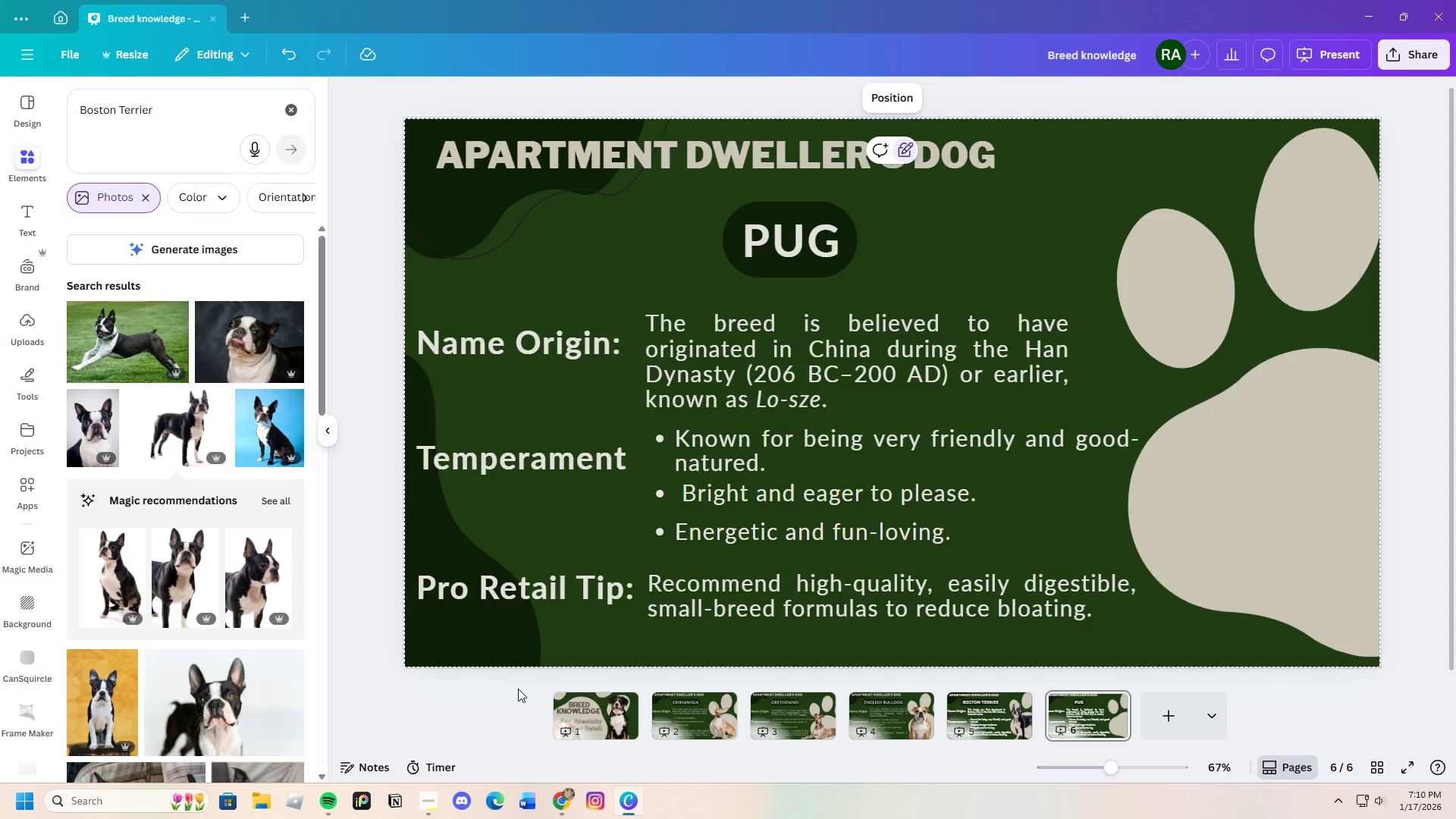 
wait(34.44)
 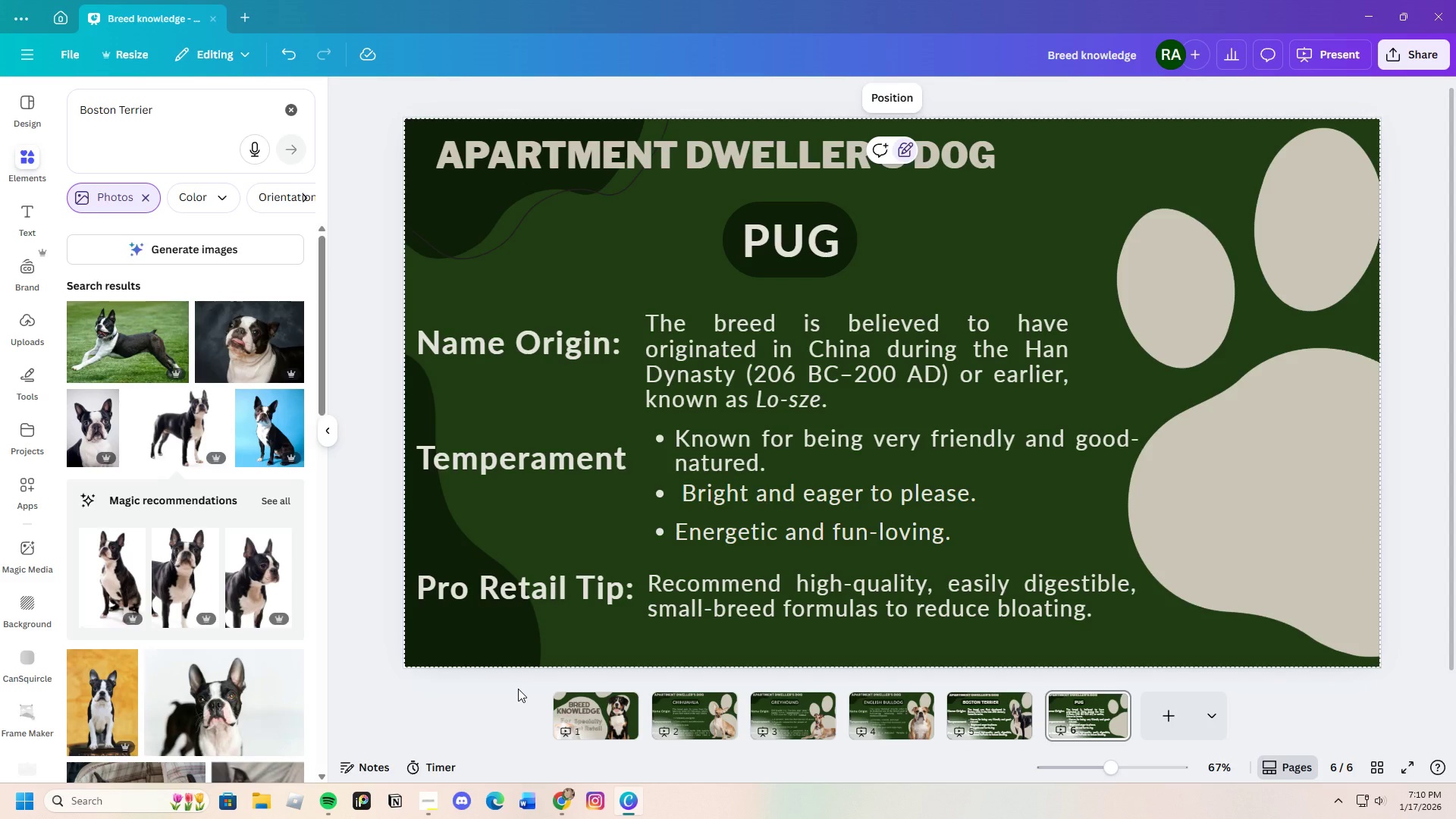 
left_click([559, 800])
 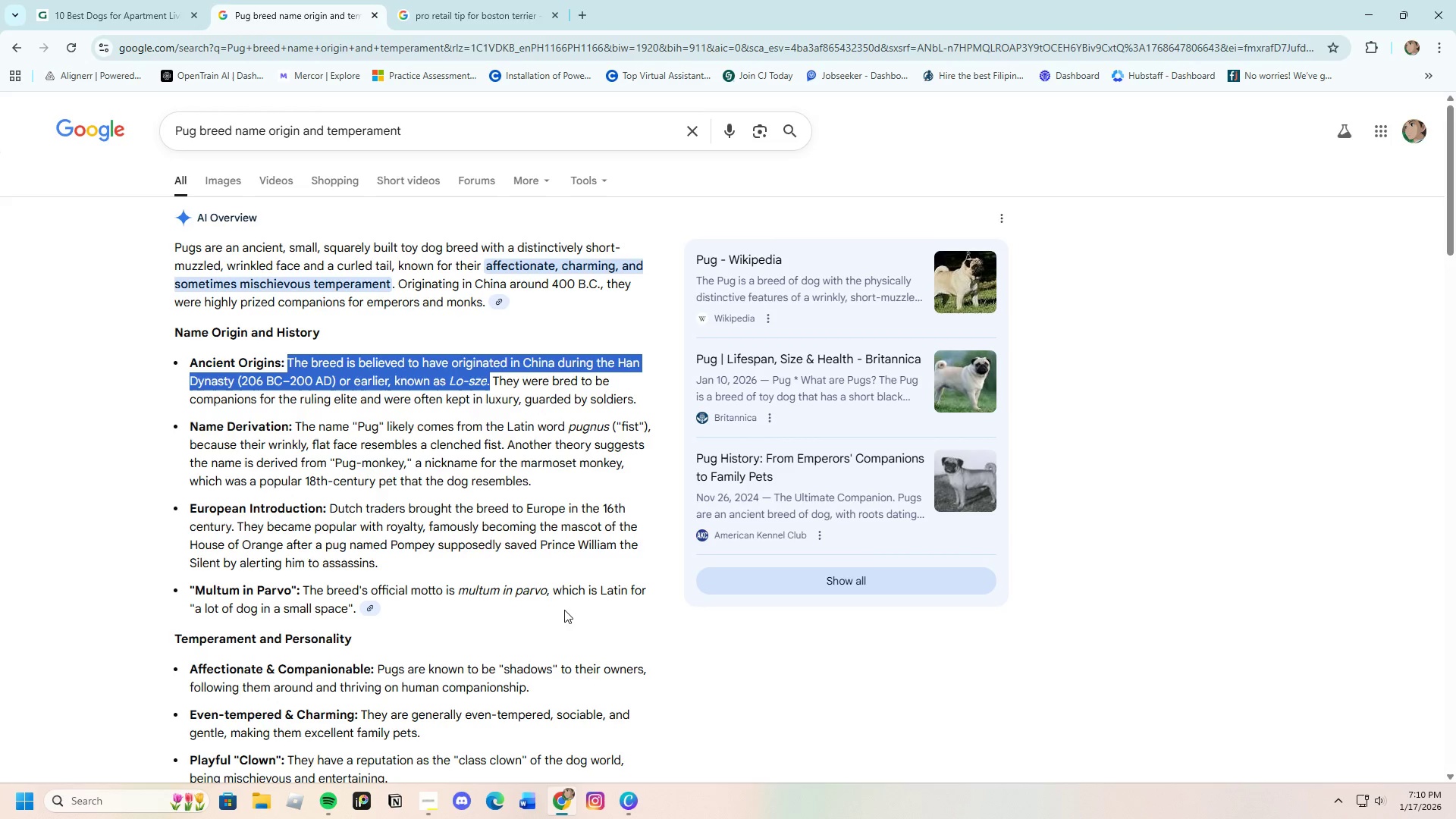 
scroll: coordinate [505, 587], scroll_direction: down, amount: 4.0
 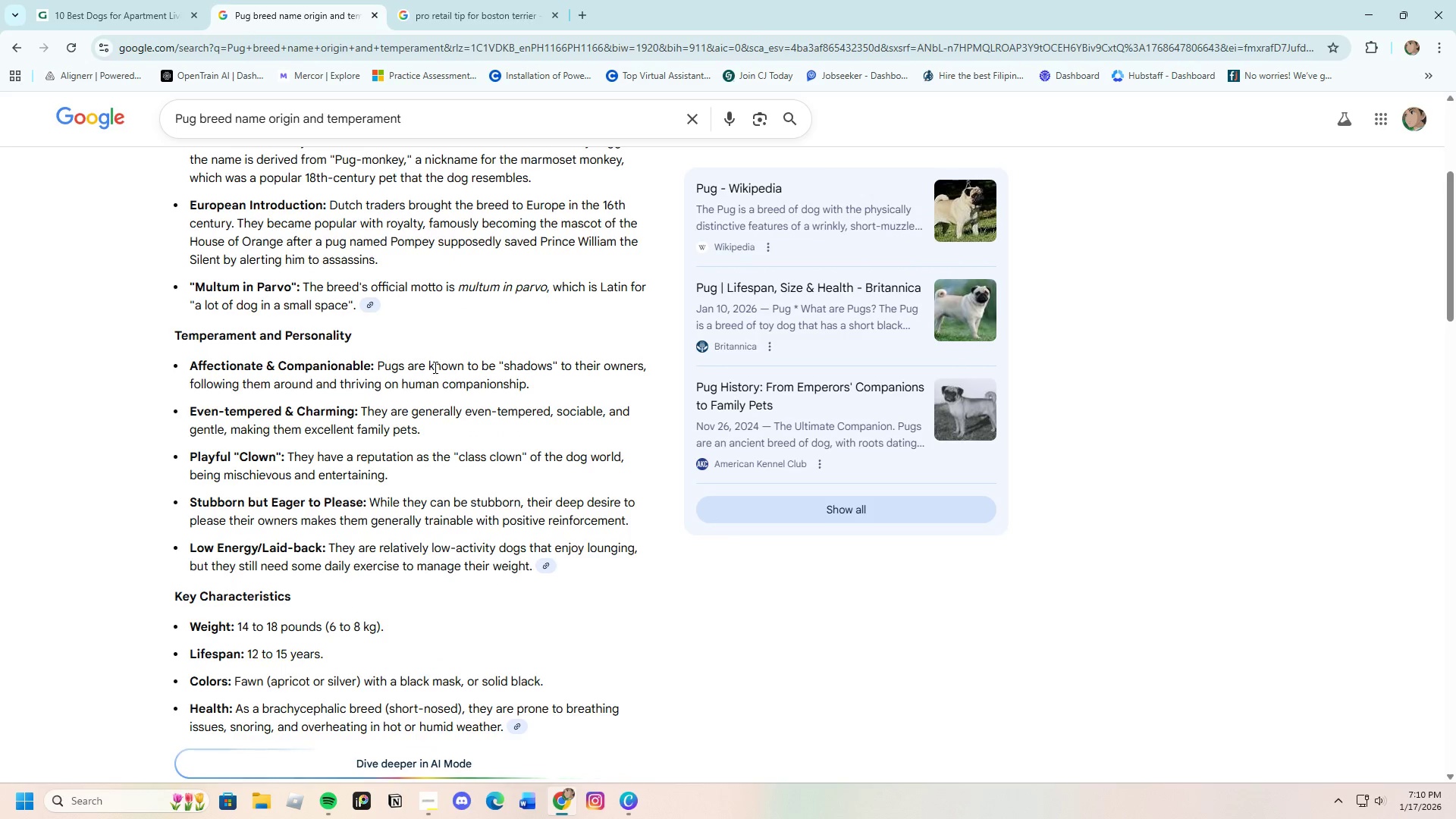 
left_click_drag(start_coordinate=[428, 367], to_coordinate=[644, 366])
 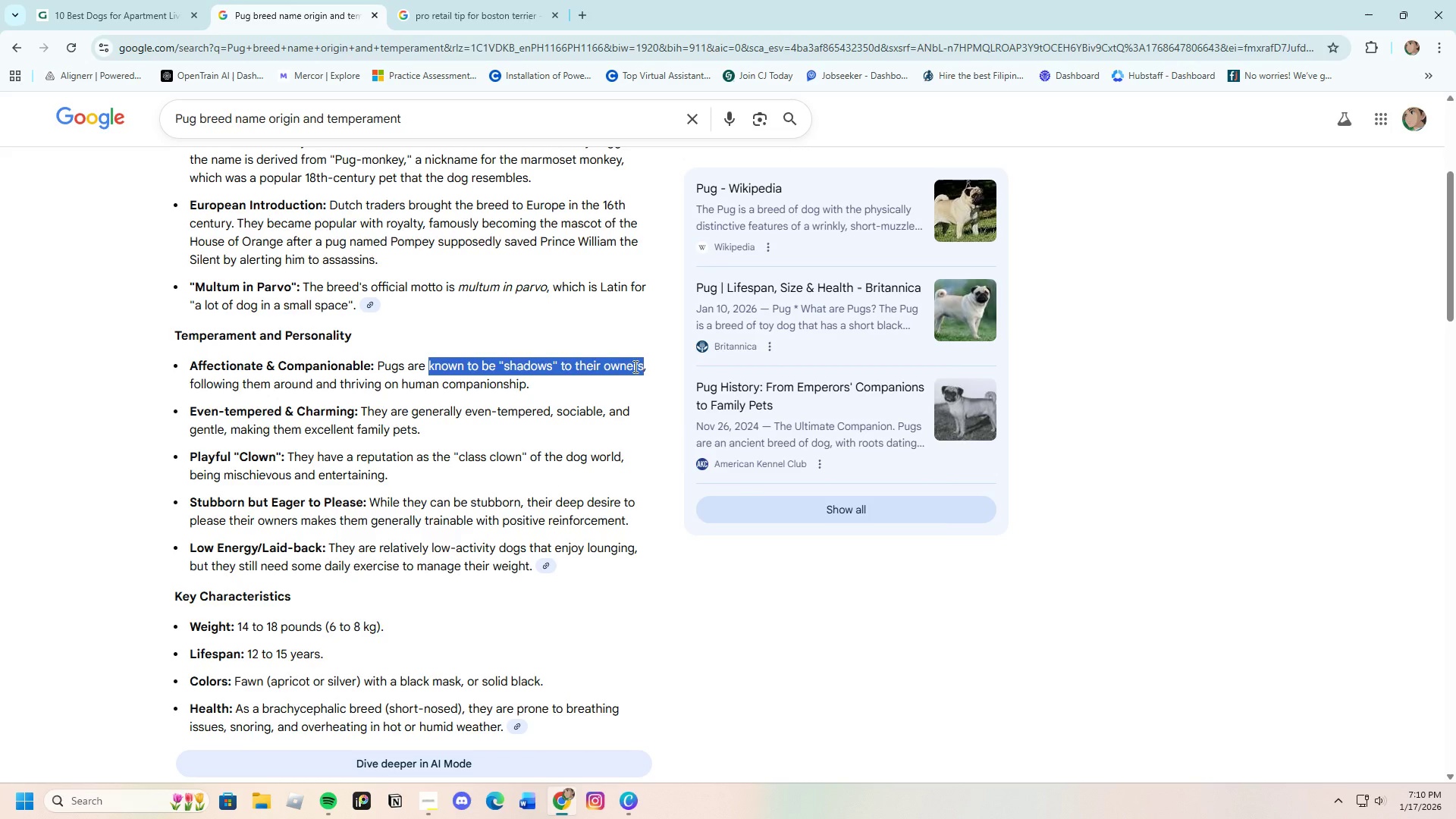 
right_click([634, 366])
 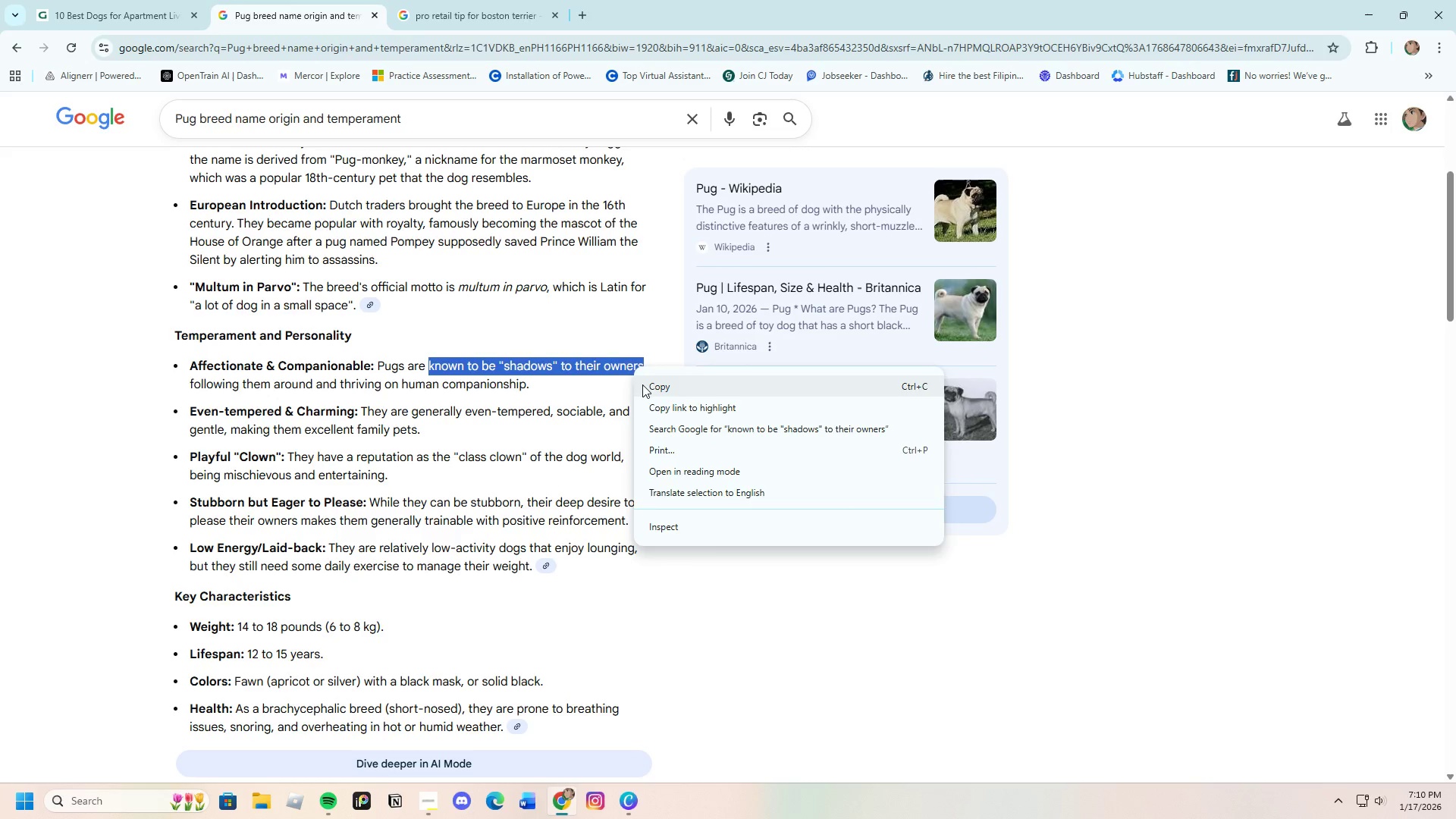 
left_click([642, 384])
 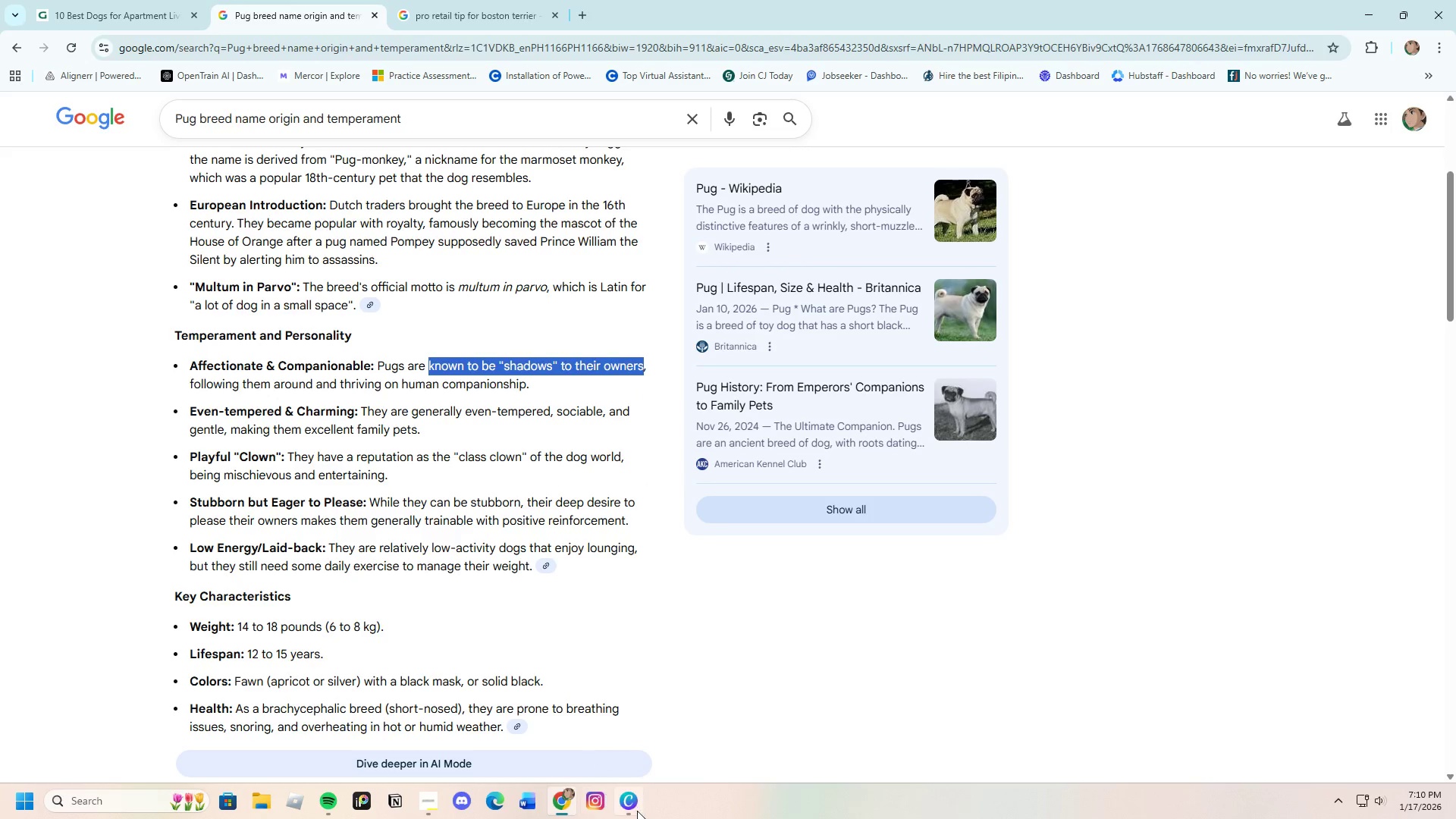 
left_click([637, 809])
 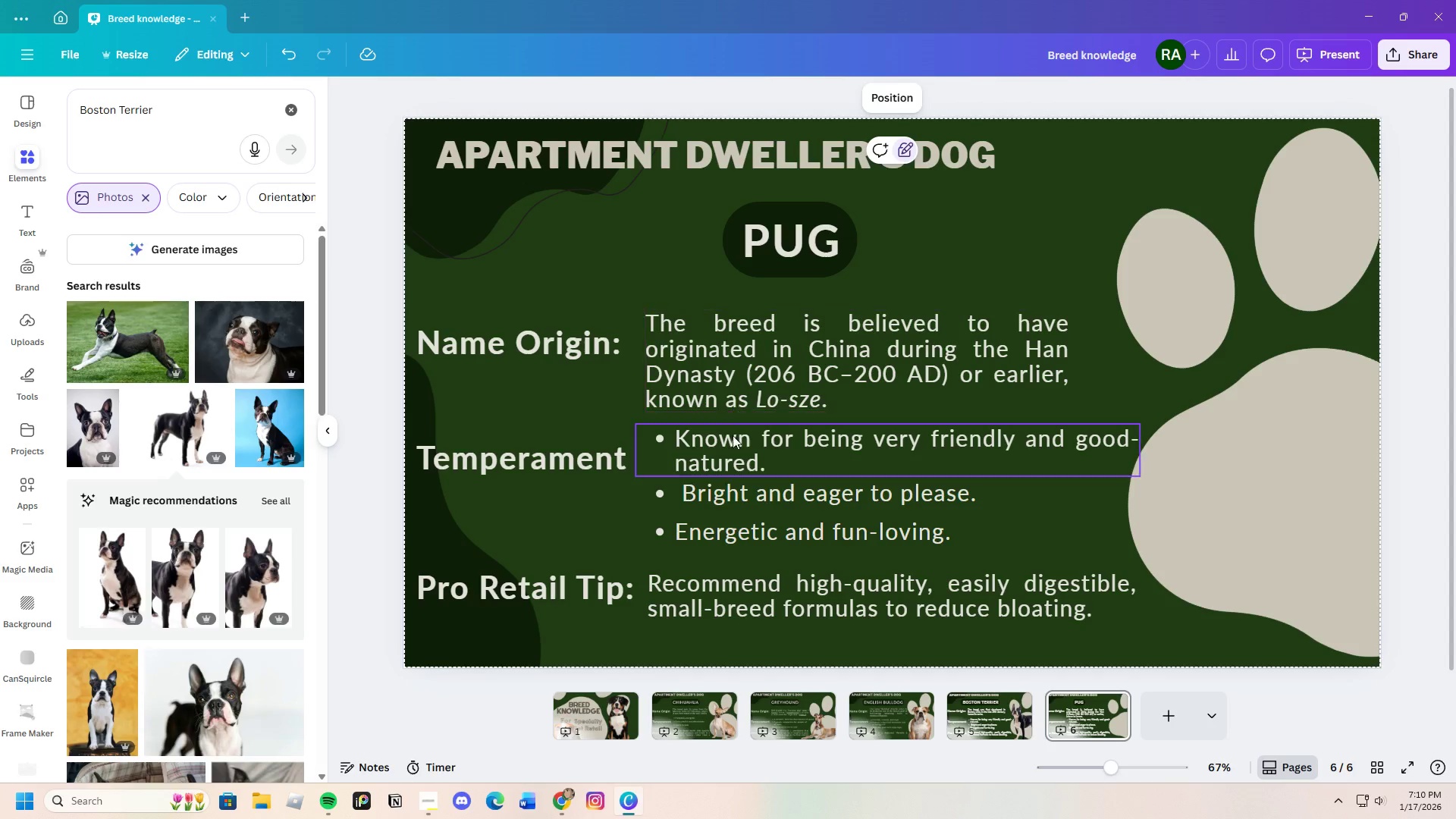 
left_click([733, 444])
 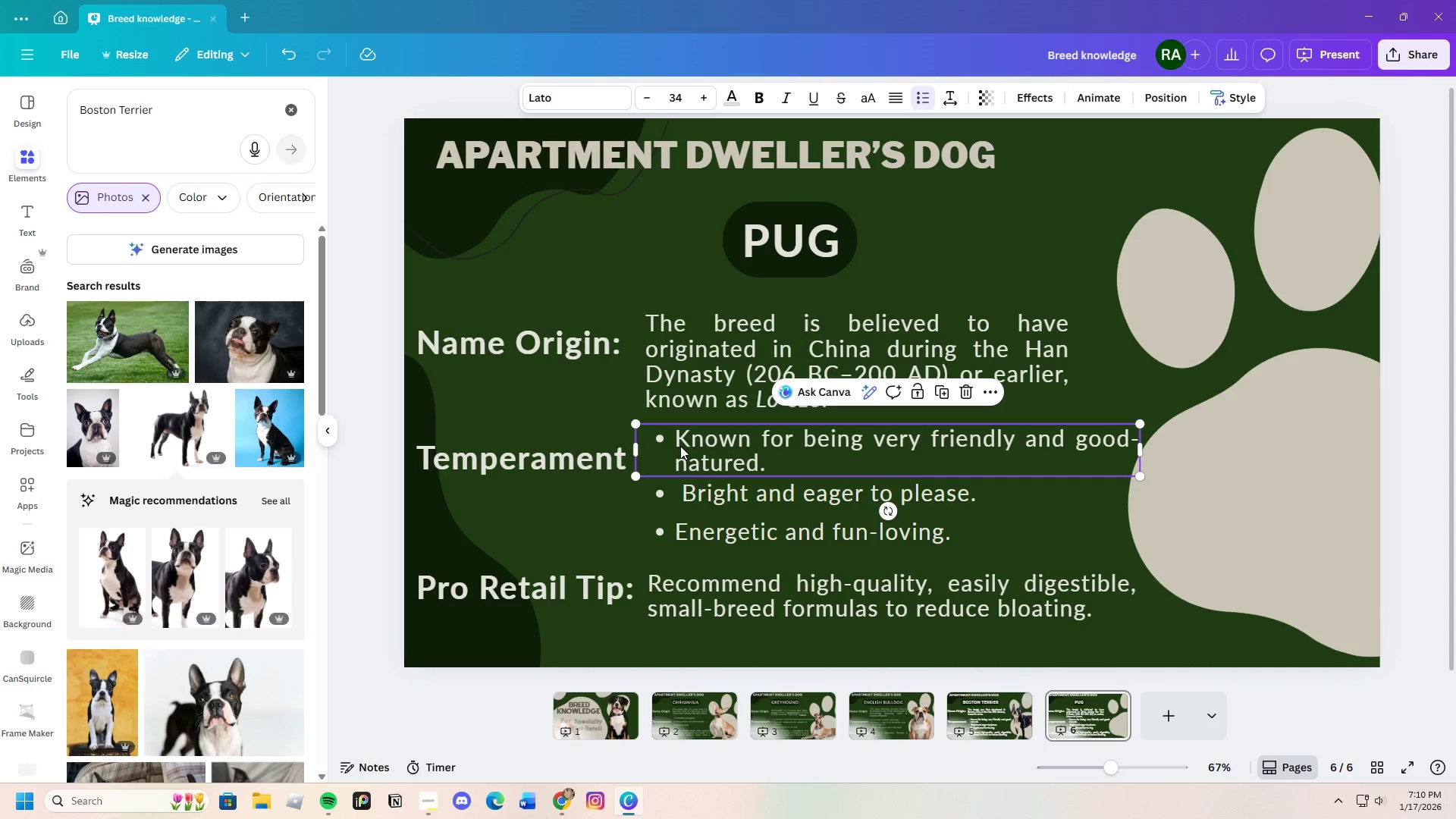 
left_click([680, 446])
 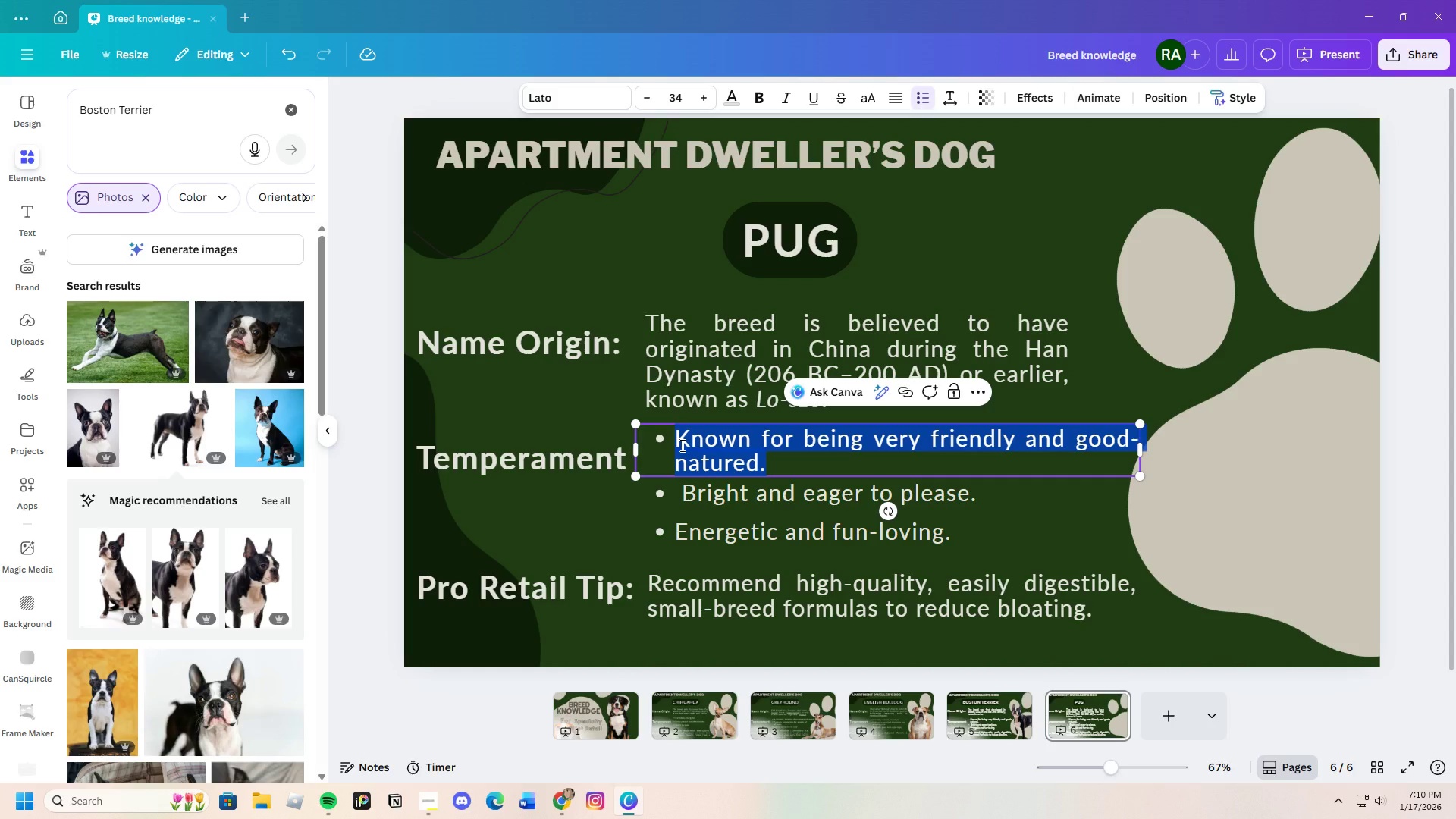 
key(Backspace)
 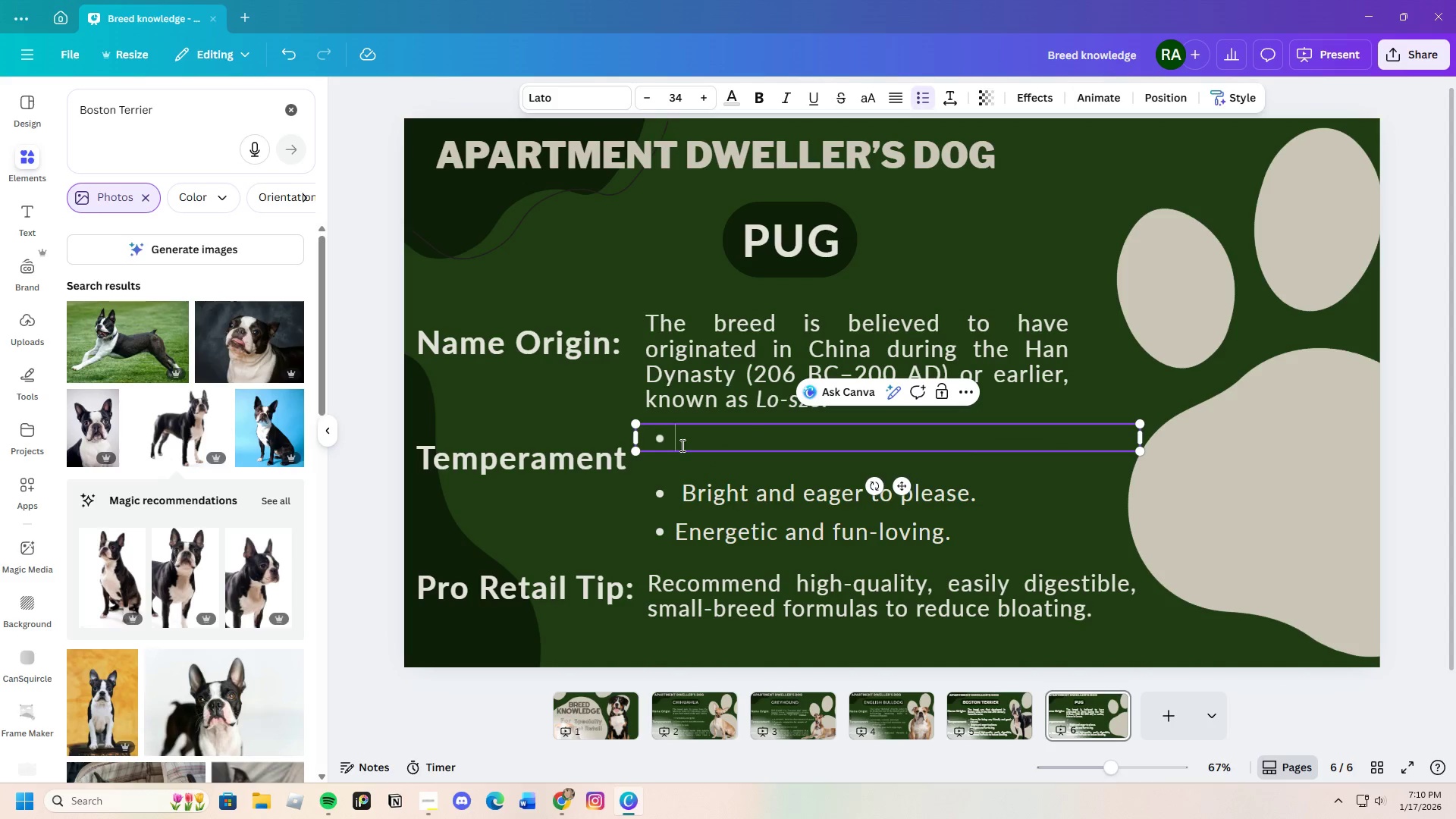 
key(Control+V)
 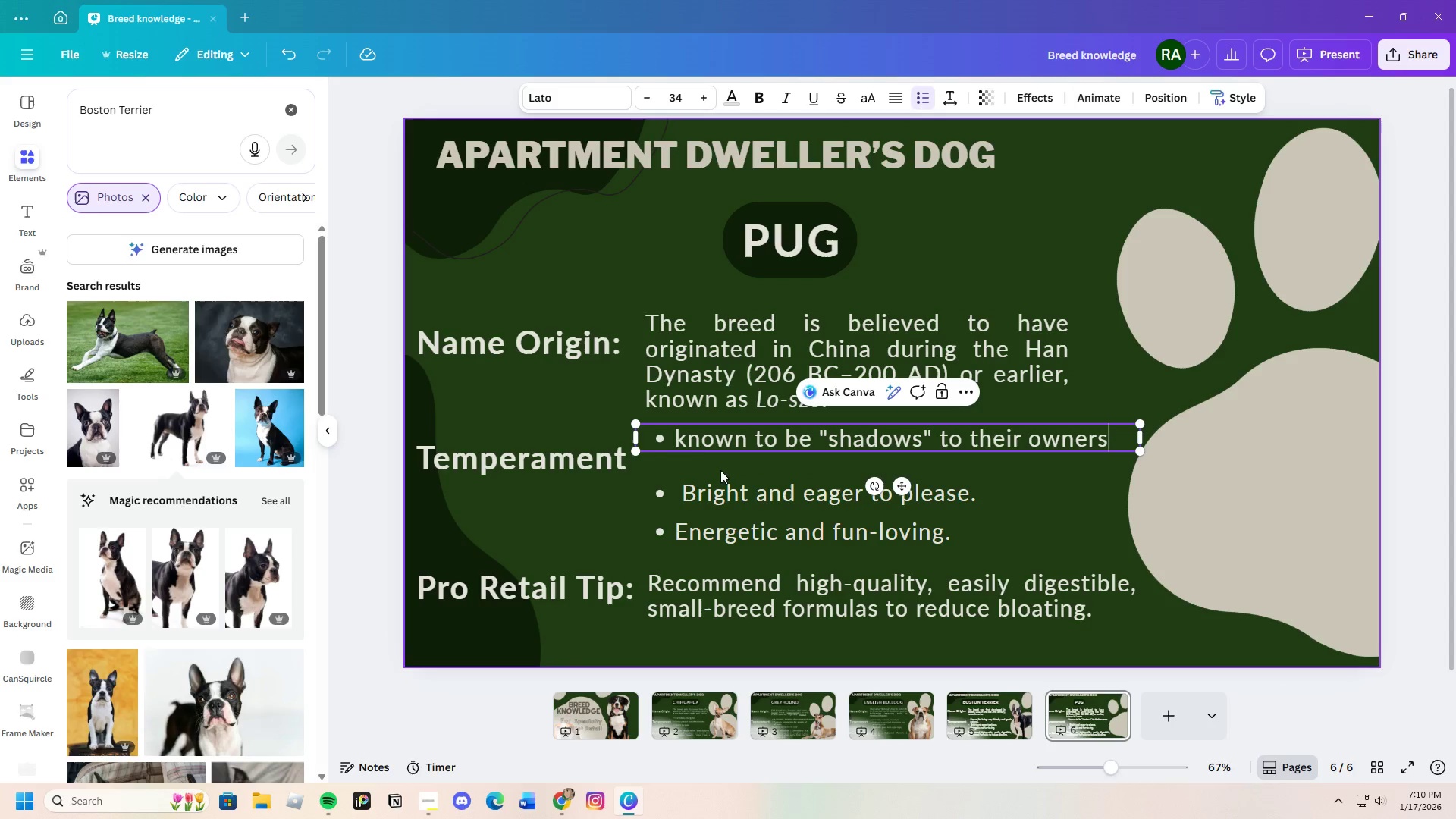 
left_click([683, 442])
 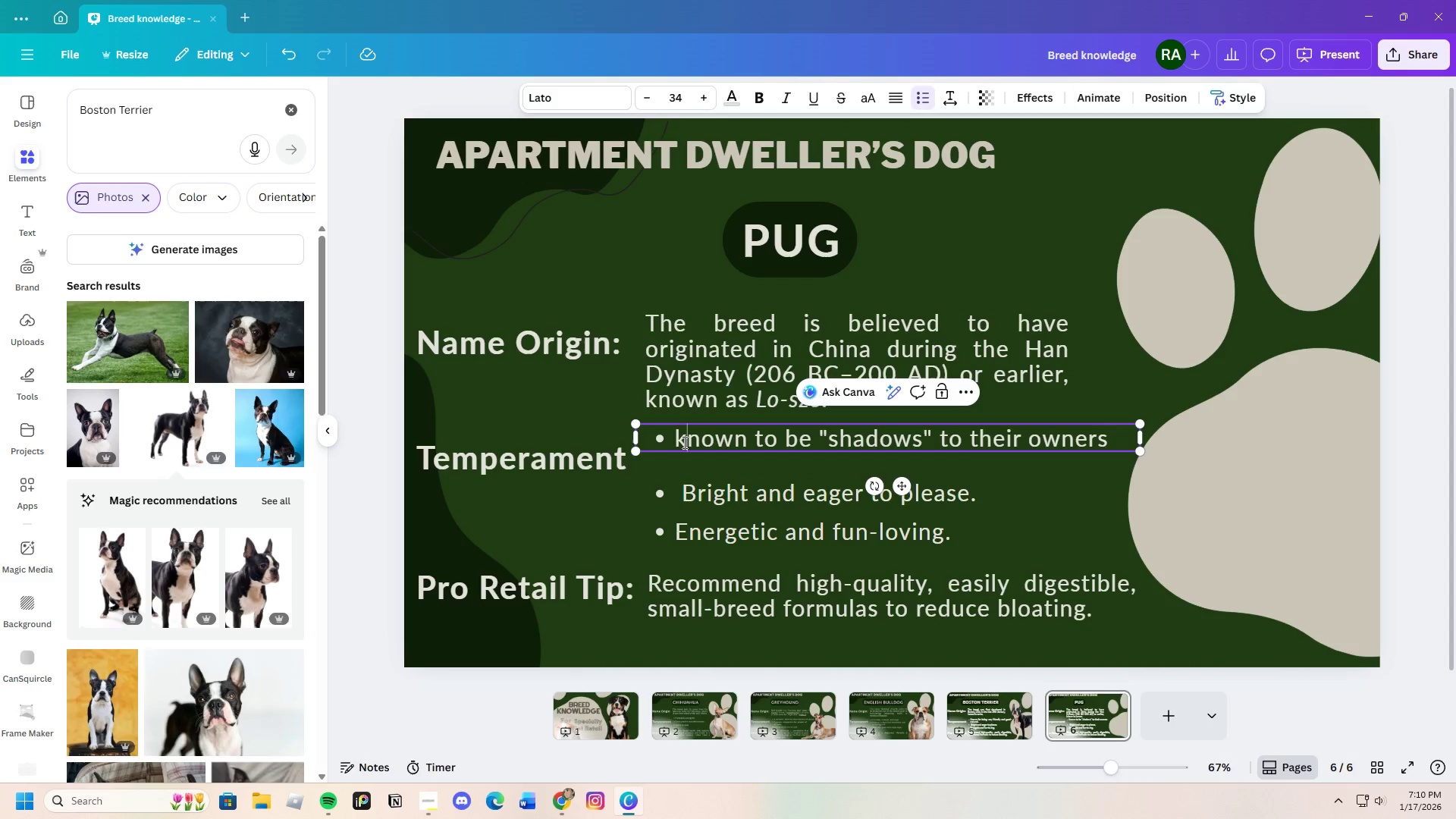 
key(Backspace)
 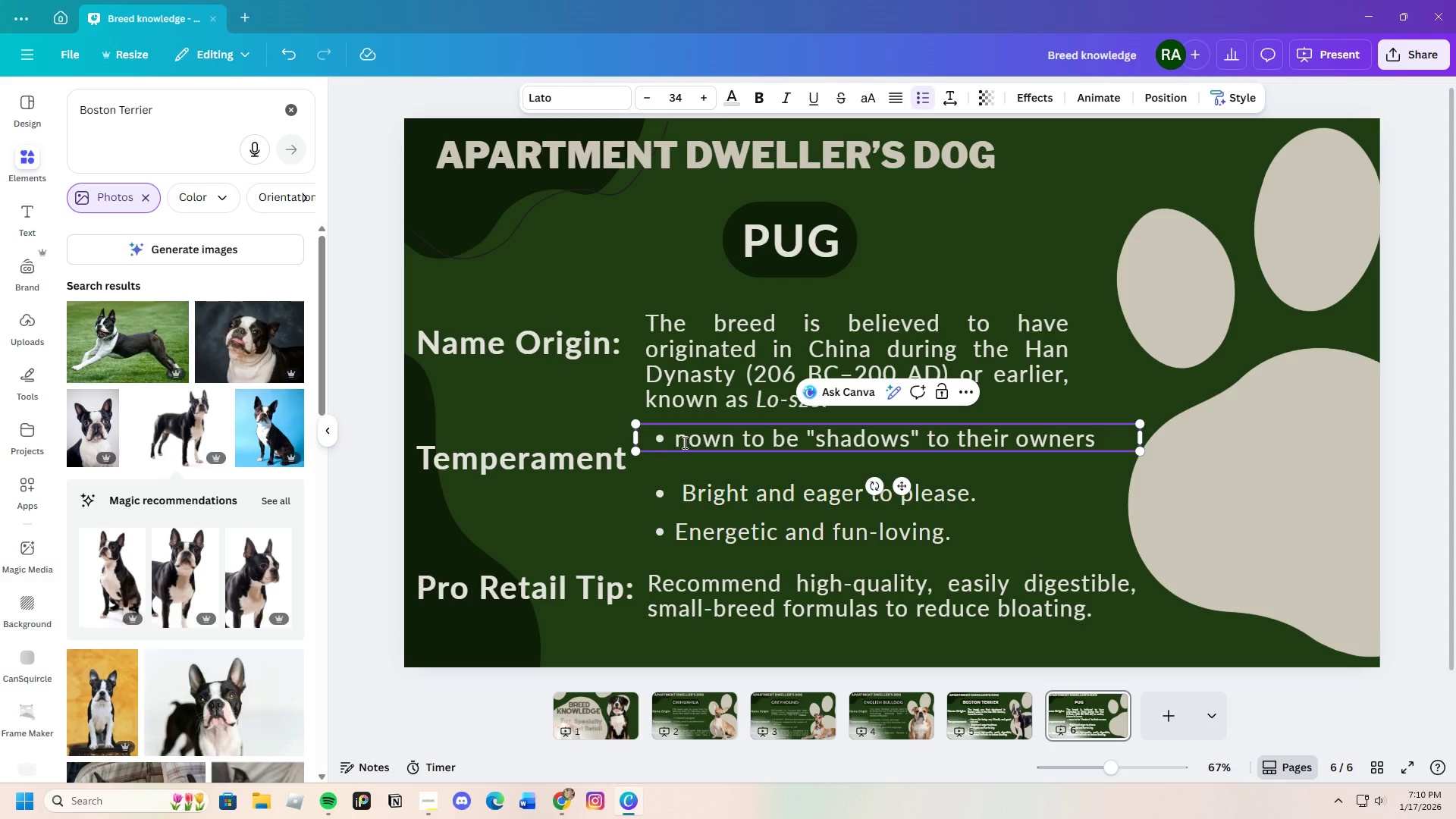 
key(Shift+ShiftLeft)
 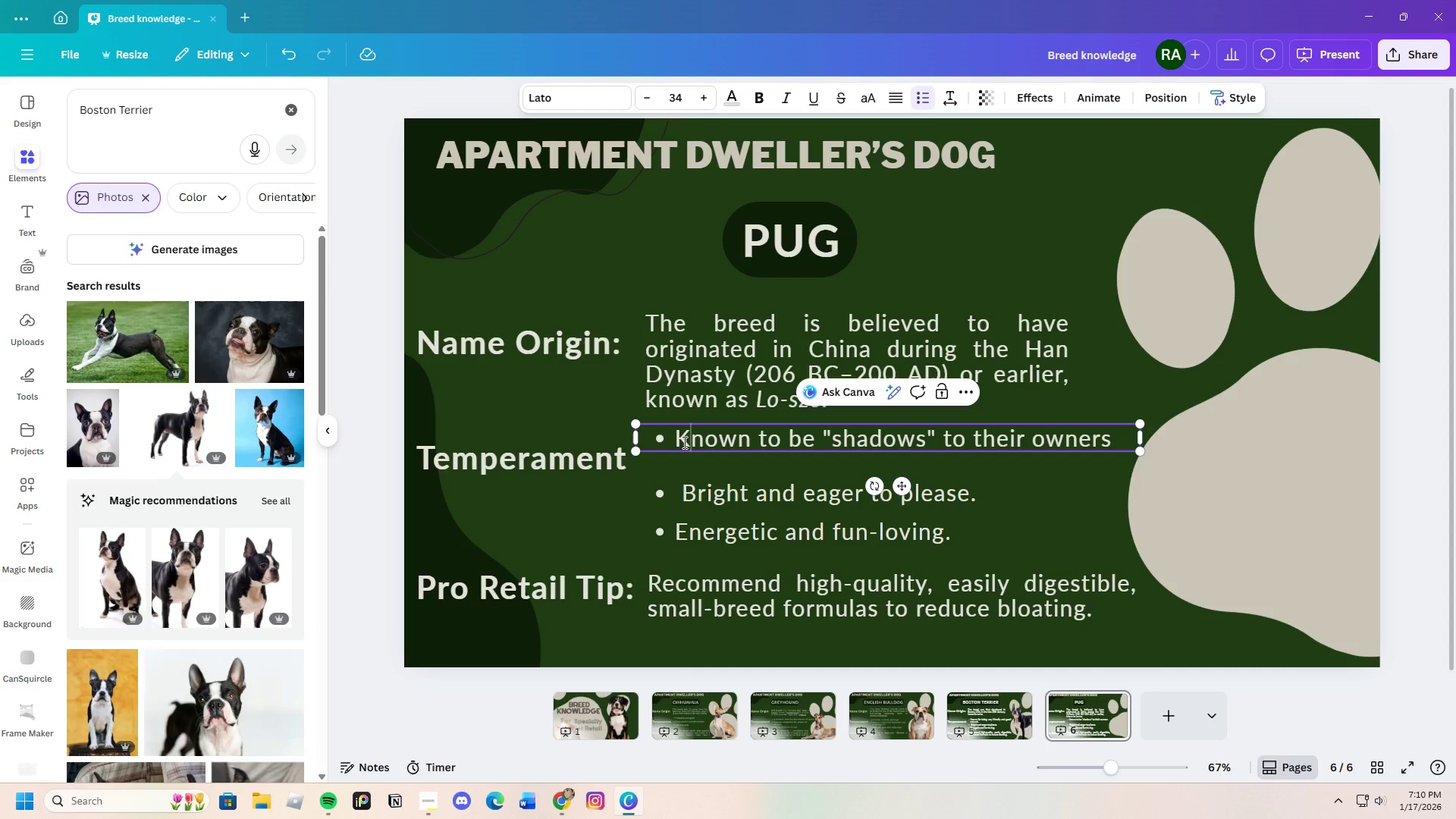 
key(Shift+K)
 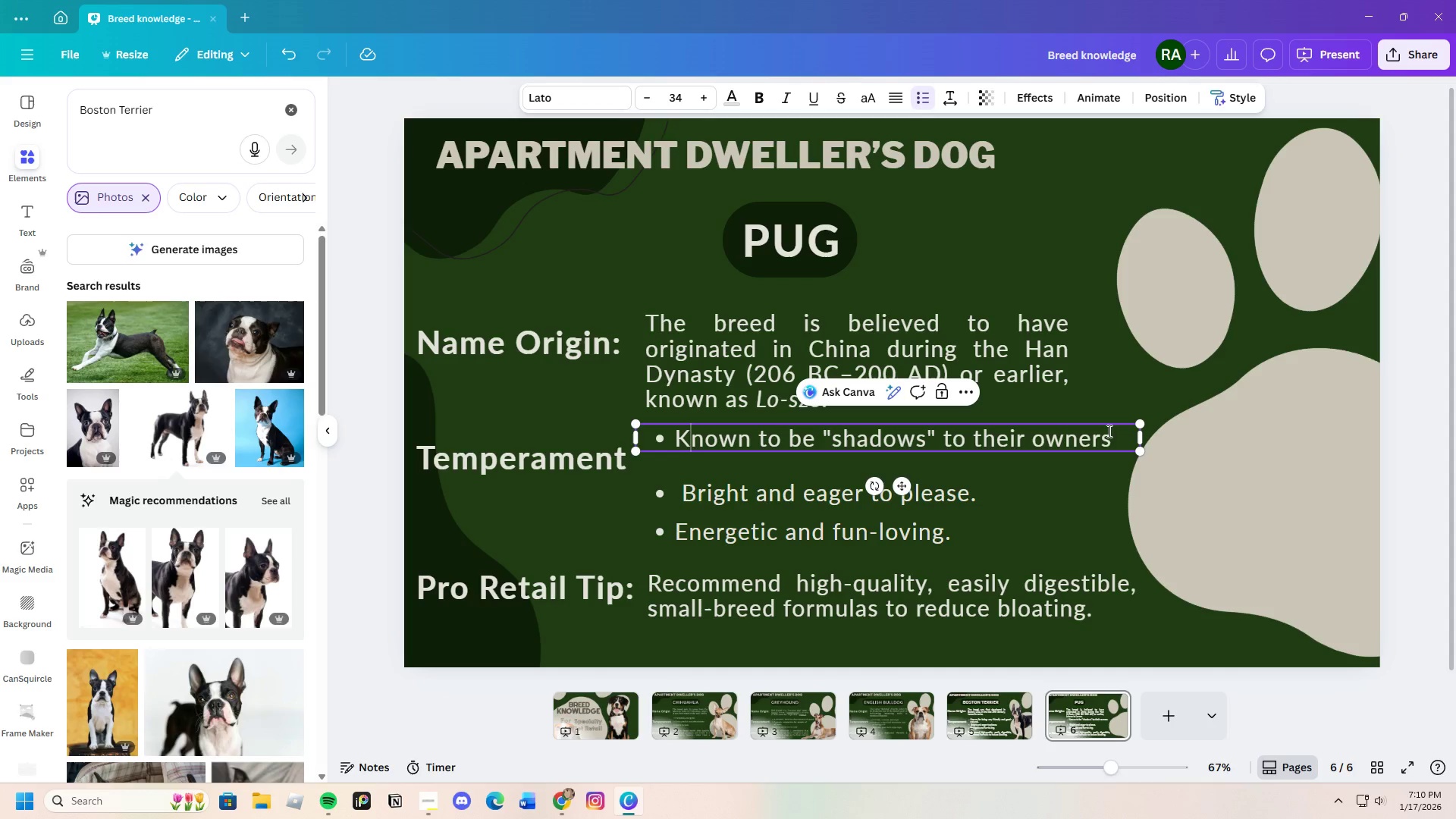 
left_click([1117, 439])
 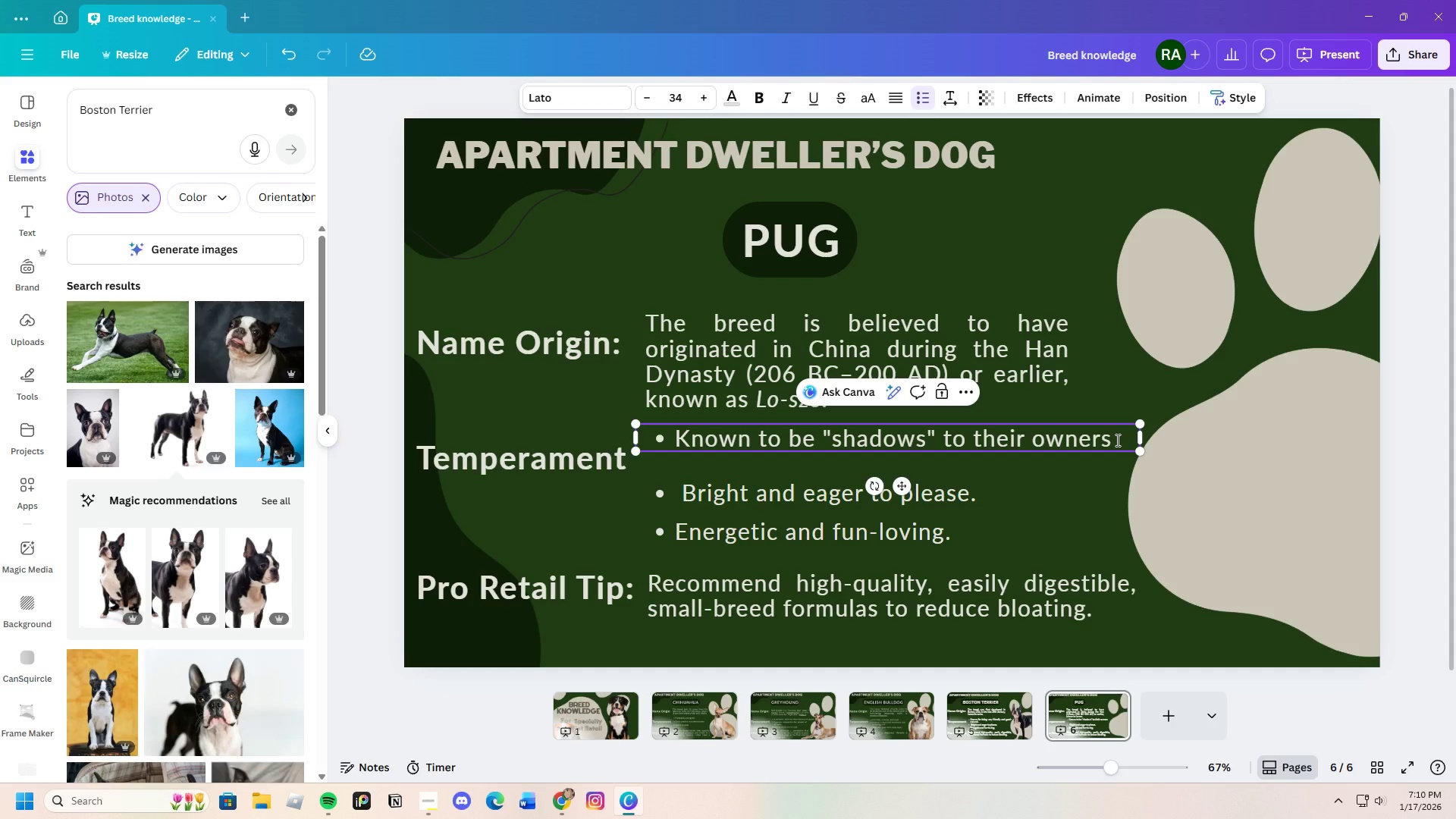 
key(Period)
 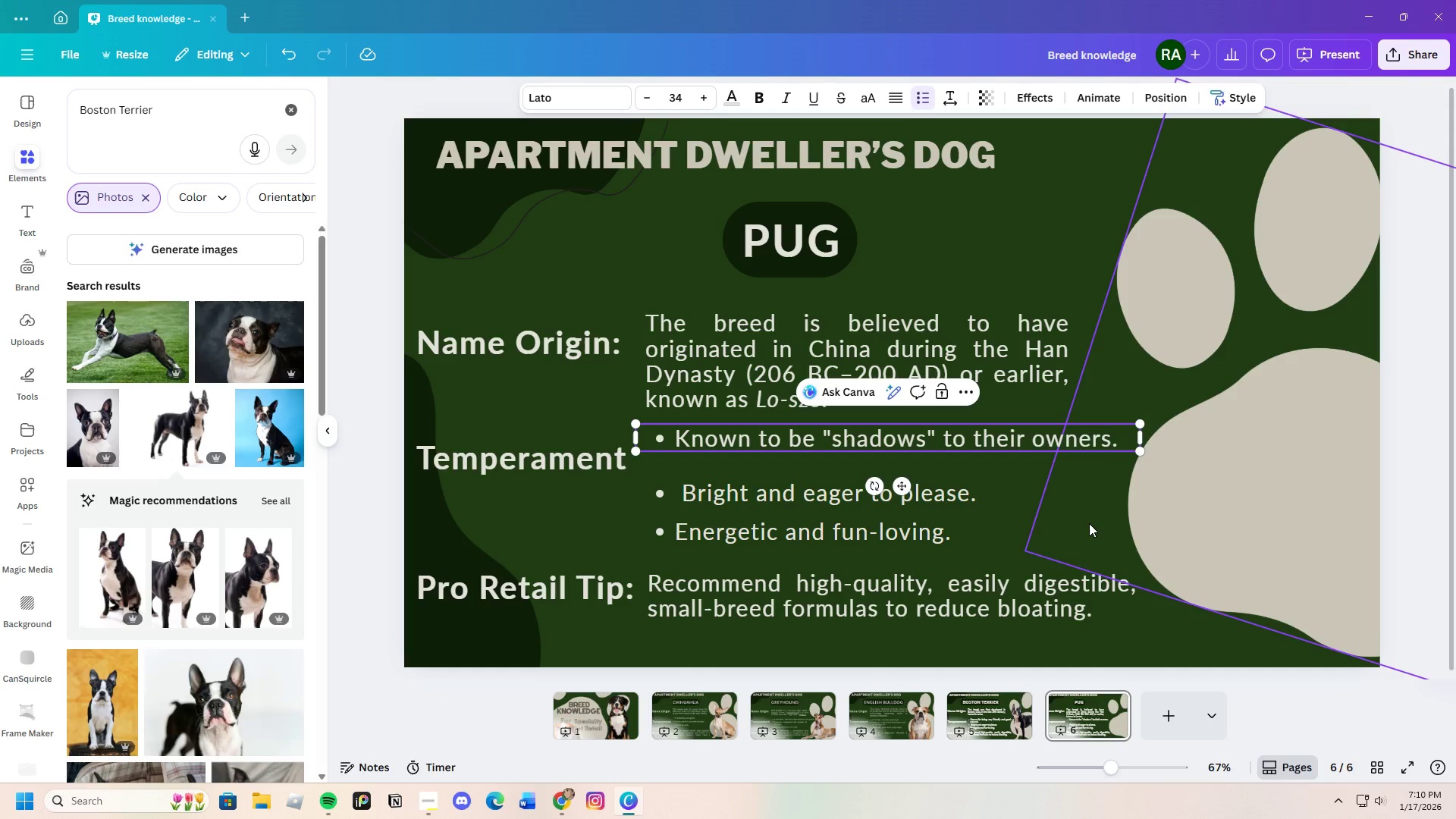 
left_click([939, 504])
 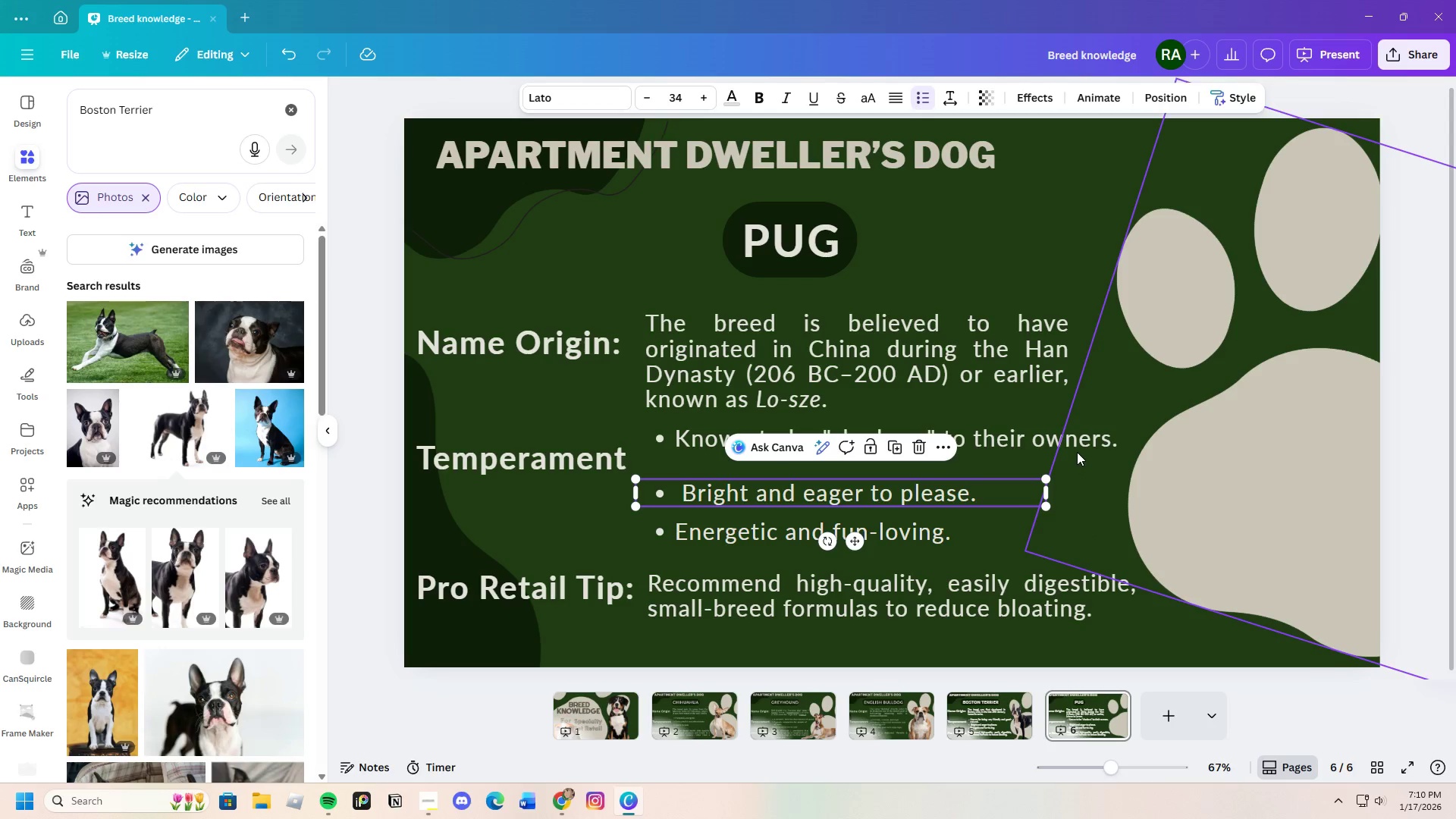 
left_click([1060, 439])
 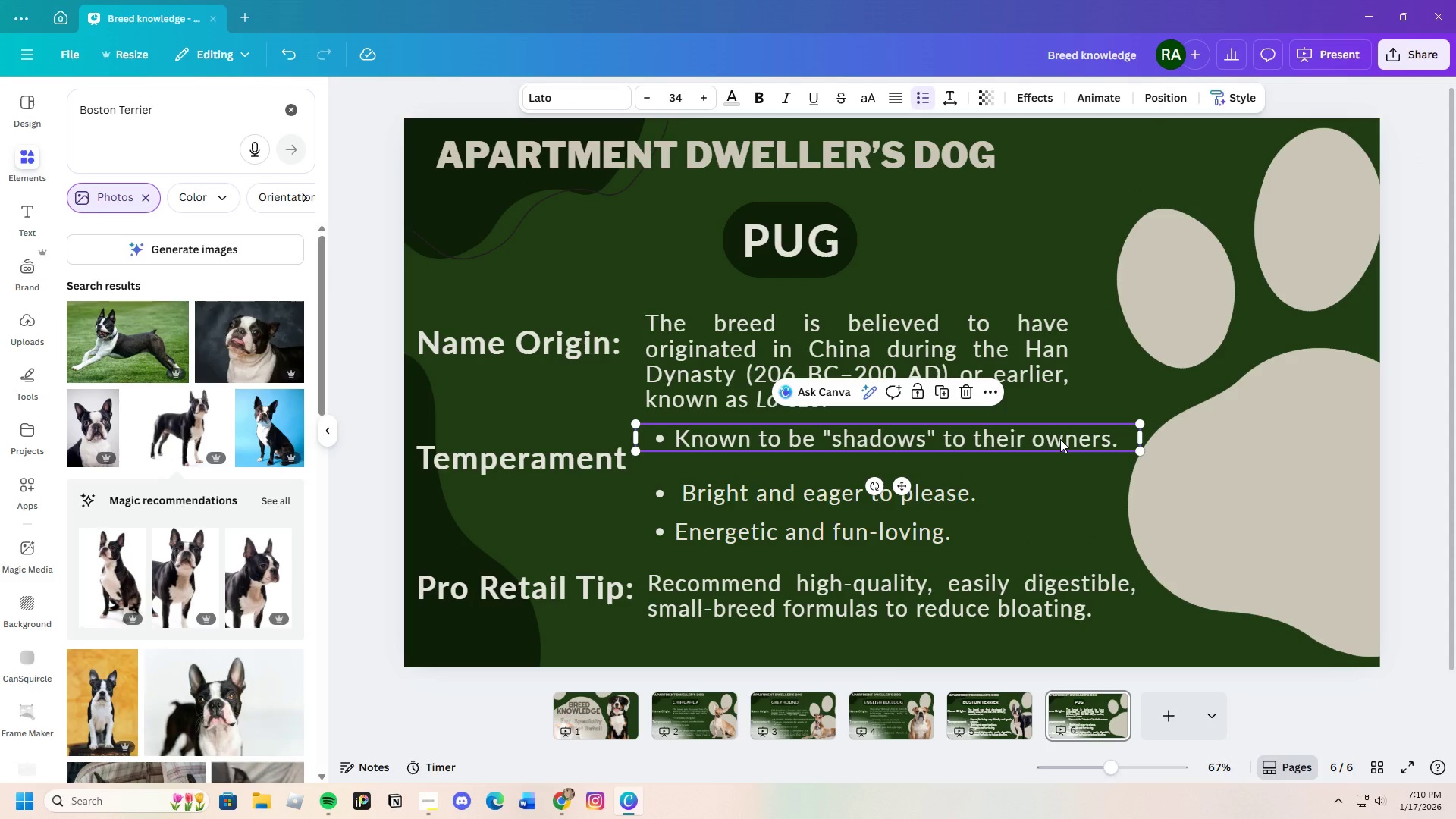 
left_click_drag(start_coordinate=[1060, 439], to_coordinate=[1062, 449])
 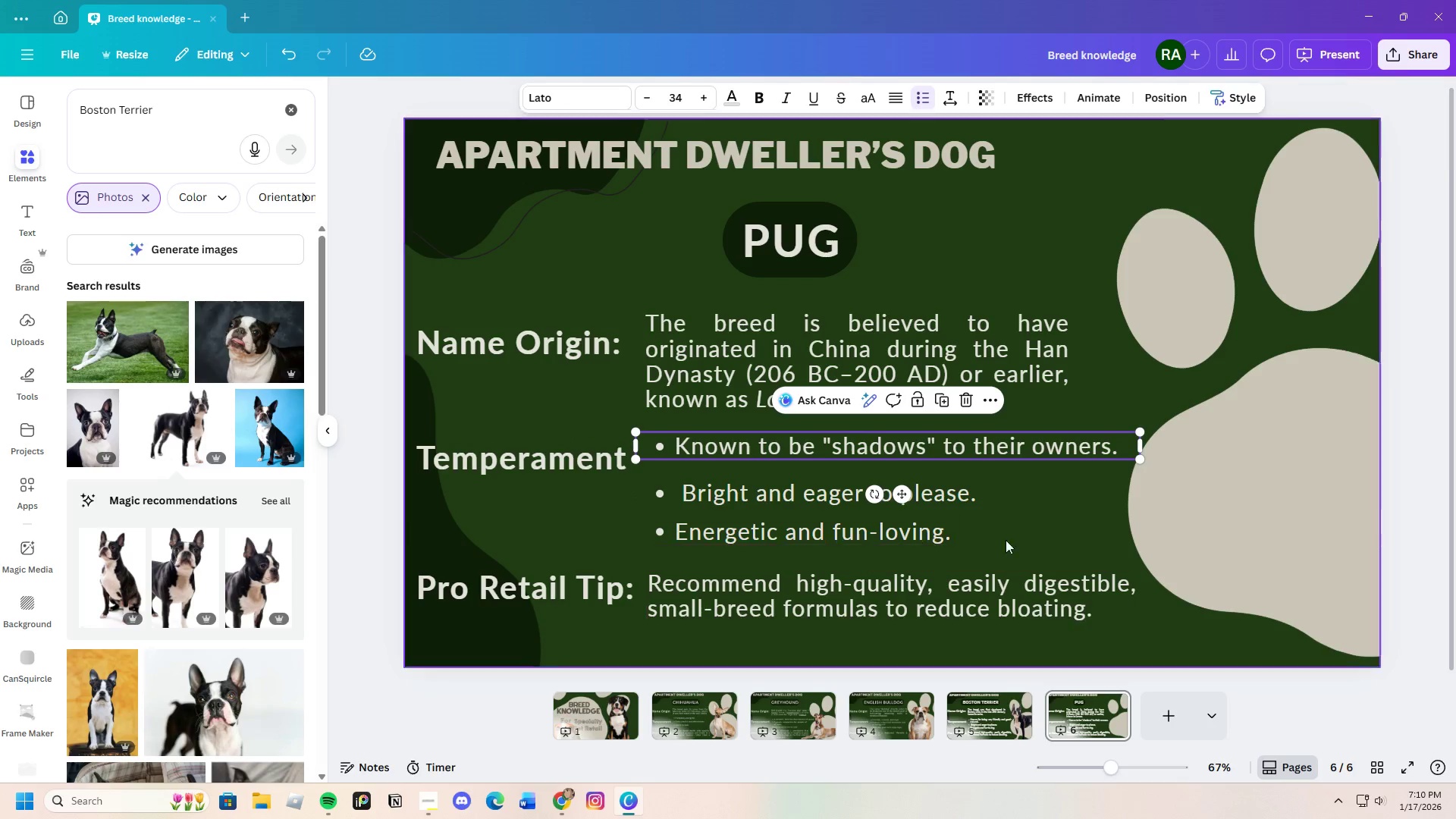 
left_click([1015, 523])
 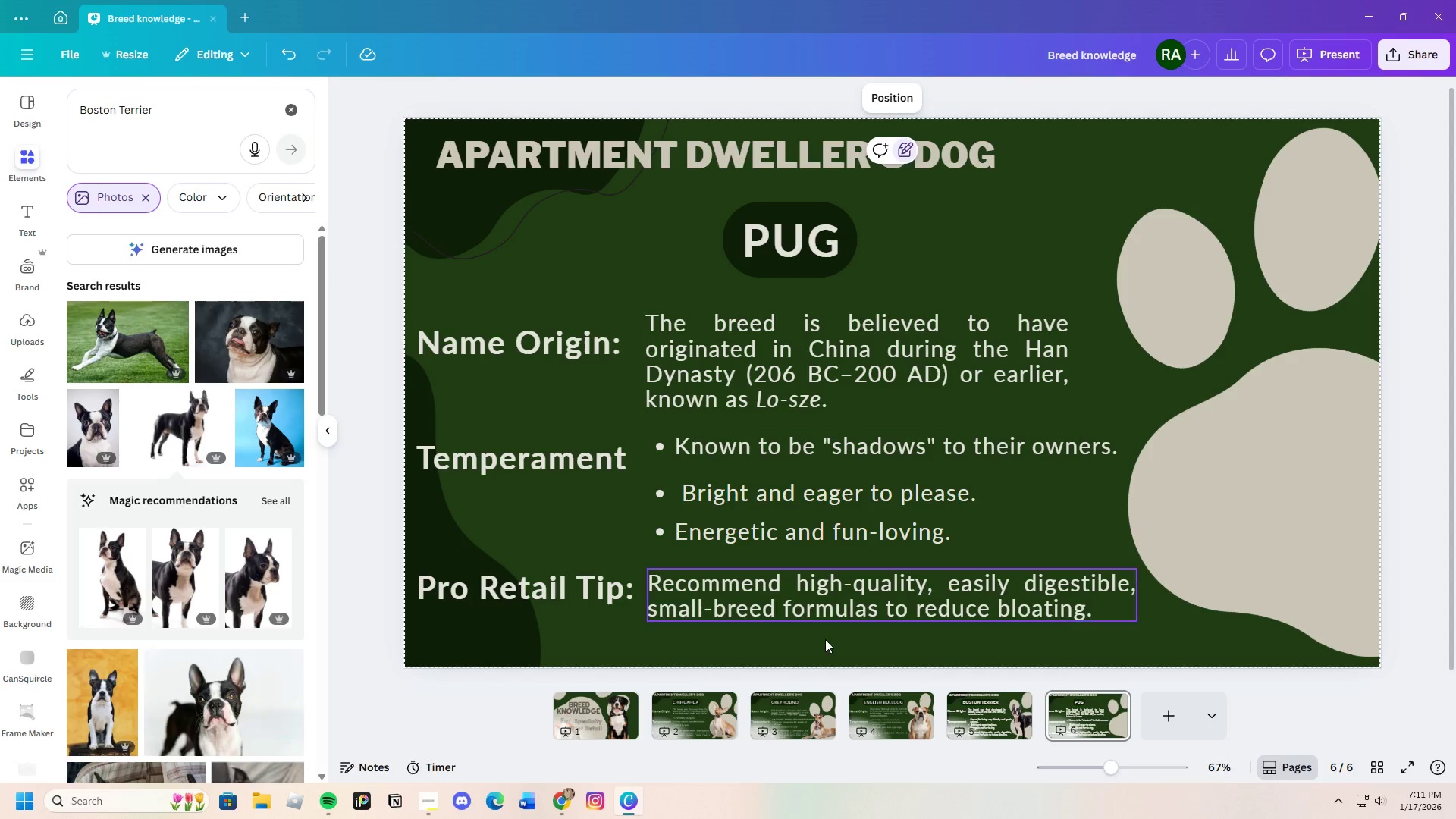 
wait(5.58)
 